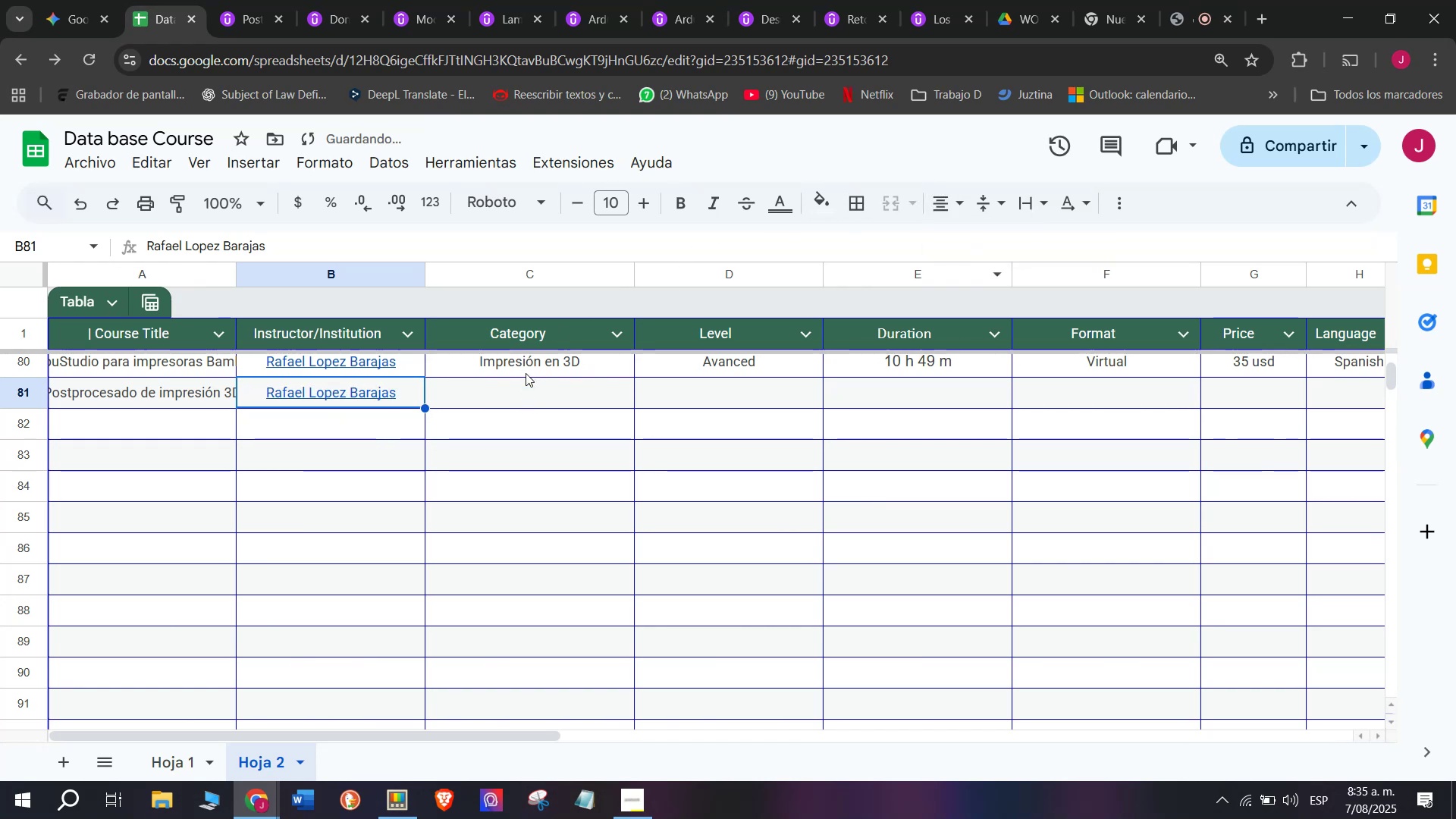 
left_click([526, 369])
 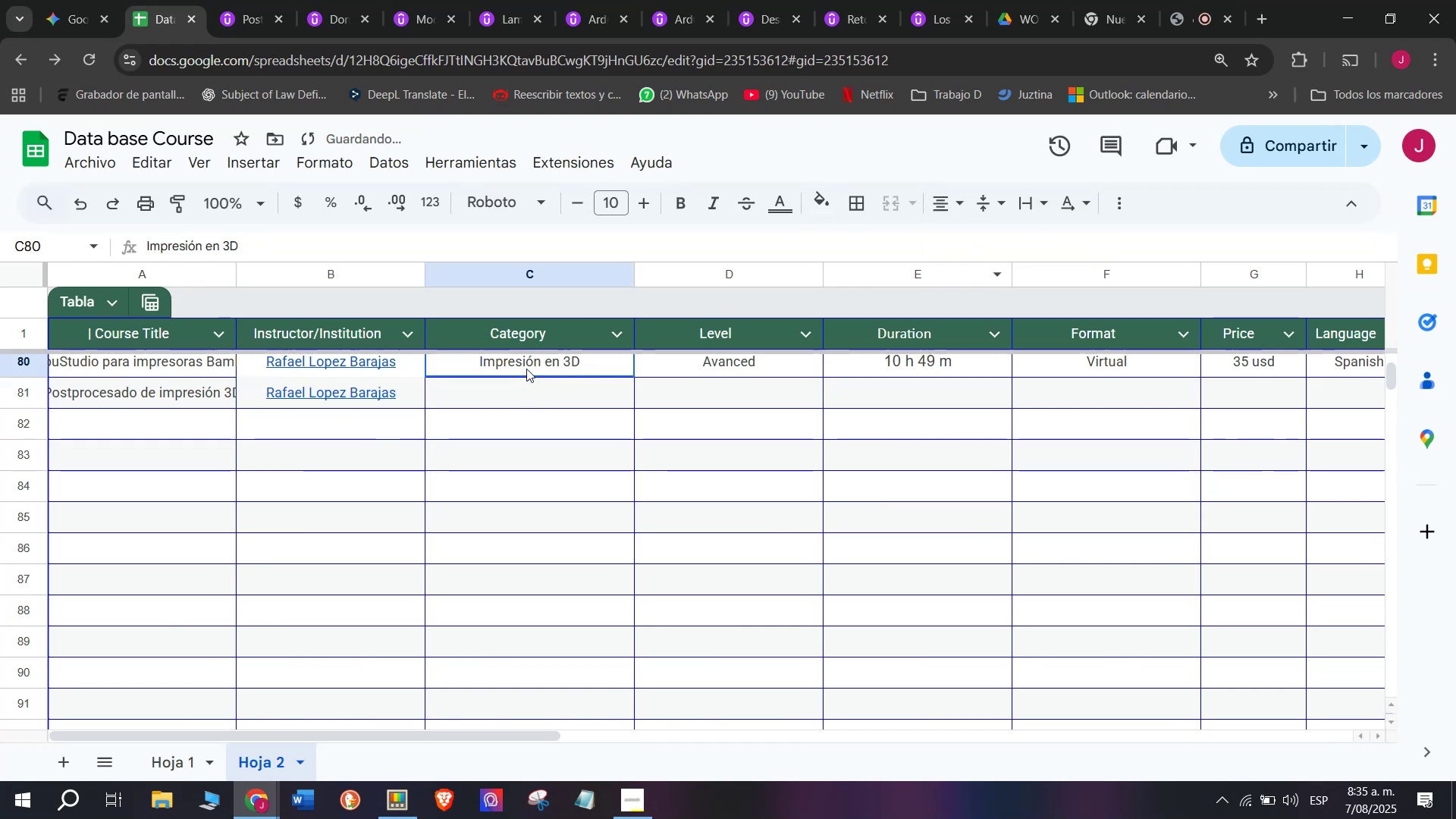 
key(Break)
 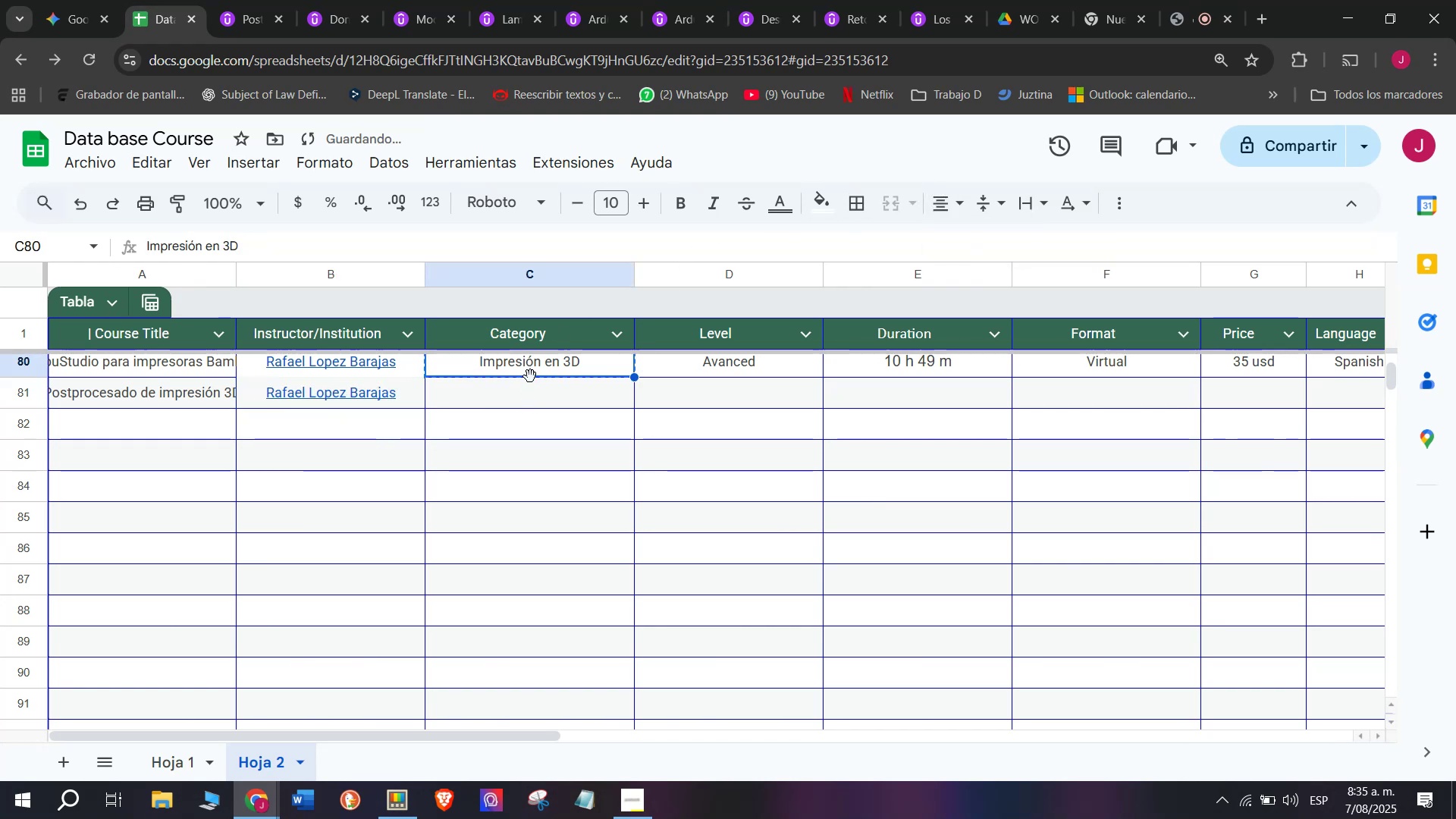 
key(Control+ControlLeft)
 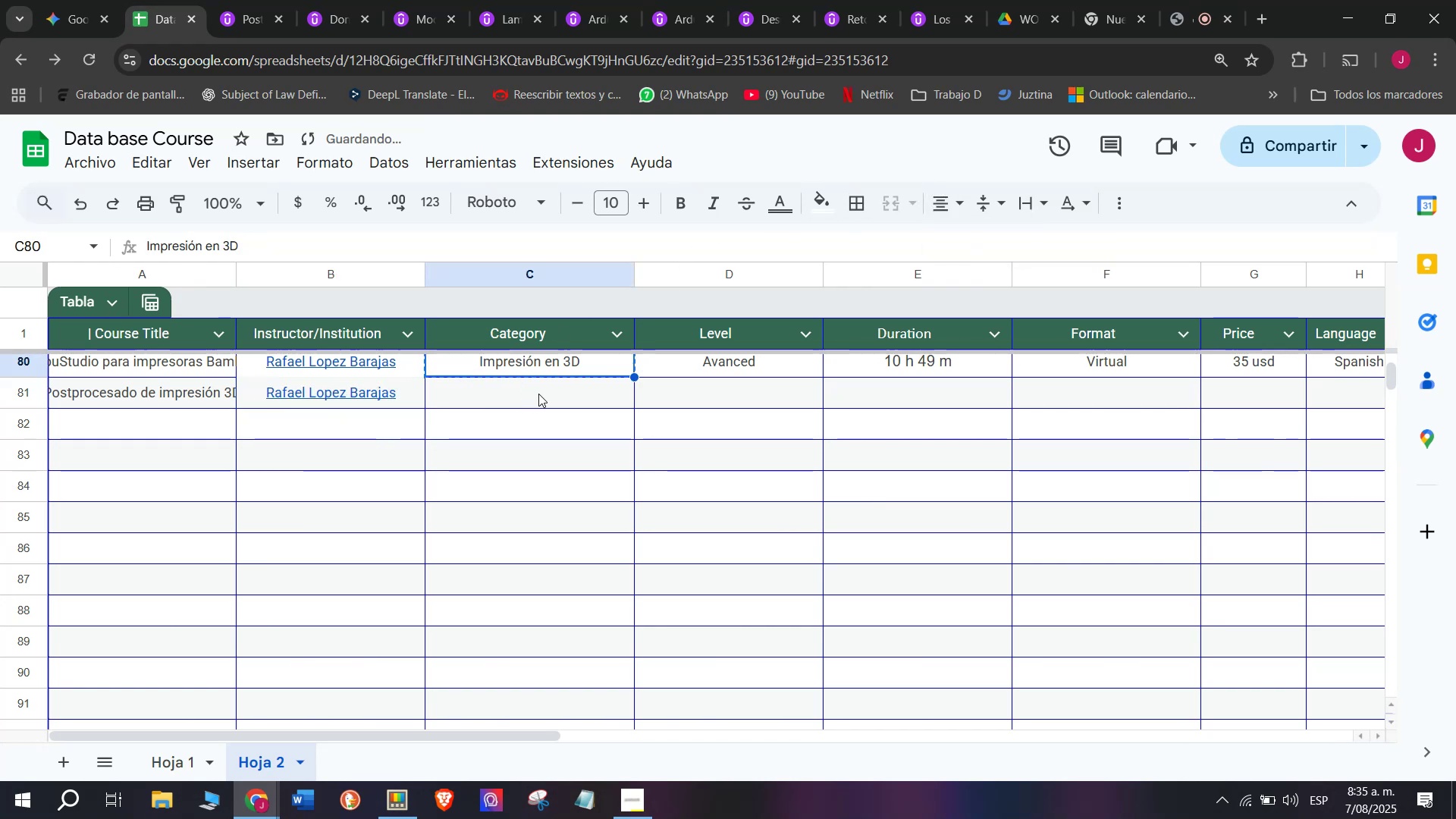 
key(Control+C)
 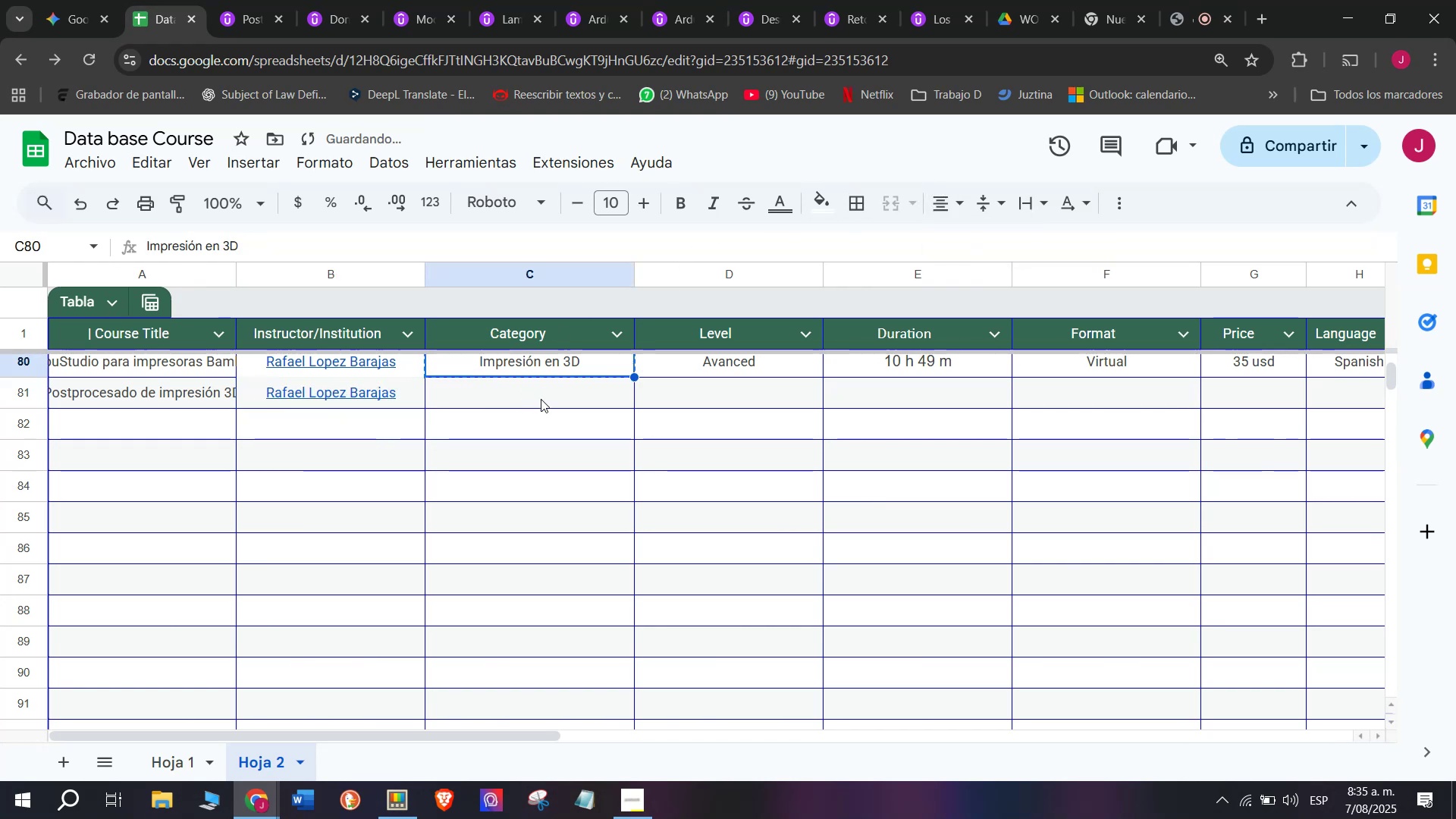 
double_click([541, 399])
 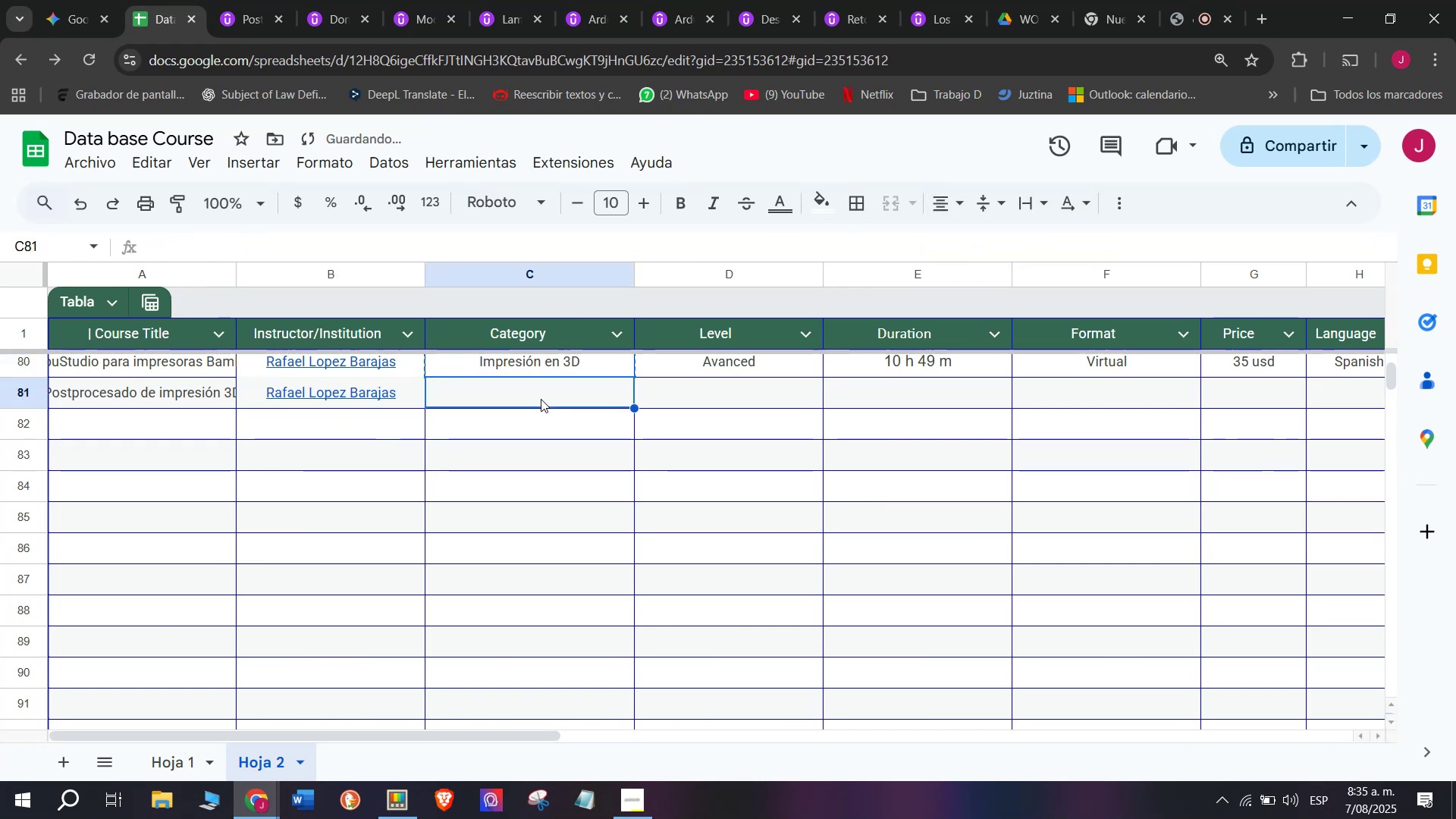 
key(Z)
 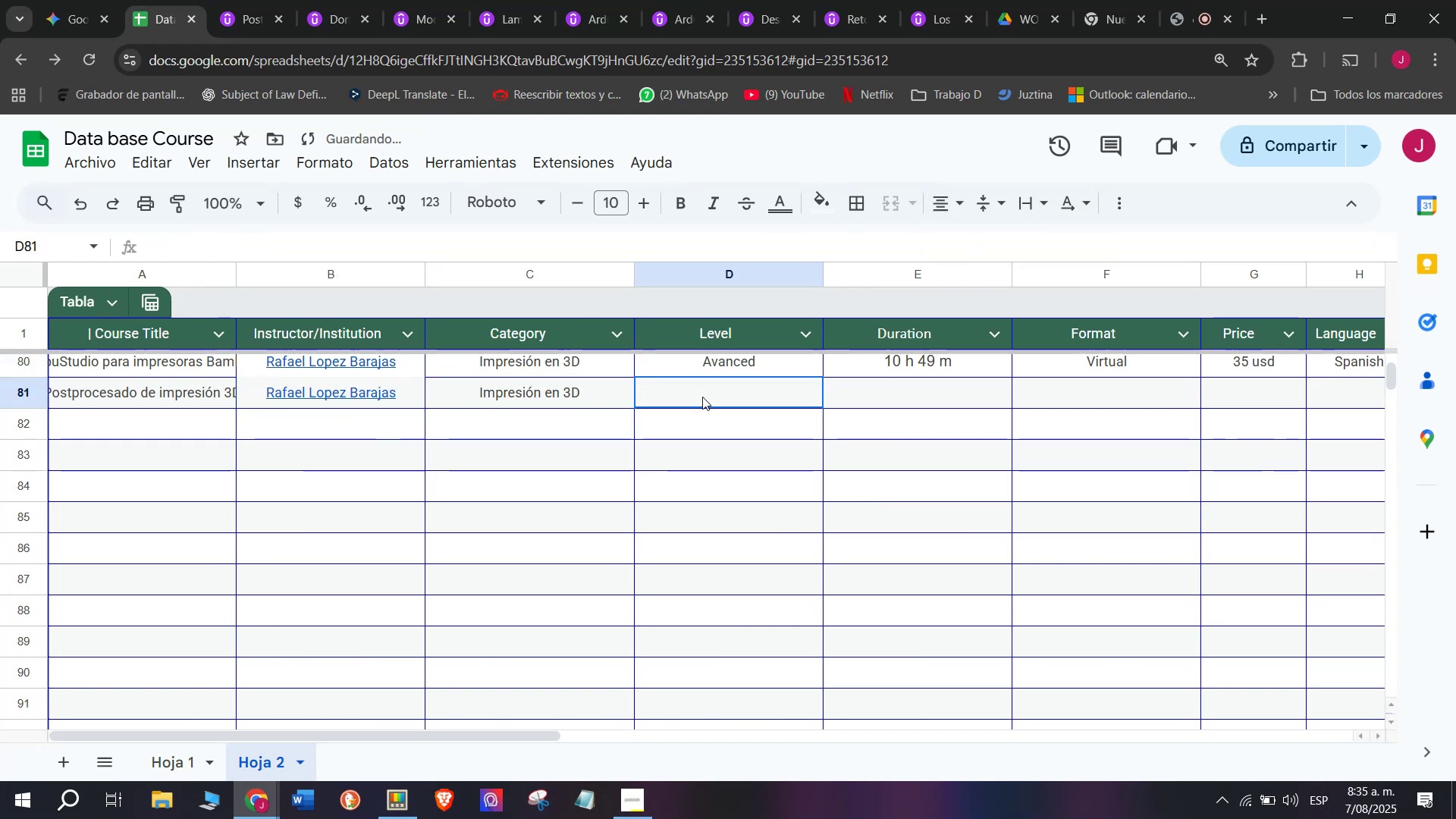 
key(Control+ControlLeft)
 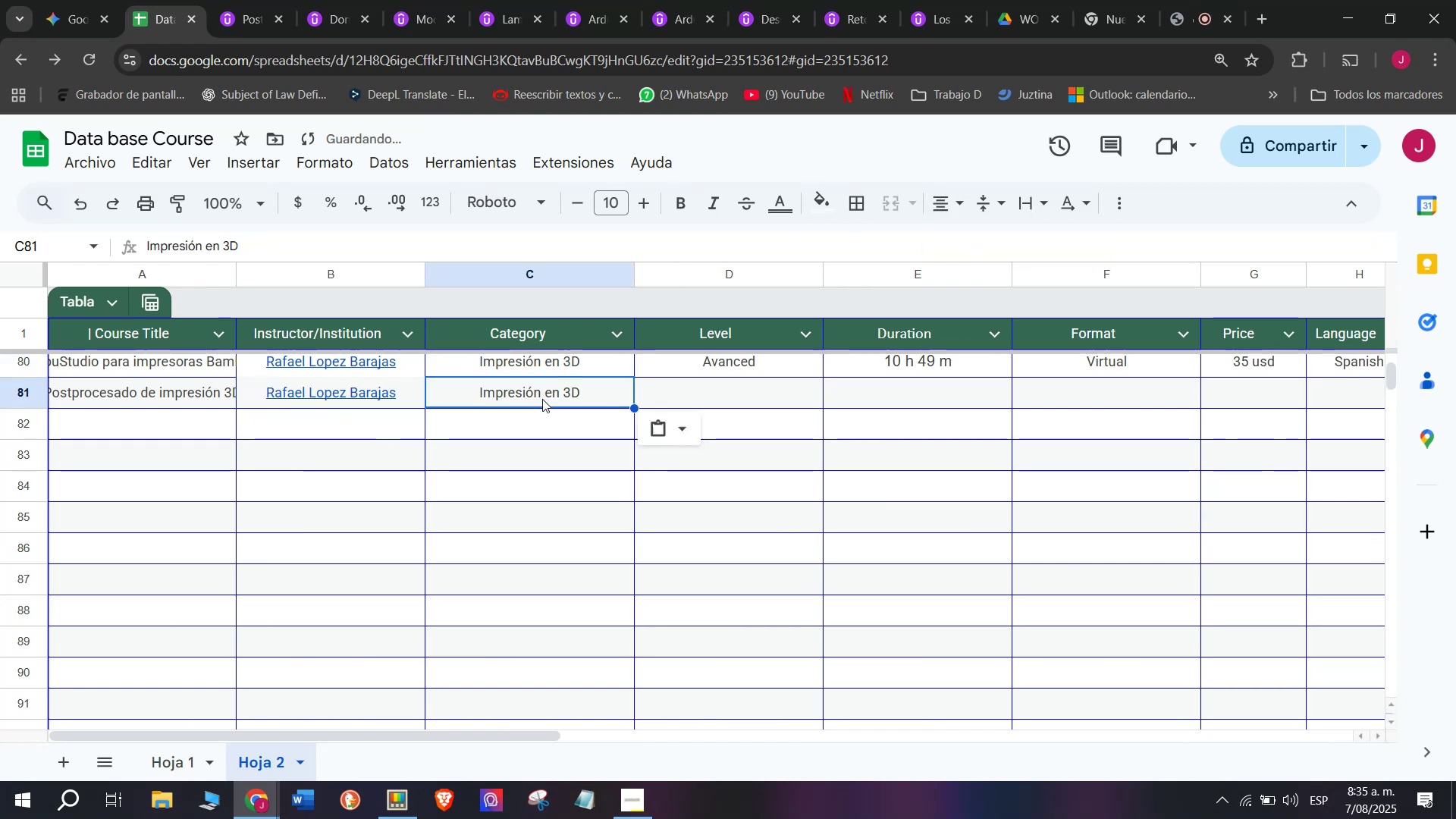 
key(Control+V)
 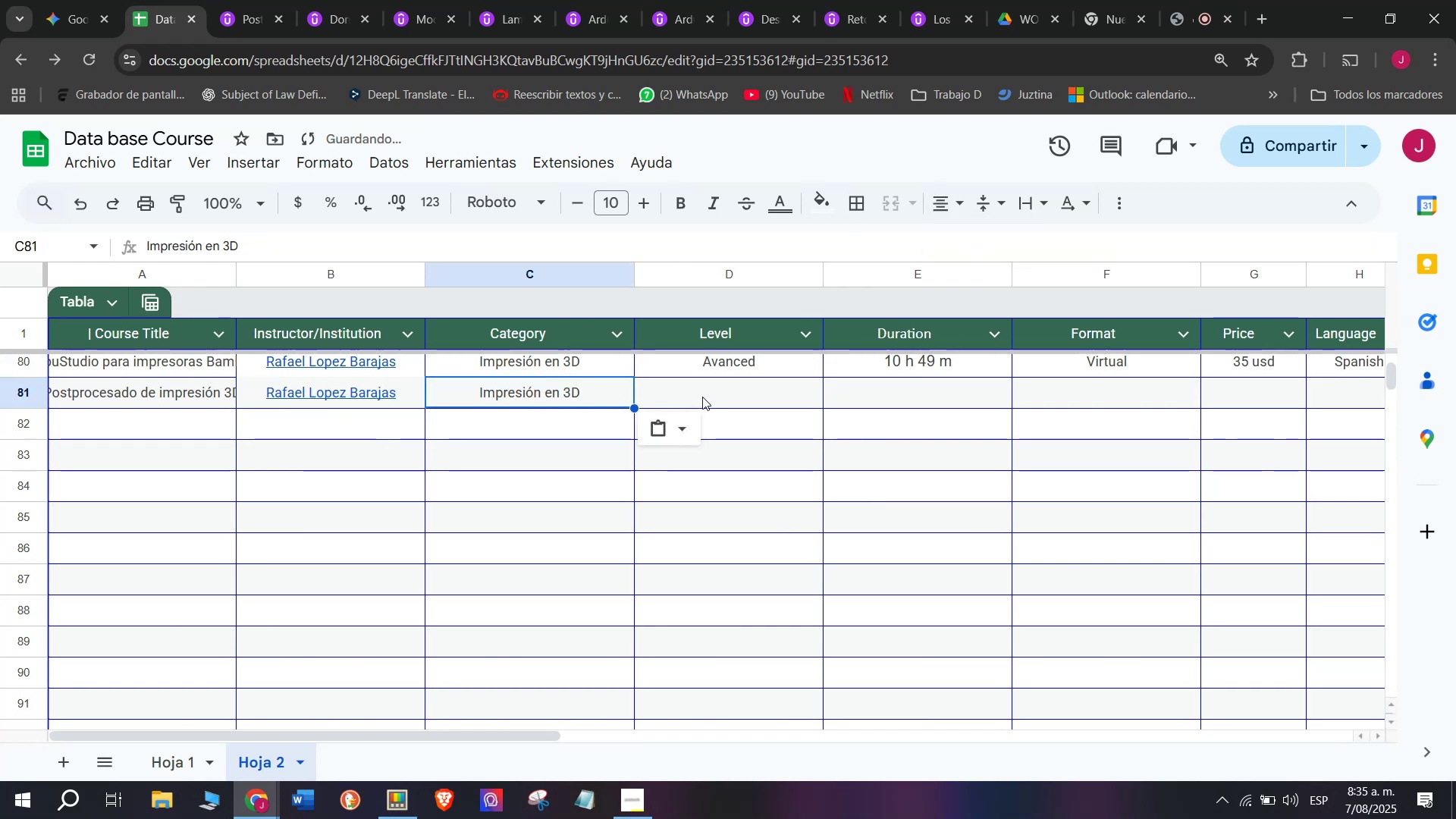 
triple_click([702, 397])
 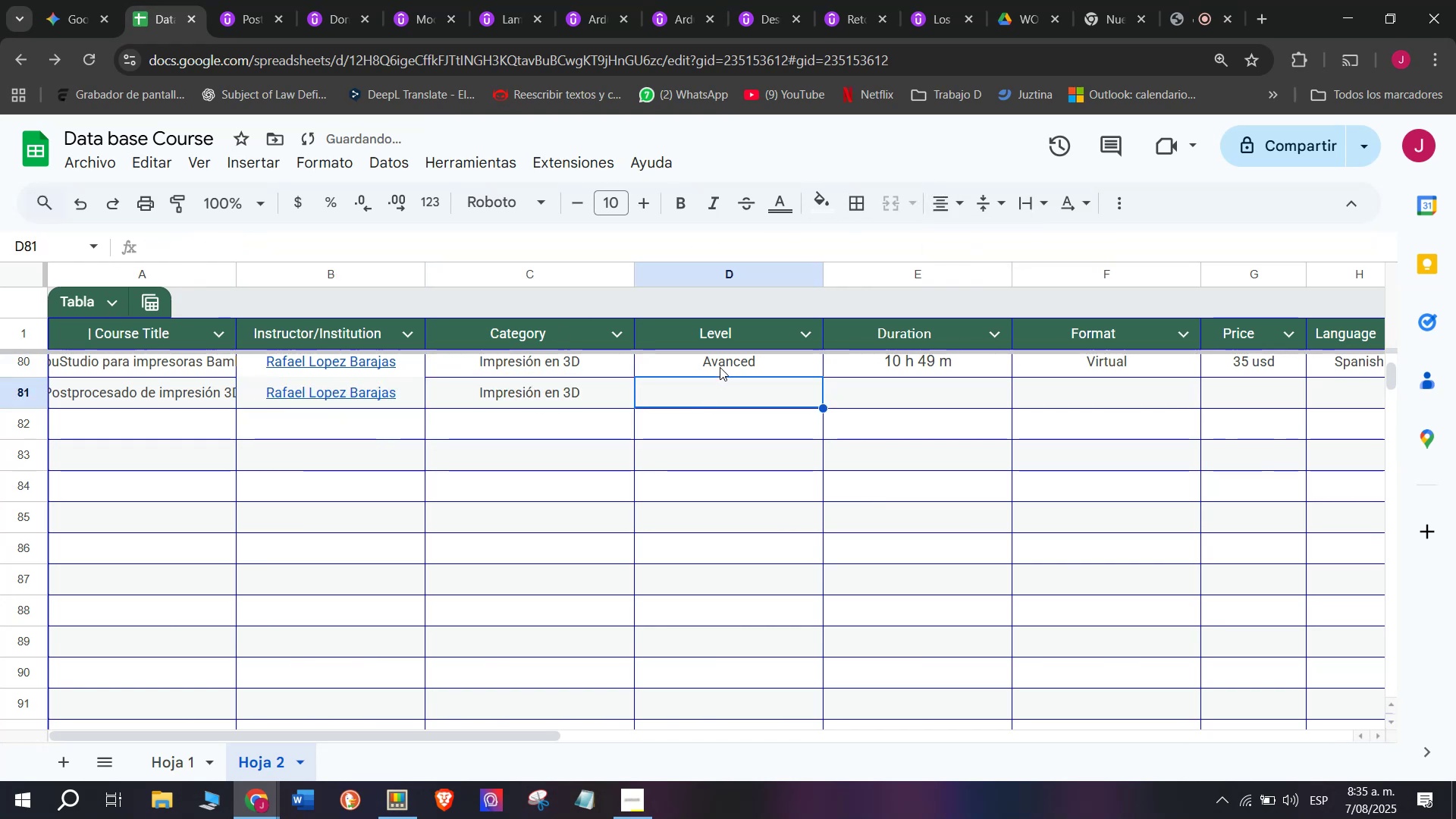 
triple_click([720, 367])
 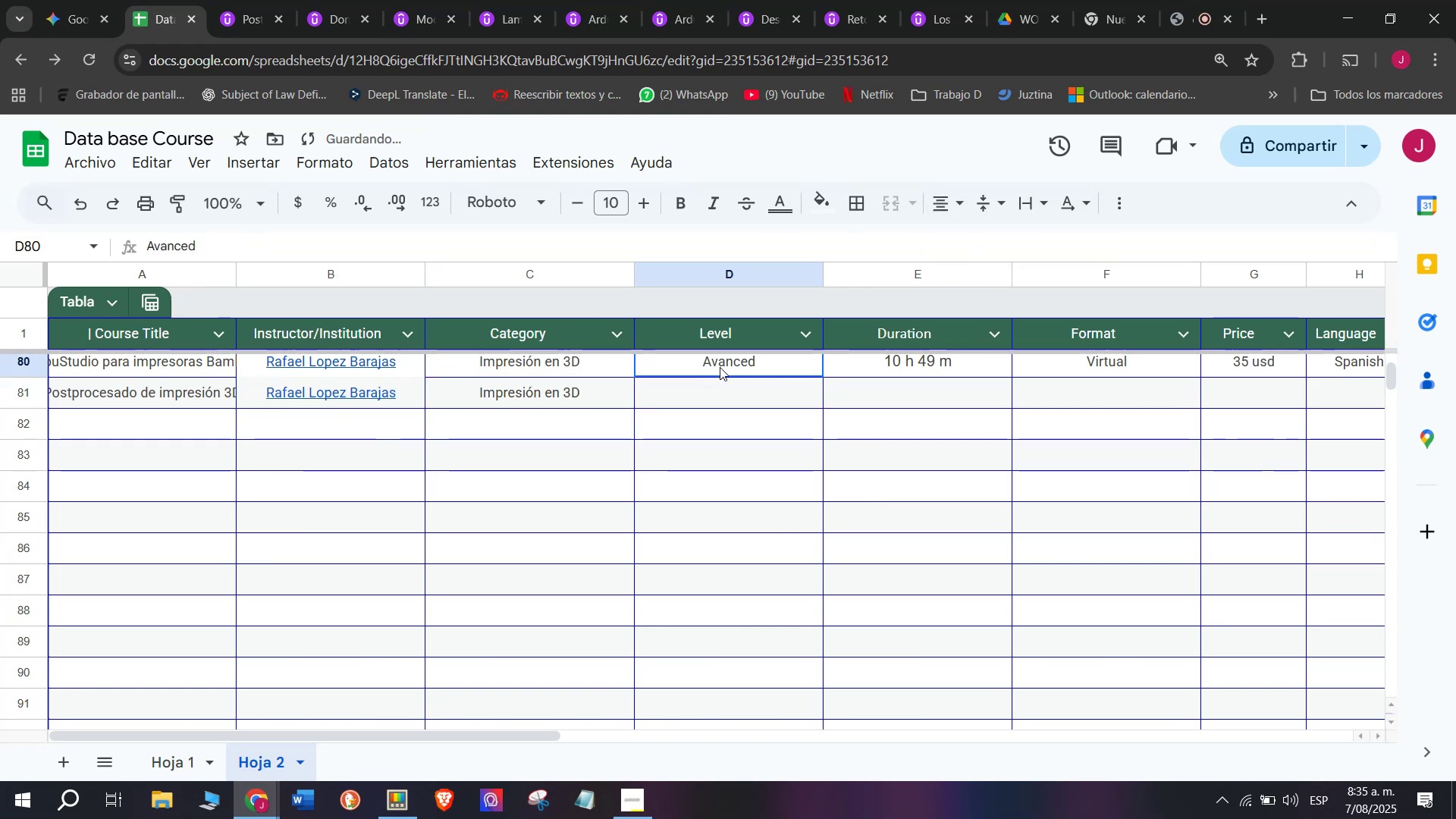 
key(Control+ControlLeft)
 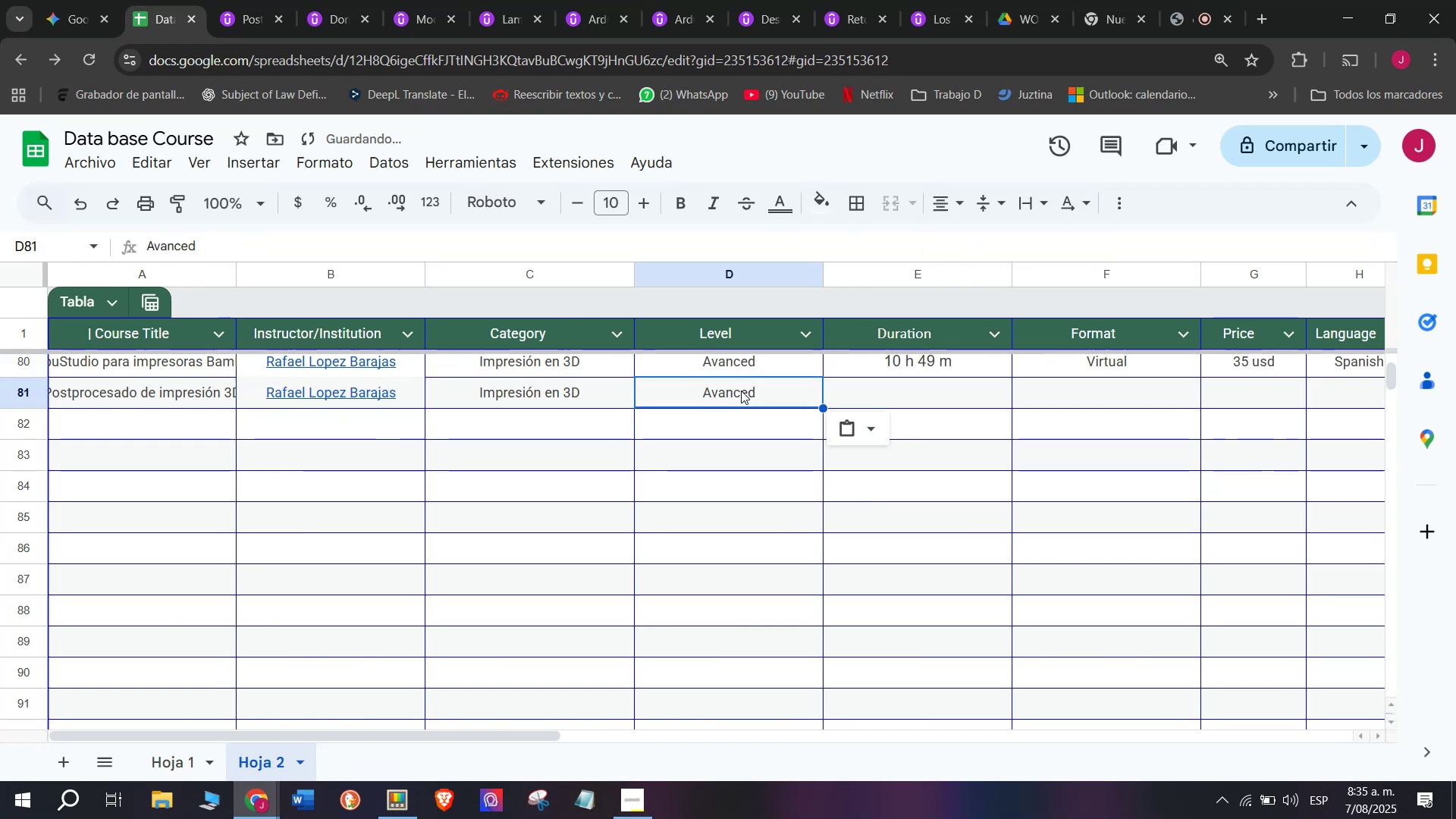 
key(Break)
 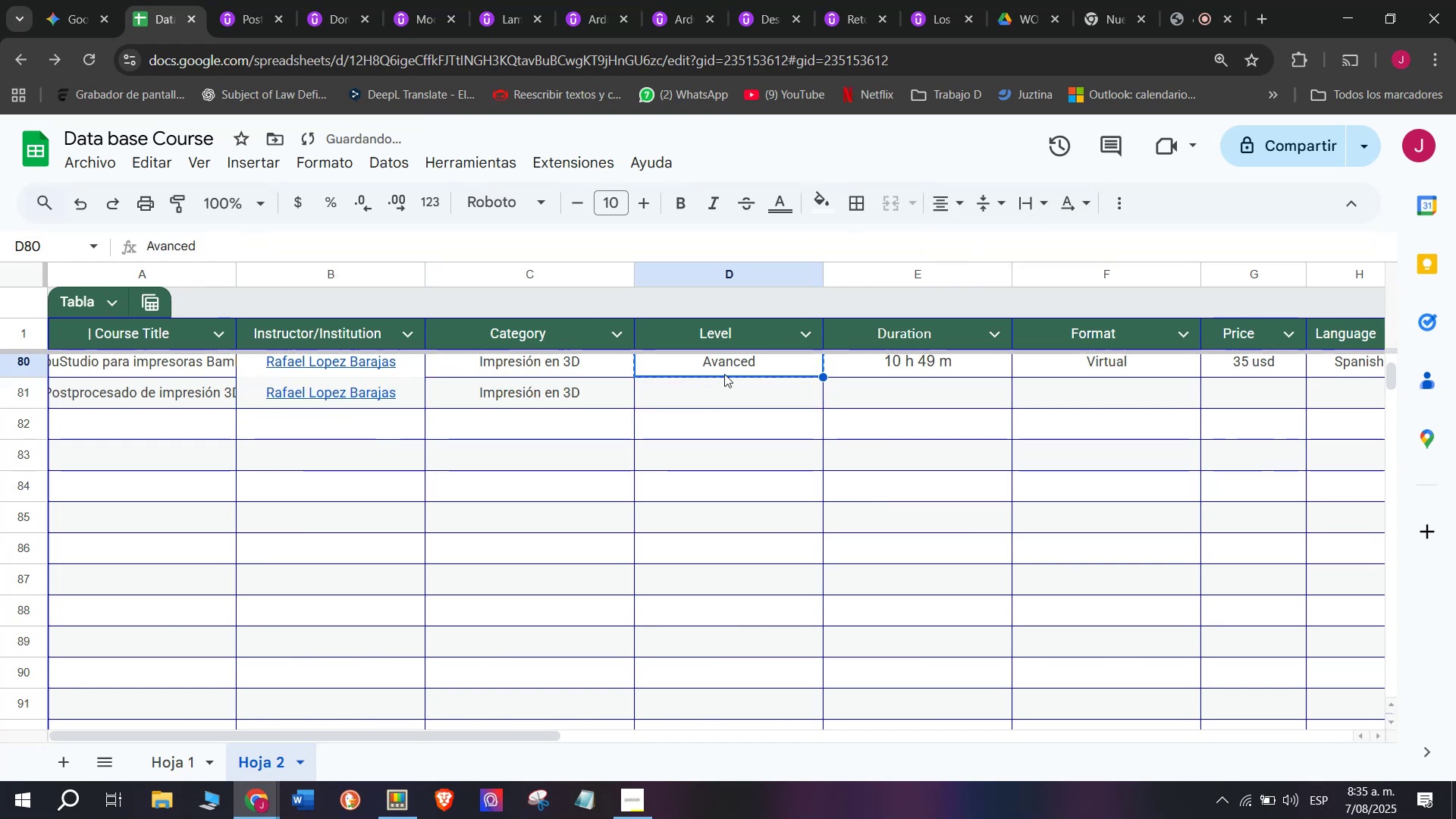 
key(Control+C)
 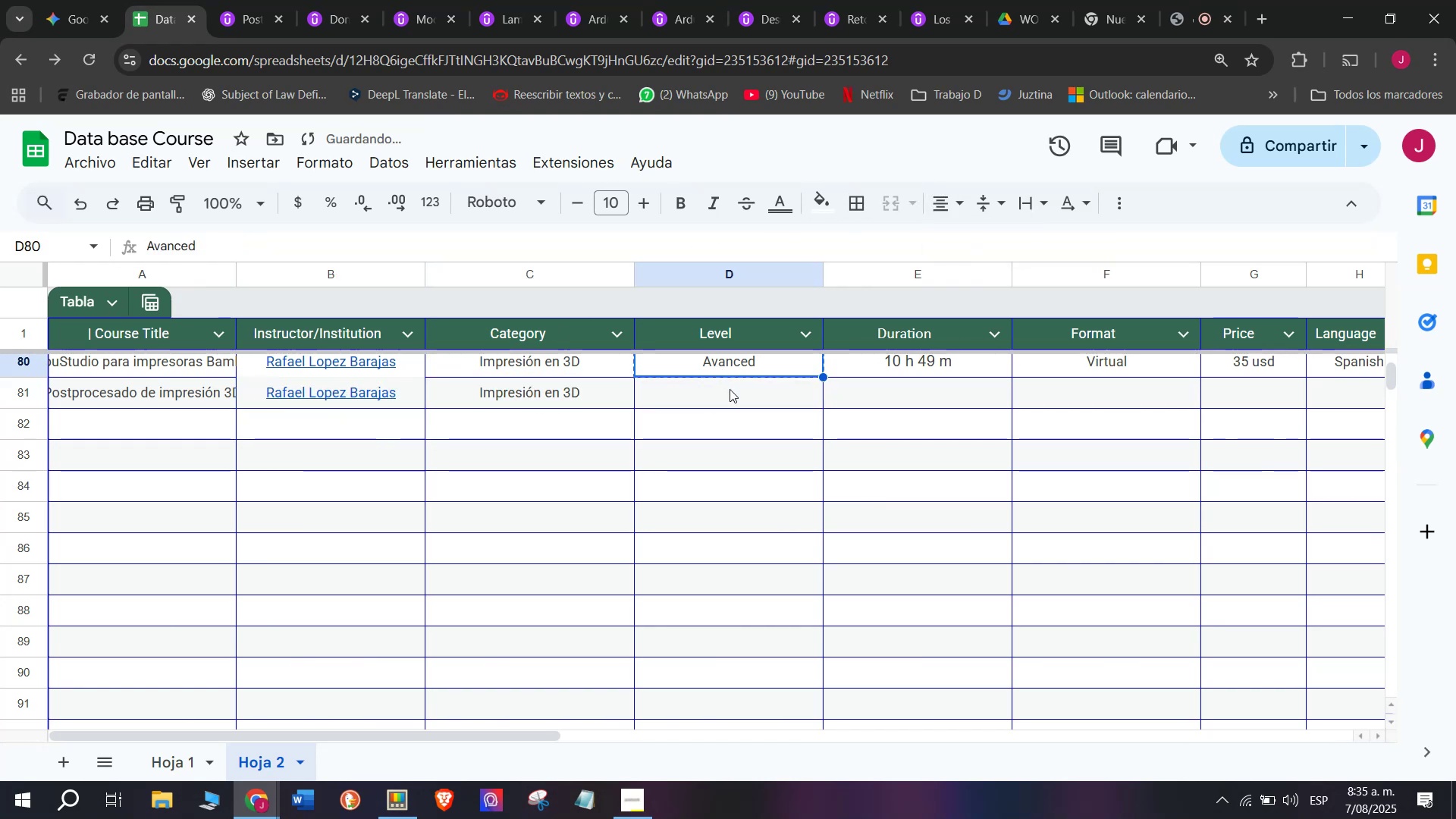 
triple_click([730, 389])
 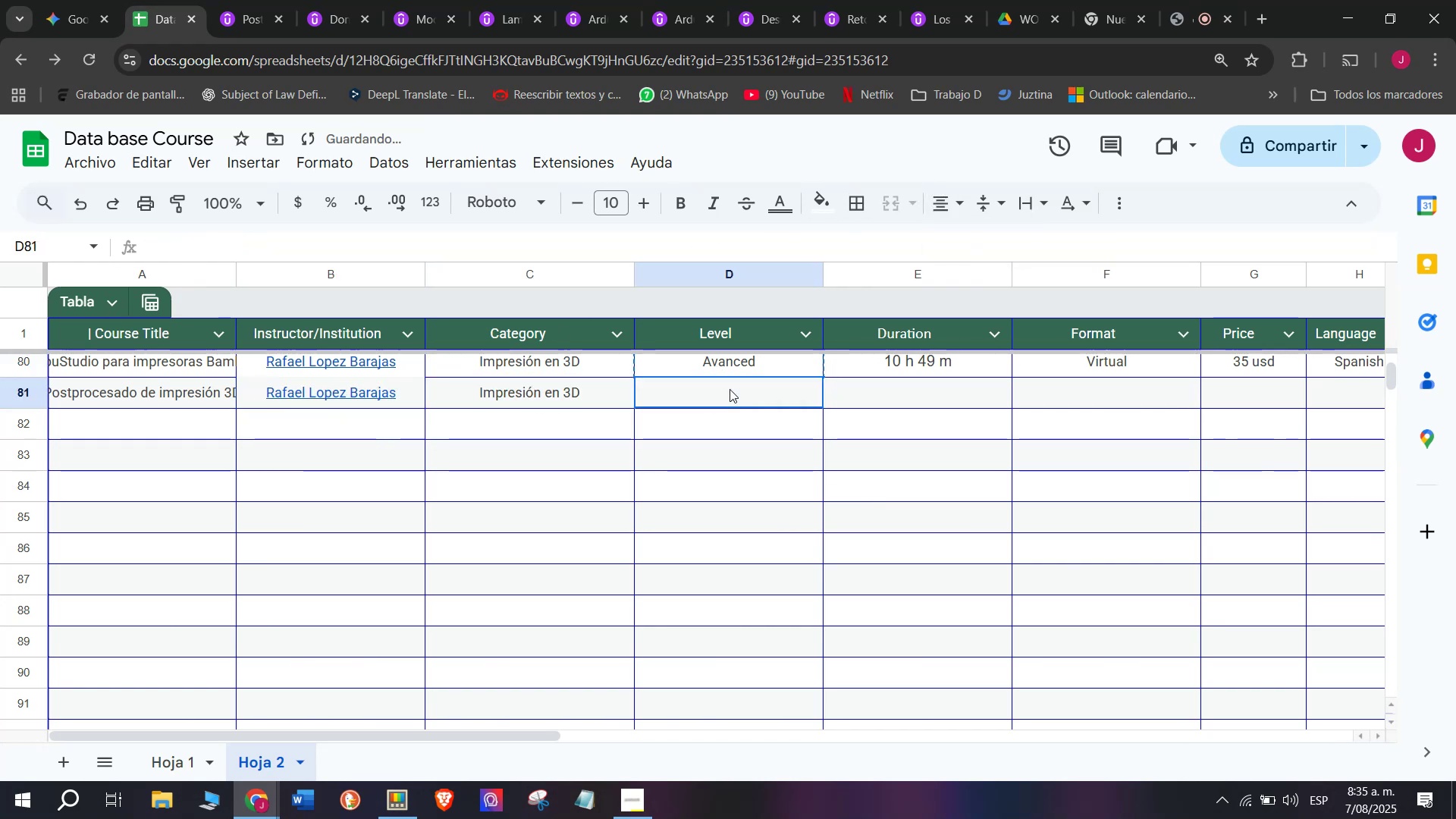 
key(Z)
 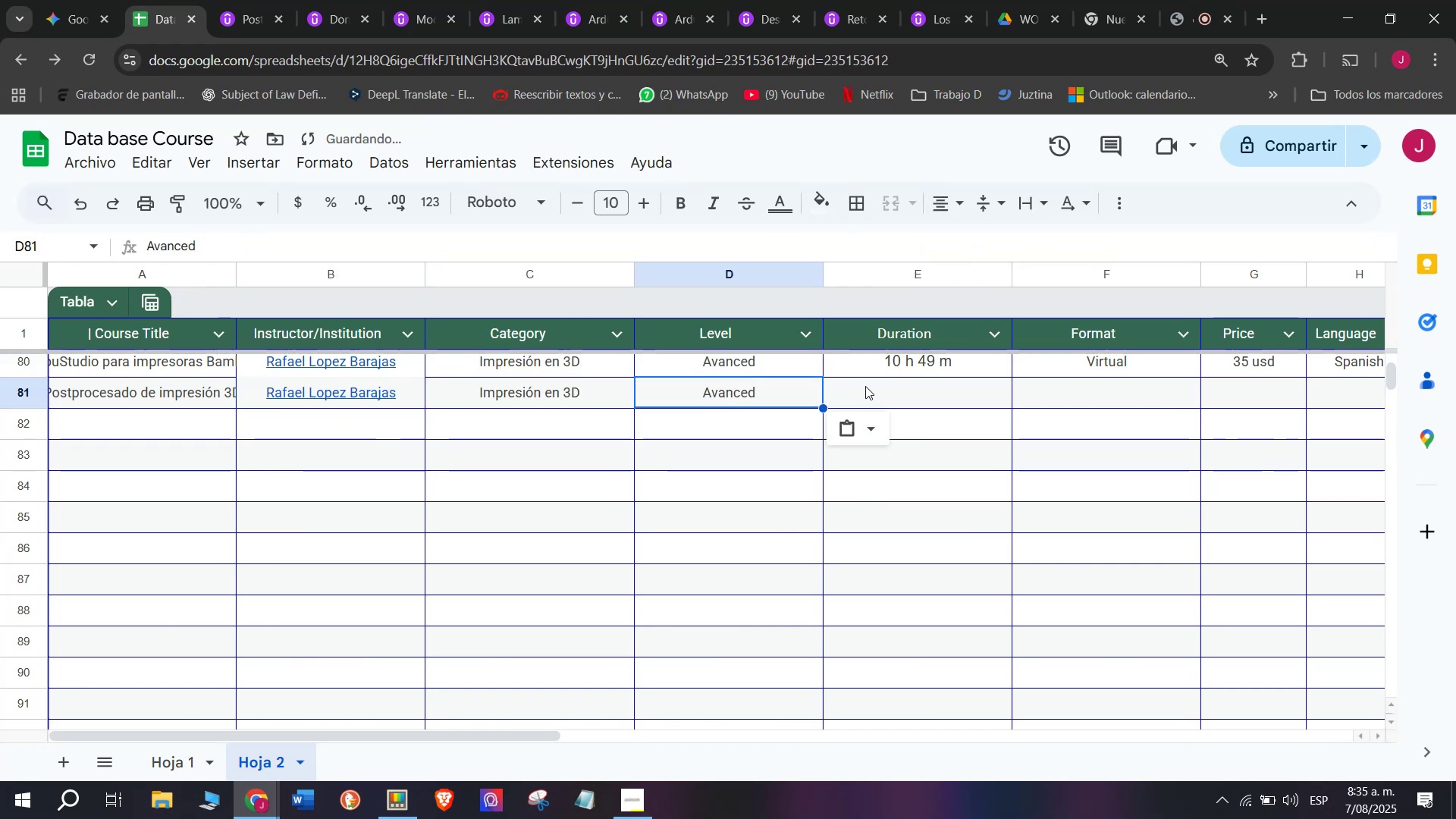 
key(Control+ControlLeft)
 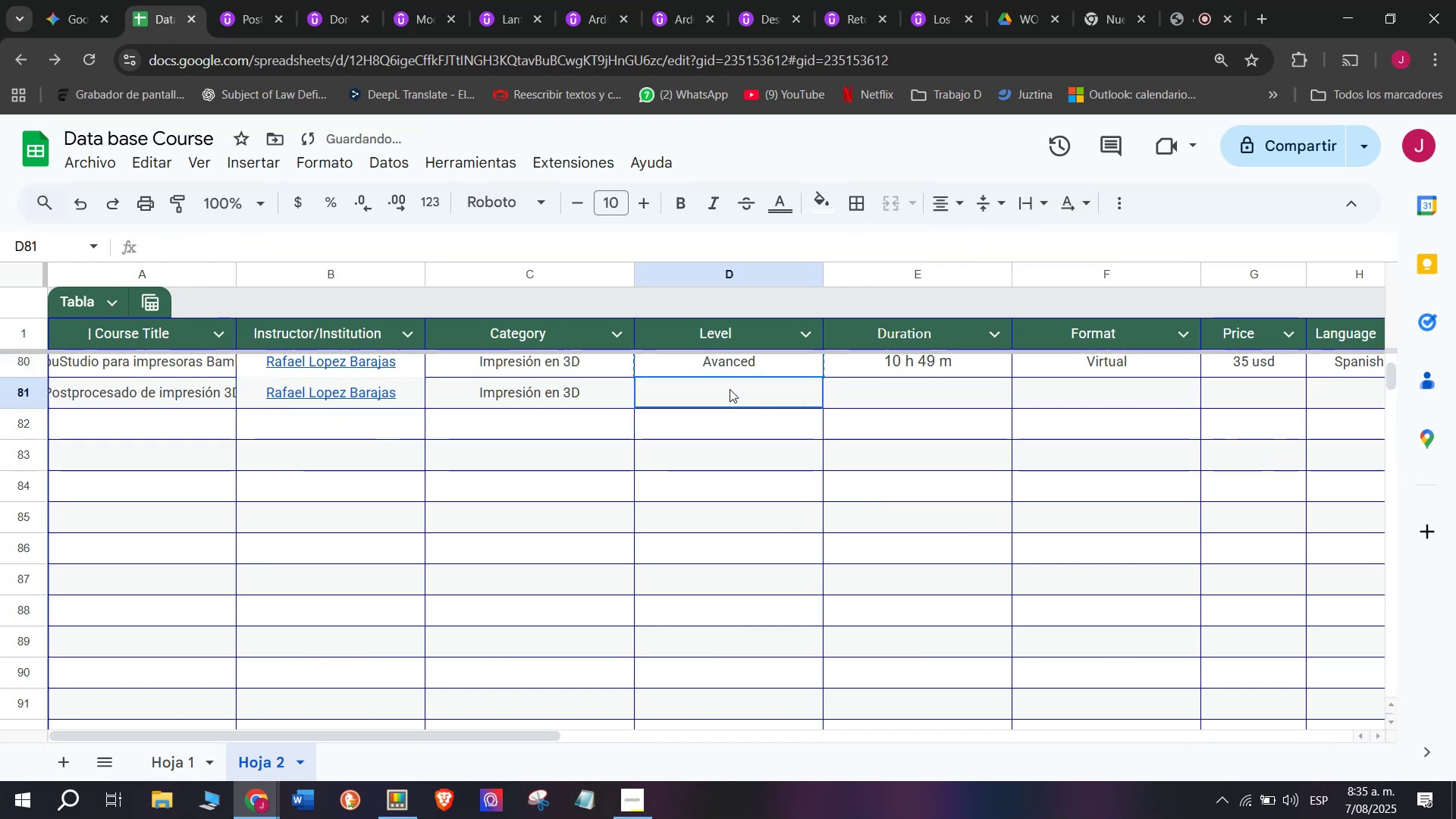 
key(Control+V)
 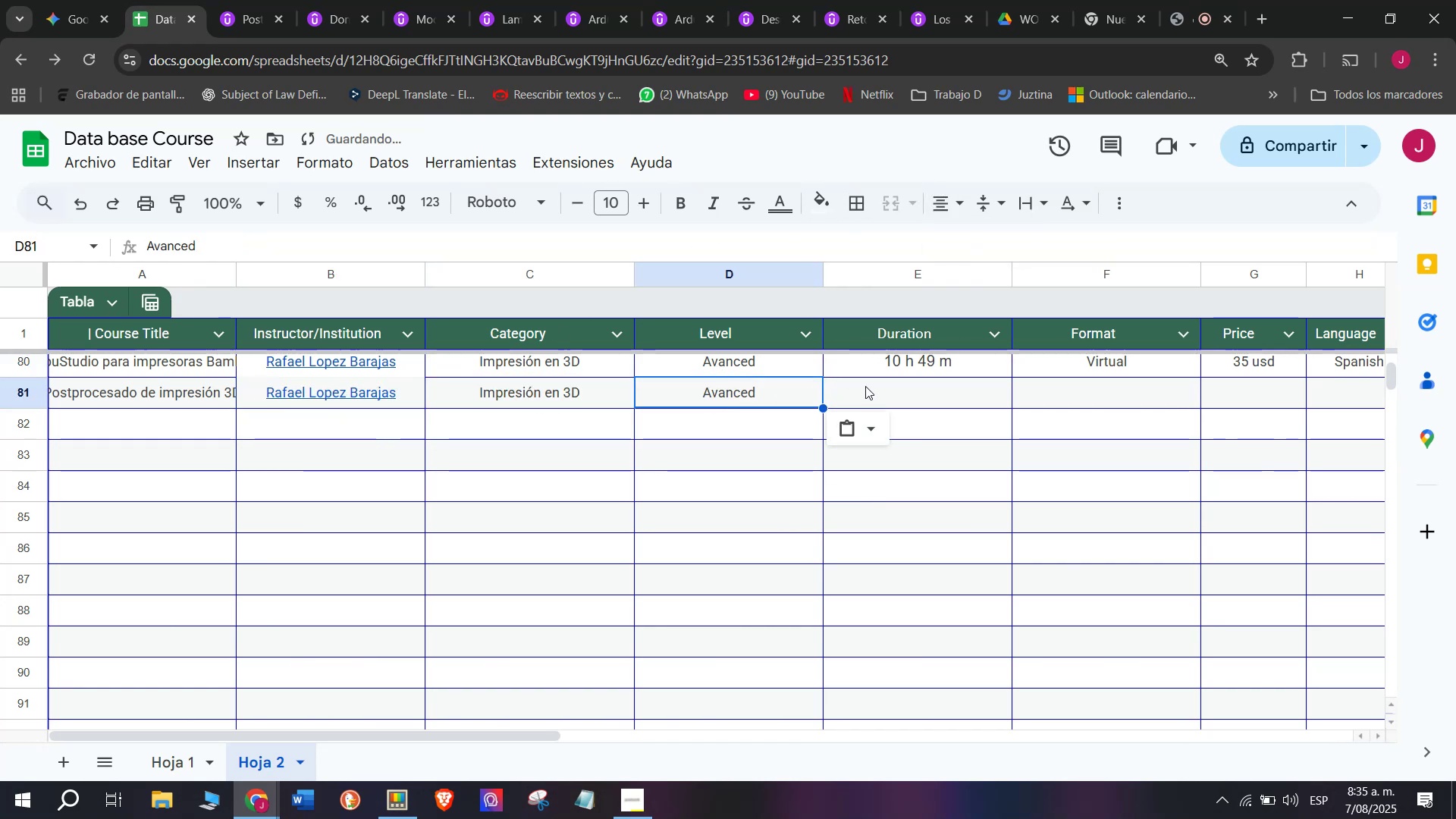 
left_click([865, 386])
 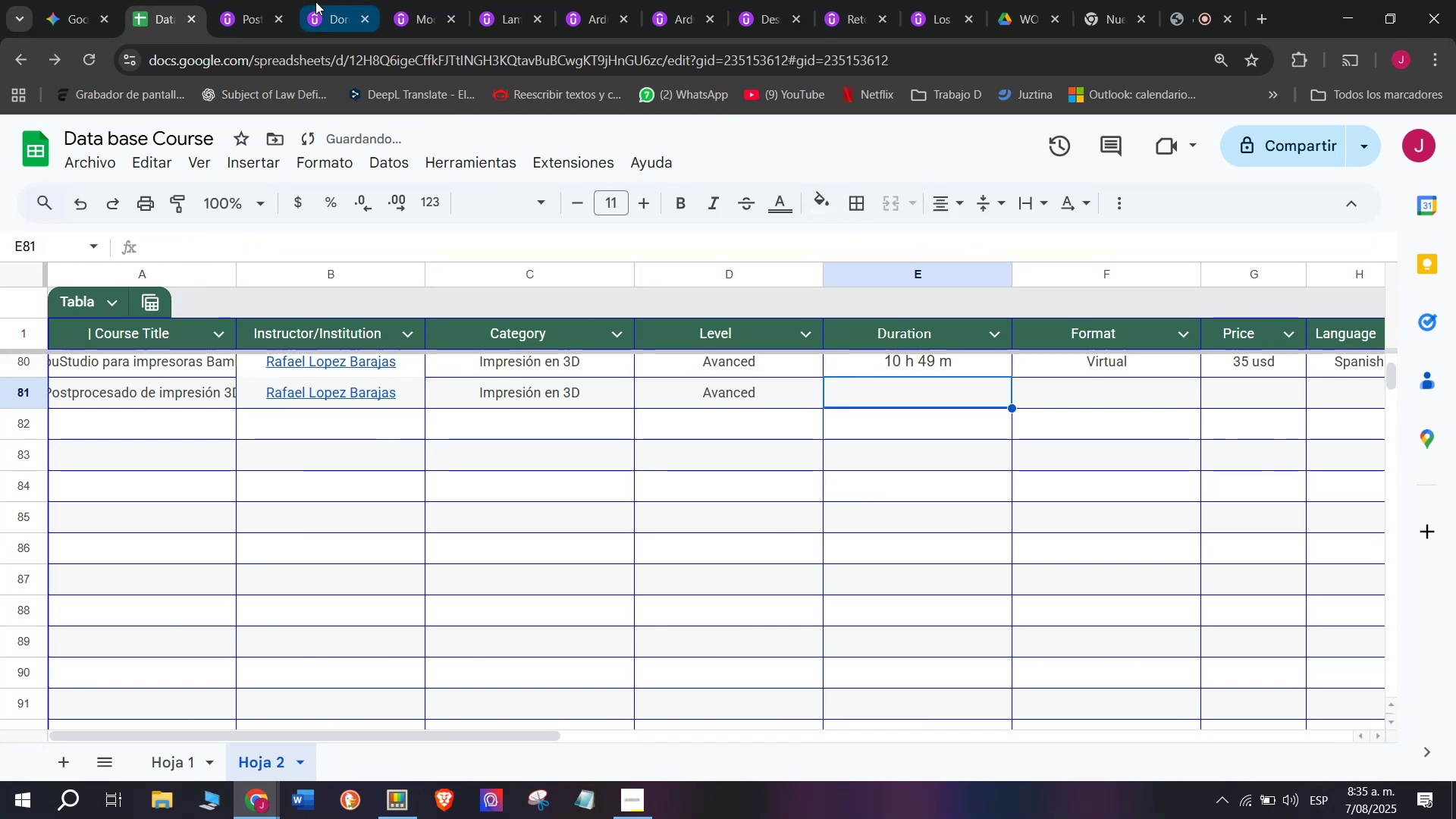 
left_click_drag(start_coordinate=[249, 0], to_coordinate=[249, 6])
 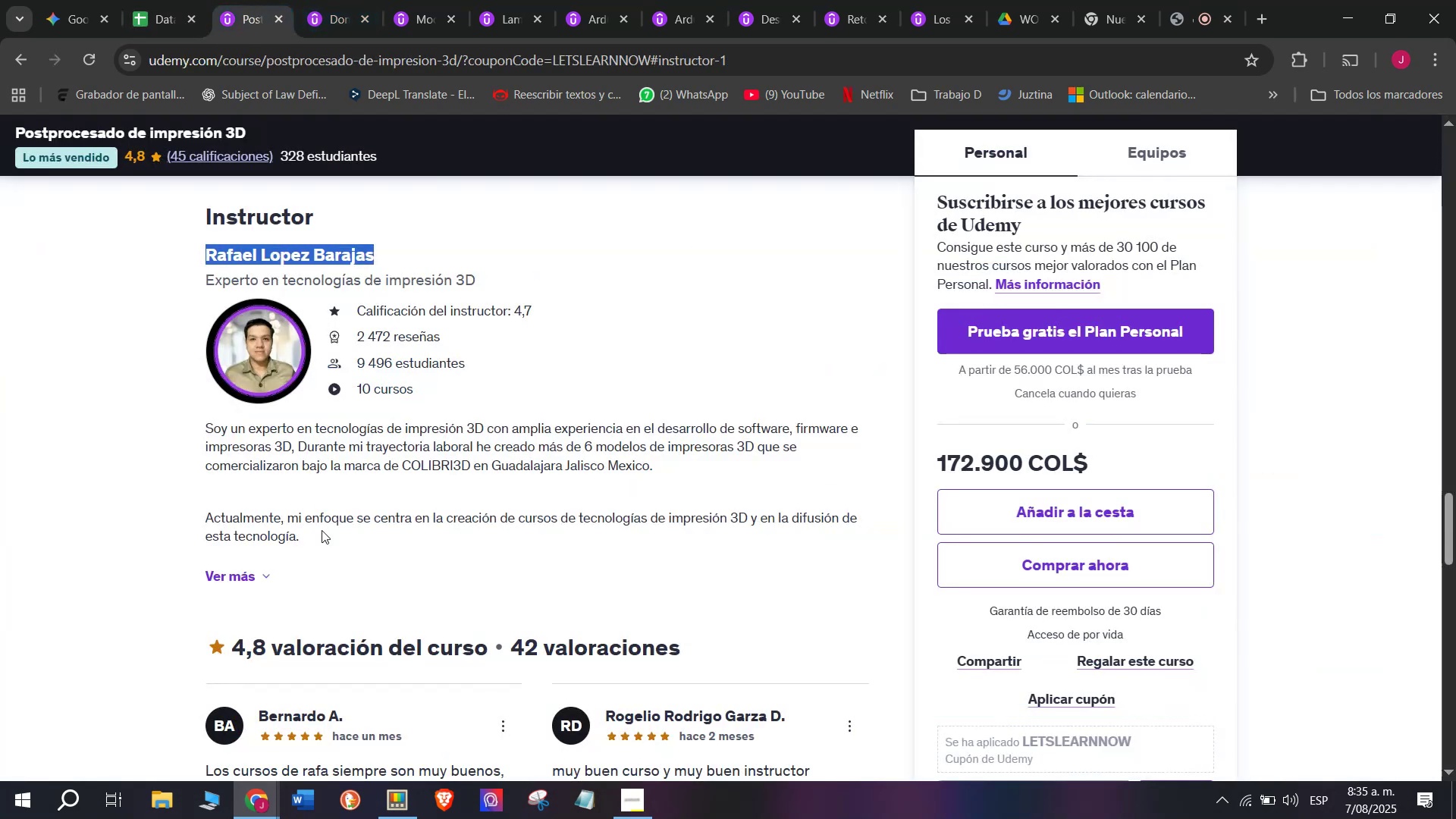 
scroll: coordinate [329, 624], scroll_direction: up, amount: 10.0
 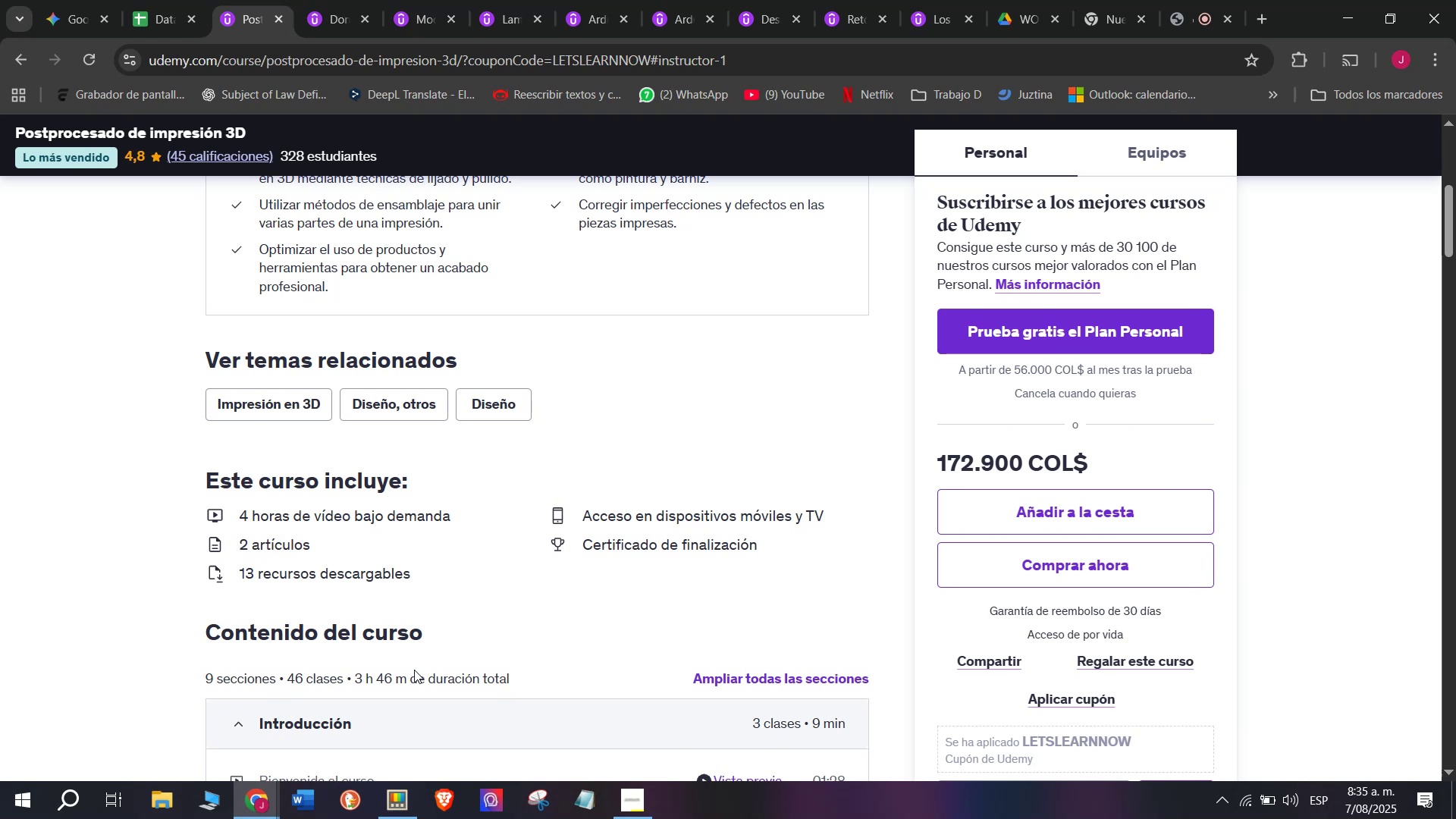 
left_click_drag(start_coordinate=[409, 677], to_coordinate=[356, 676])
 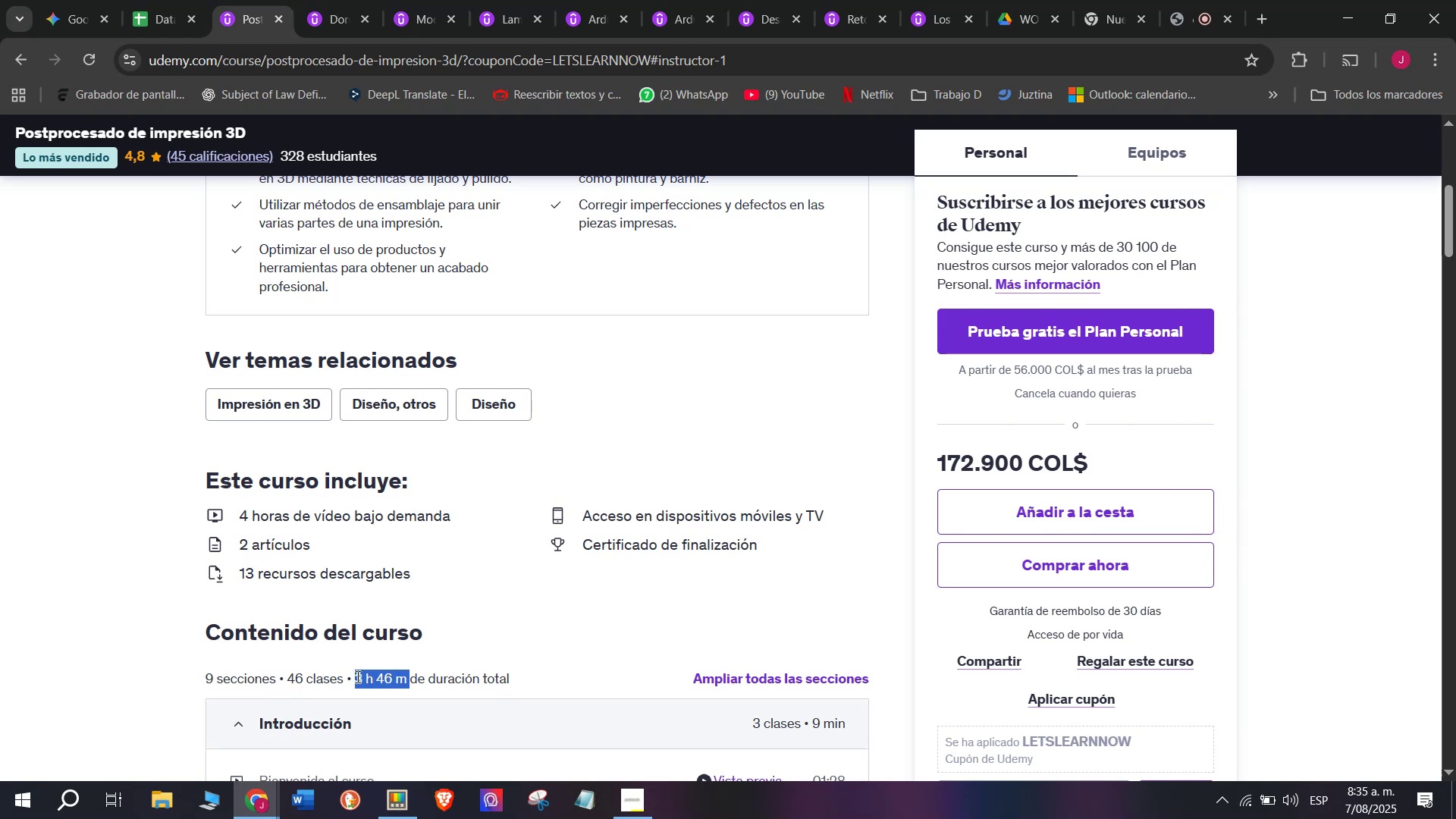 
key(Control+ControlLeft)
 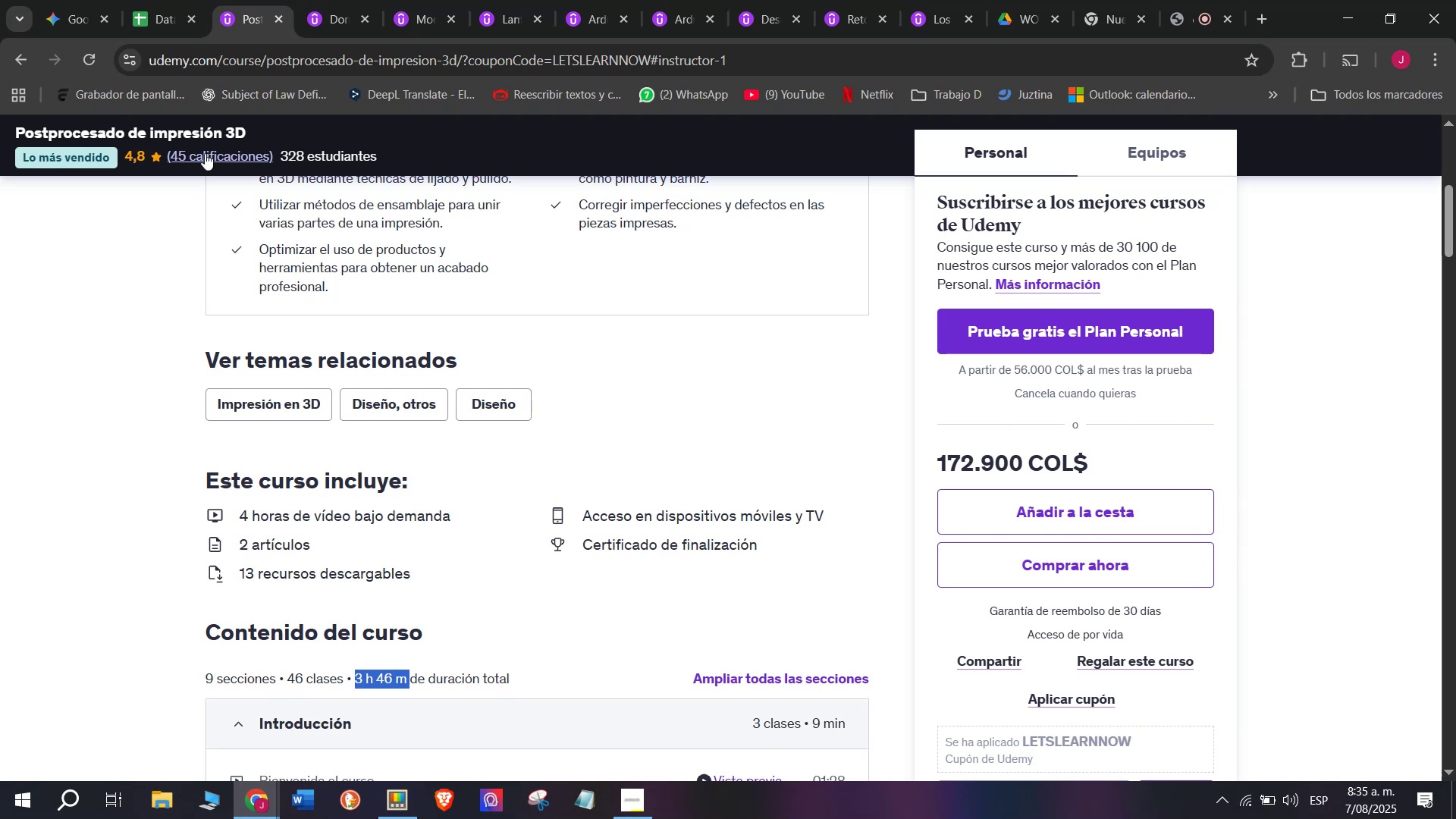 
key(Break)
 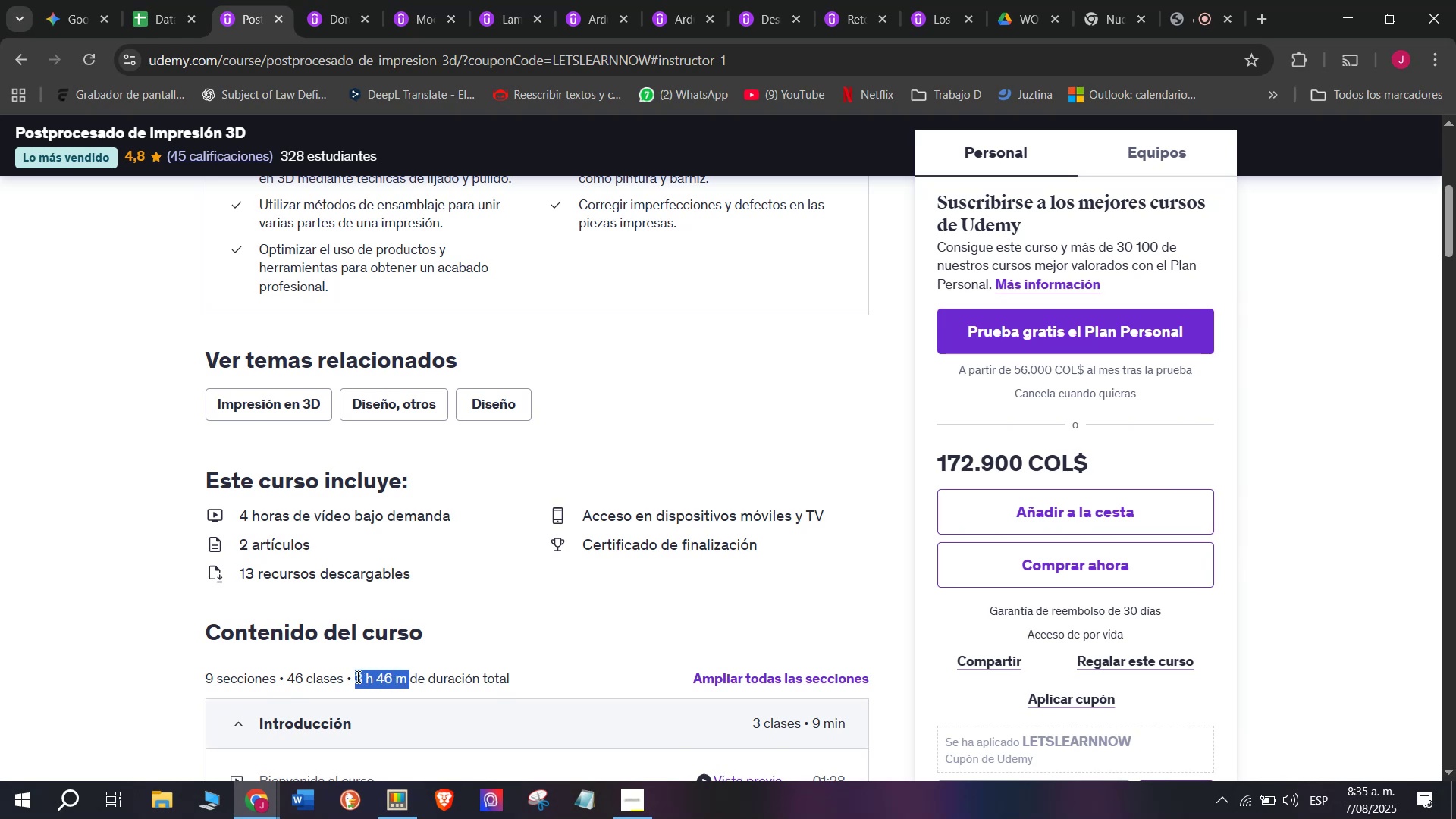 
key(Control+C)
 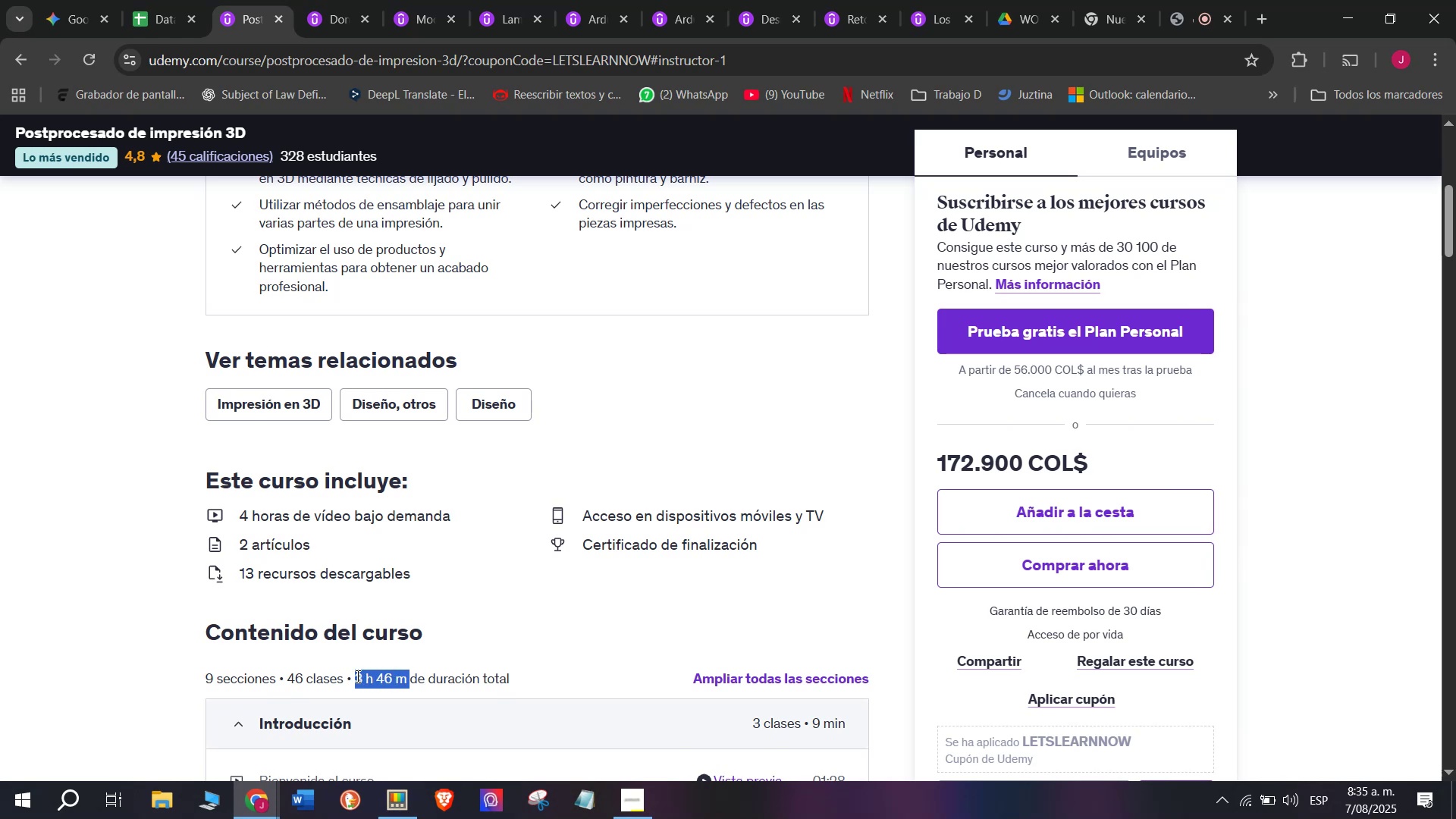 
key(Break)
 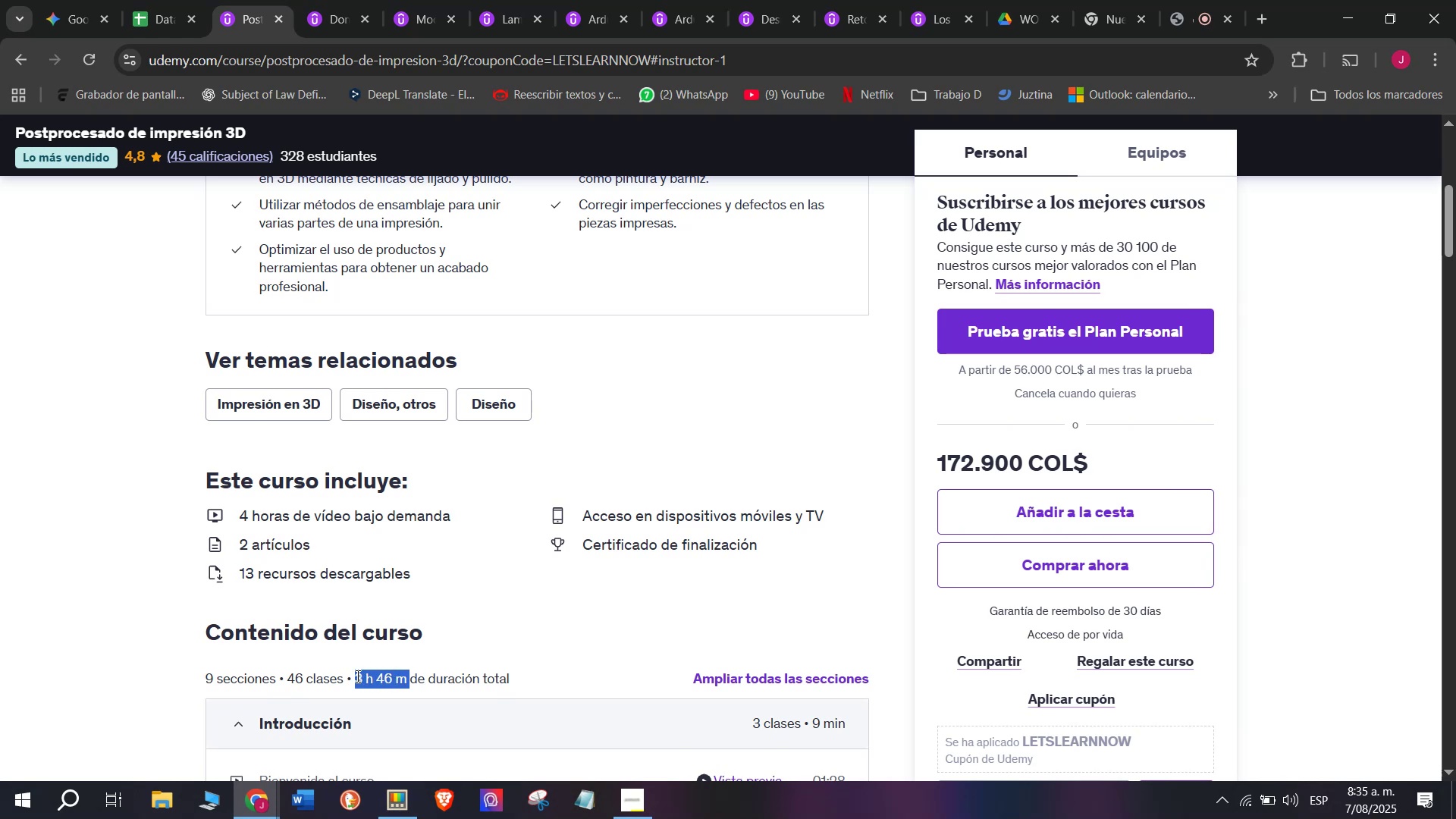 
key(Control+ControlLeft)
 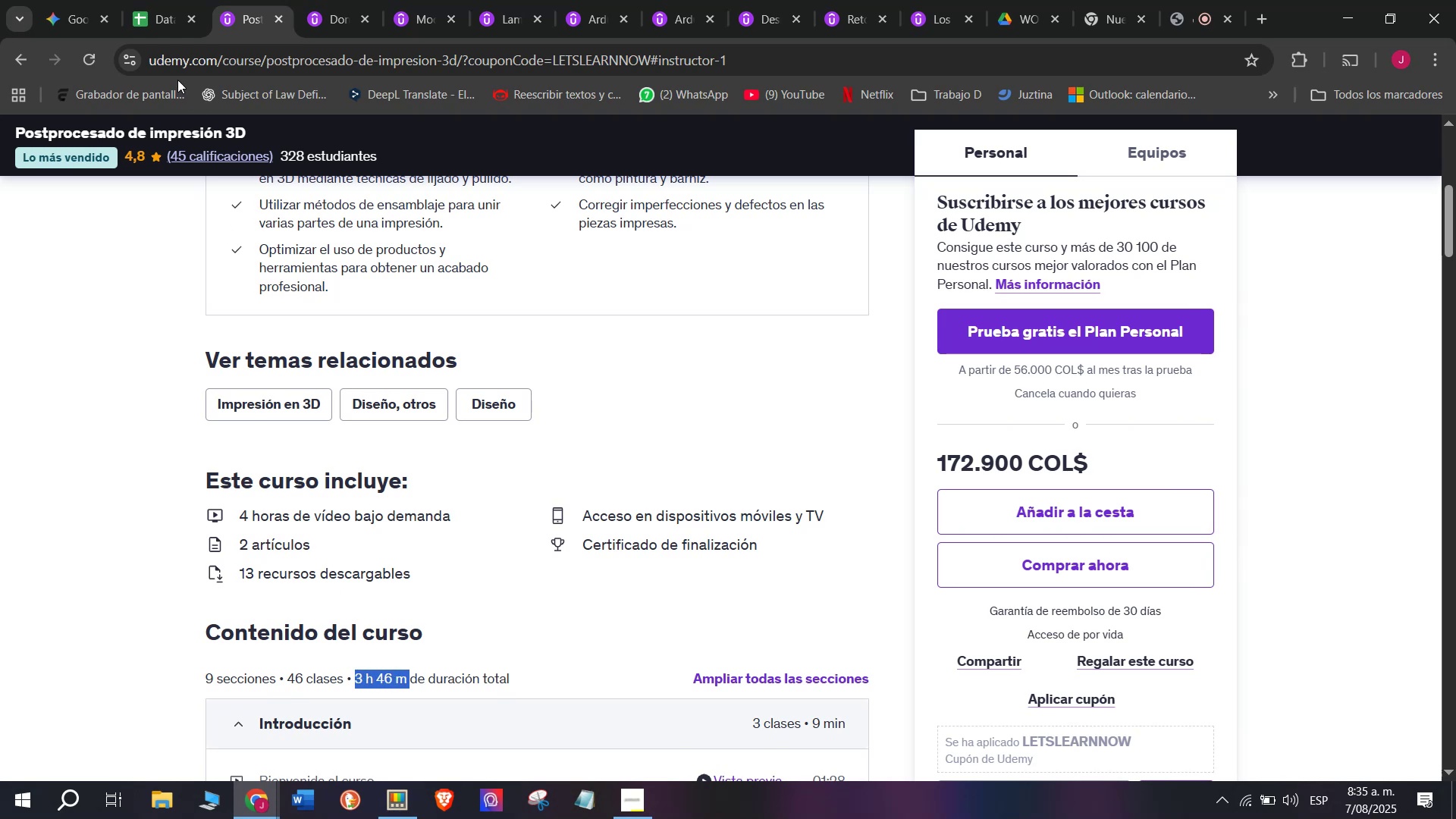 
key(Control+C)
 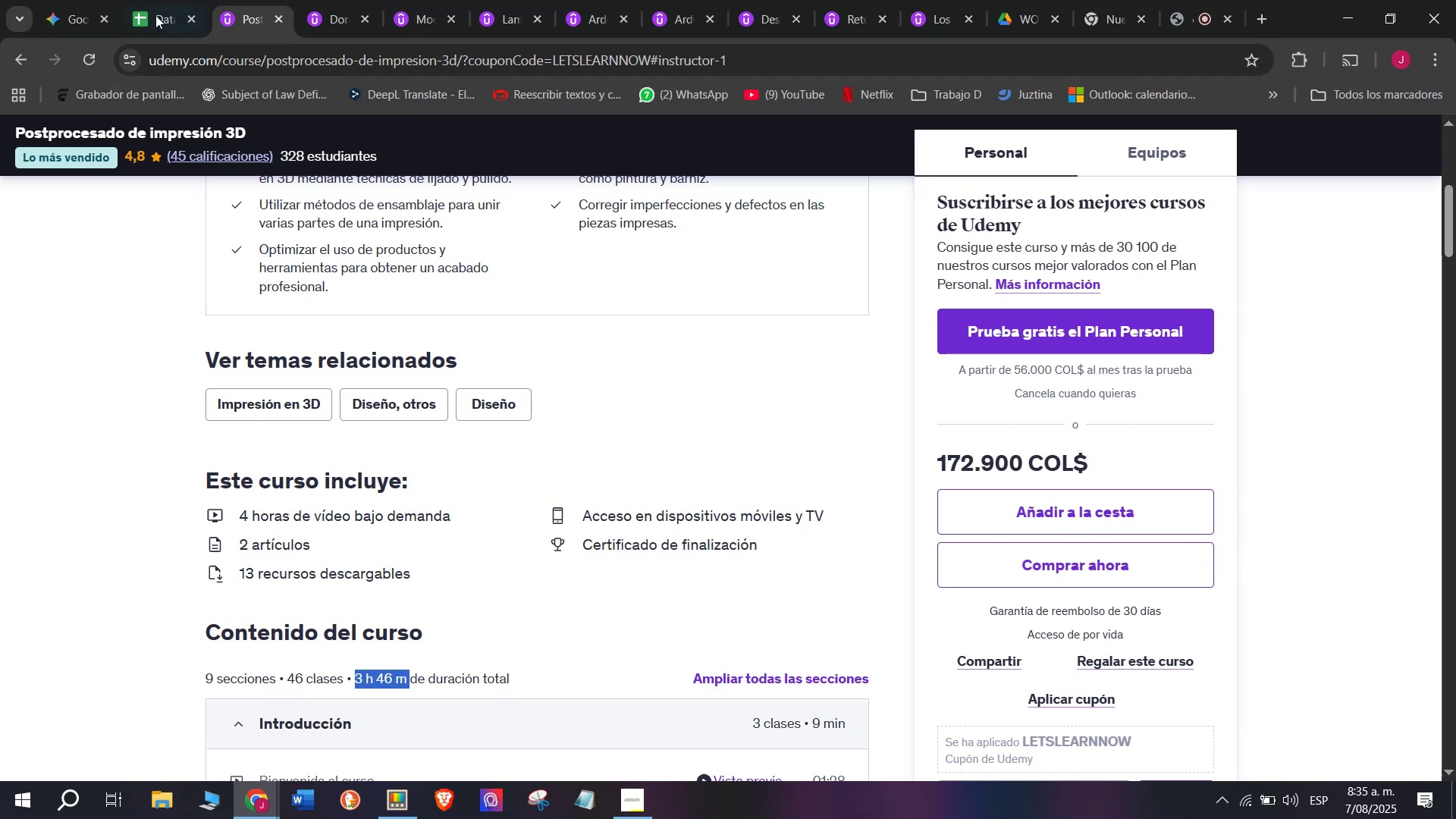 
left_click([152, 0])
 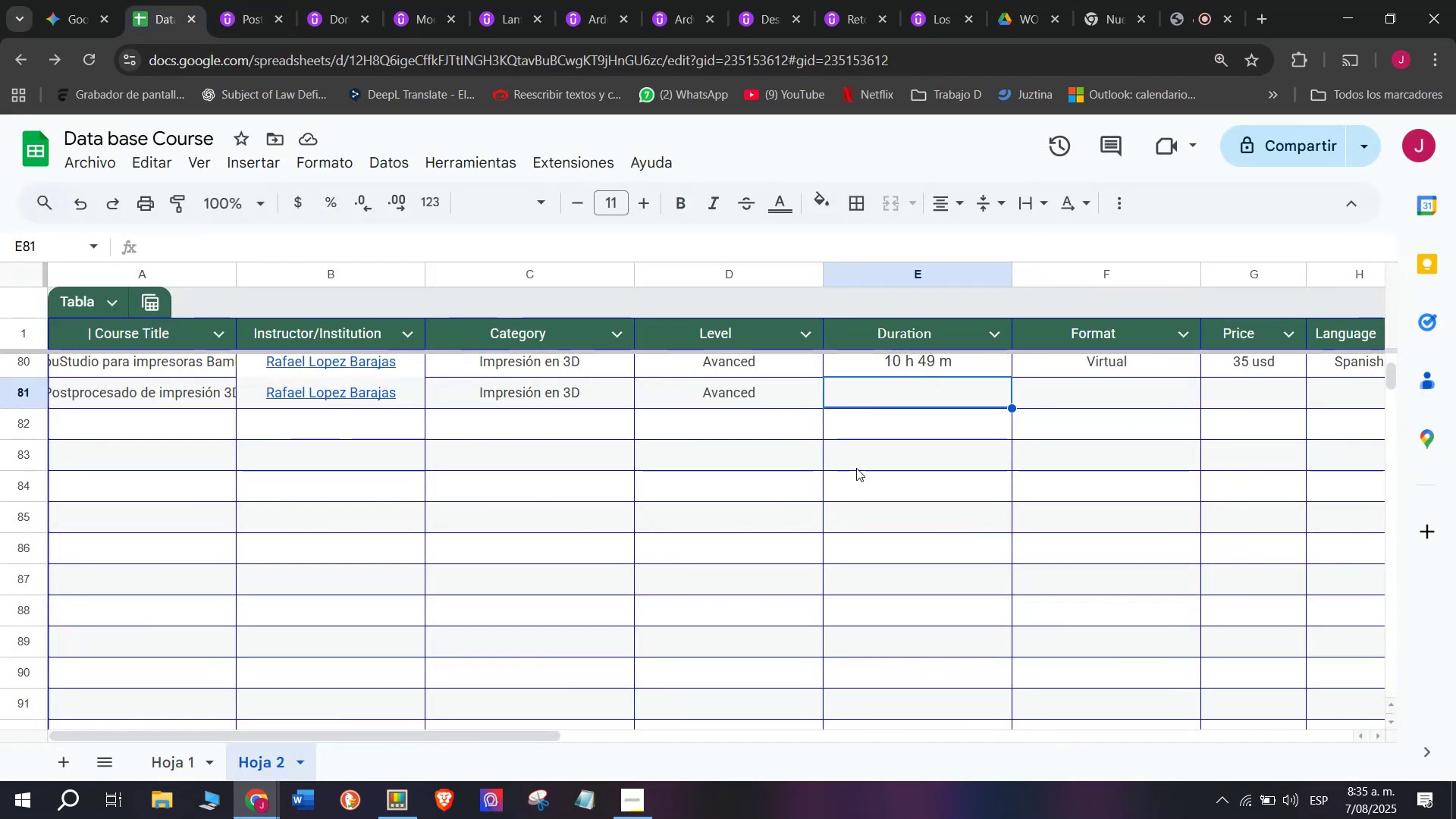 
key(Control+ControlLeft)
 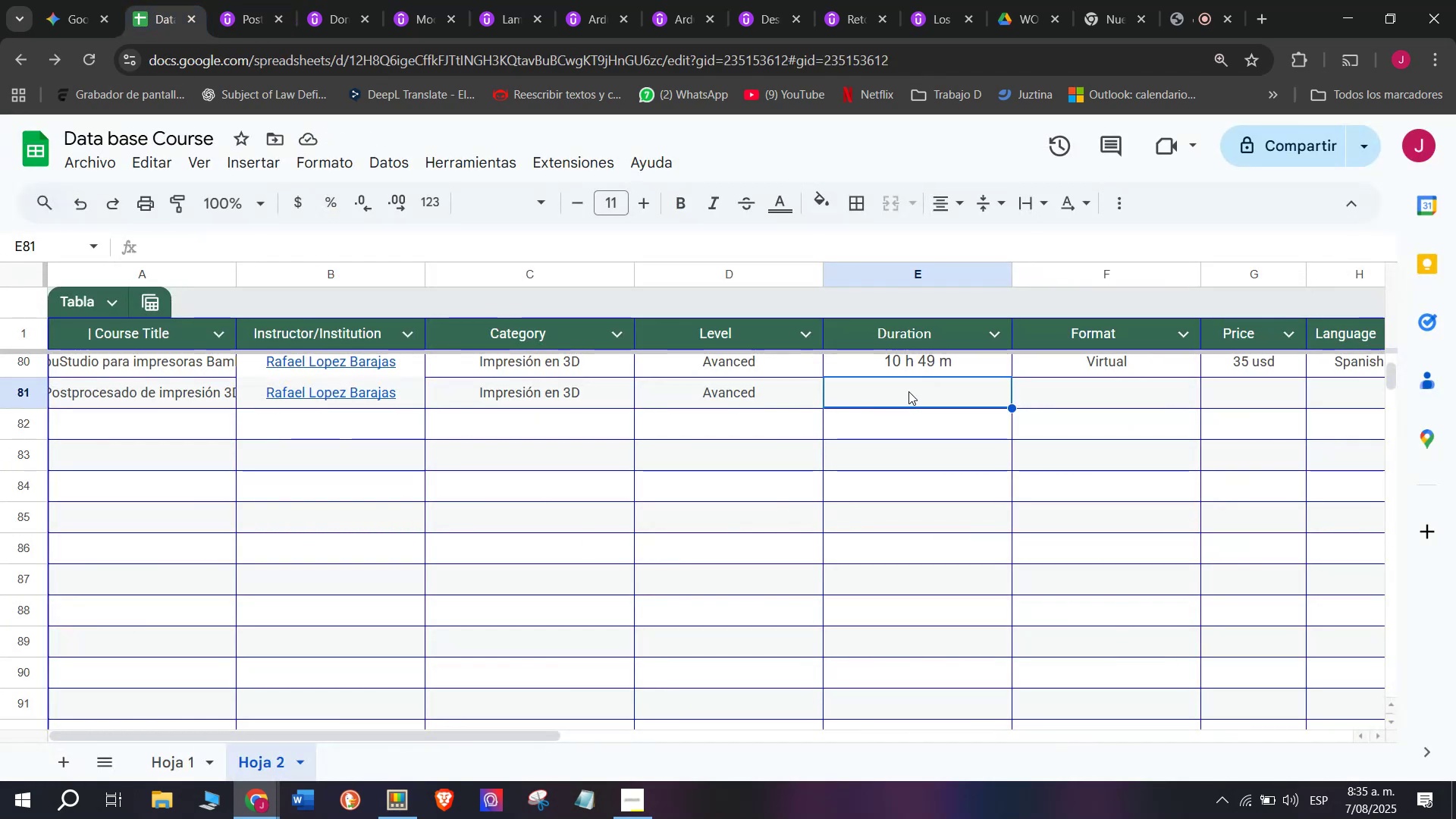 
key(Z)
 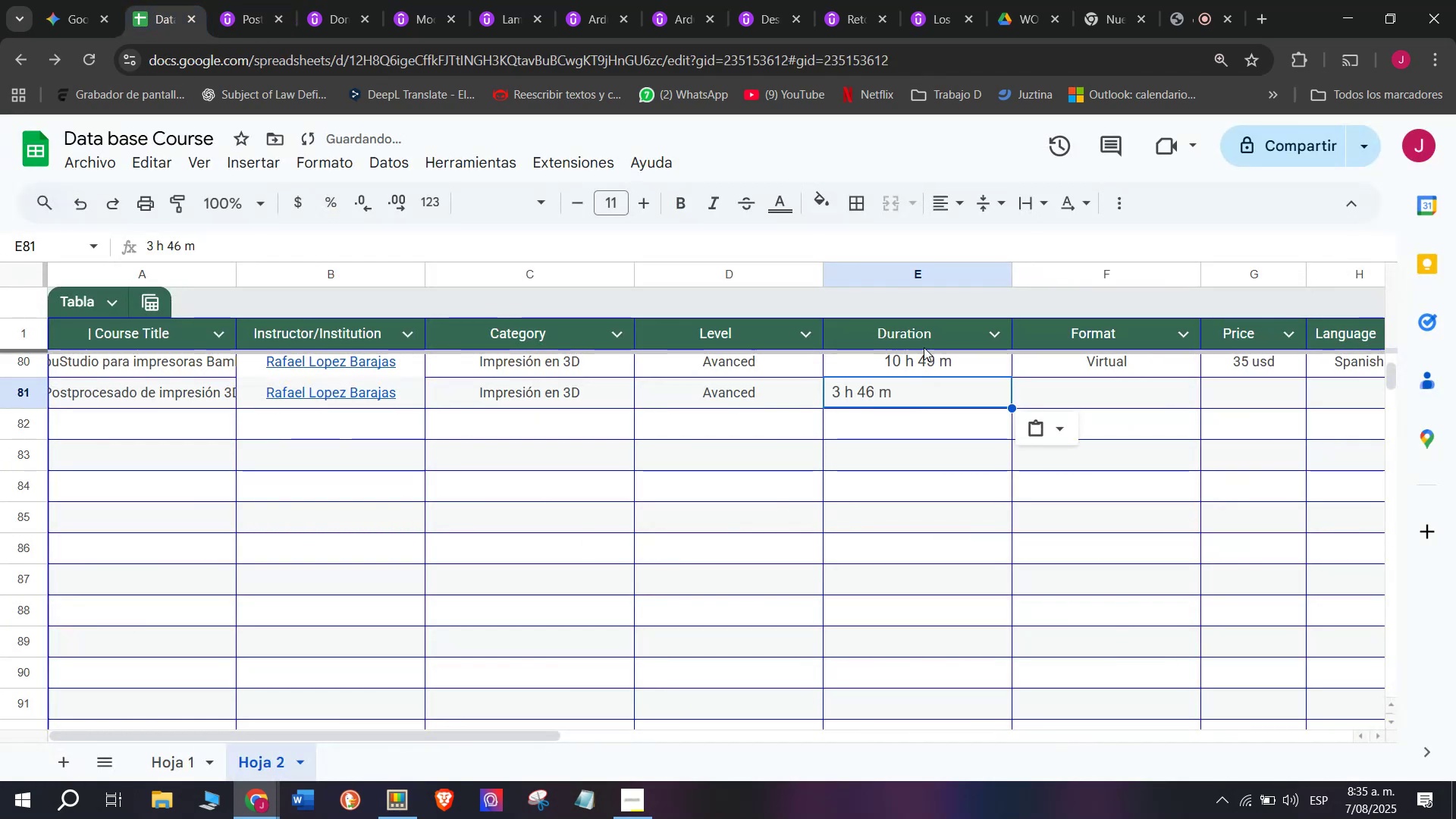 
key(Control+V)
 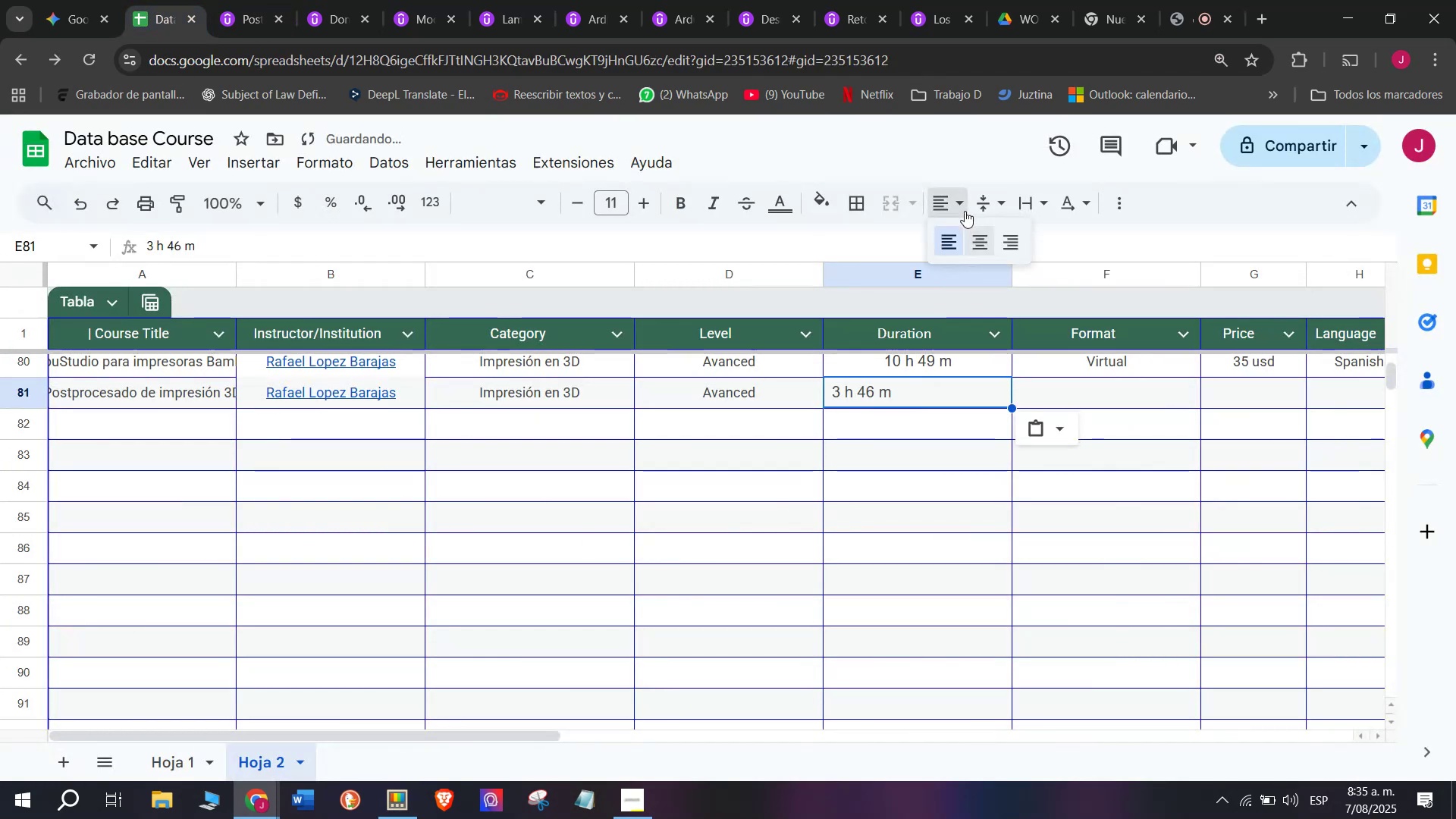 
double_click([990, 259])
 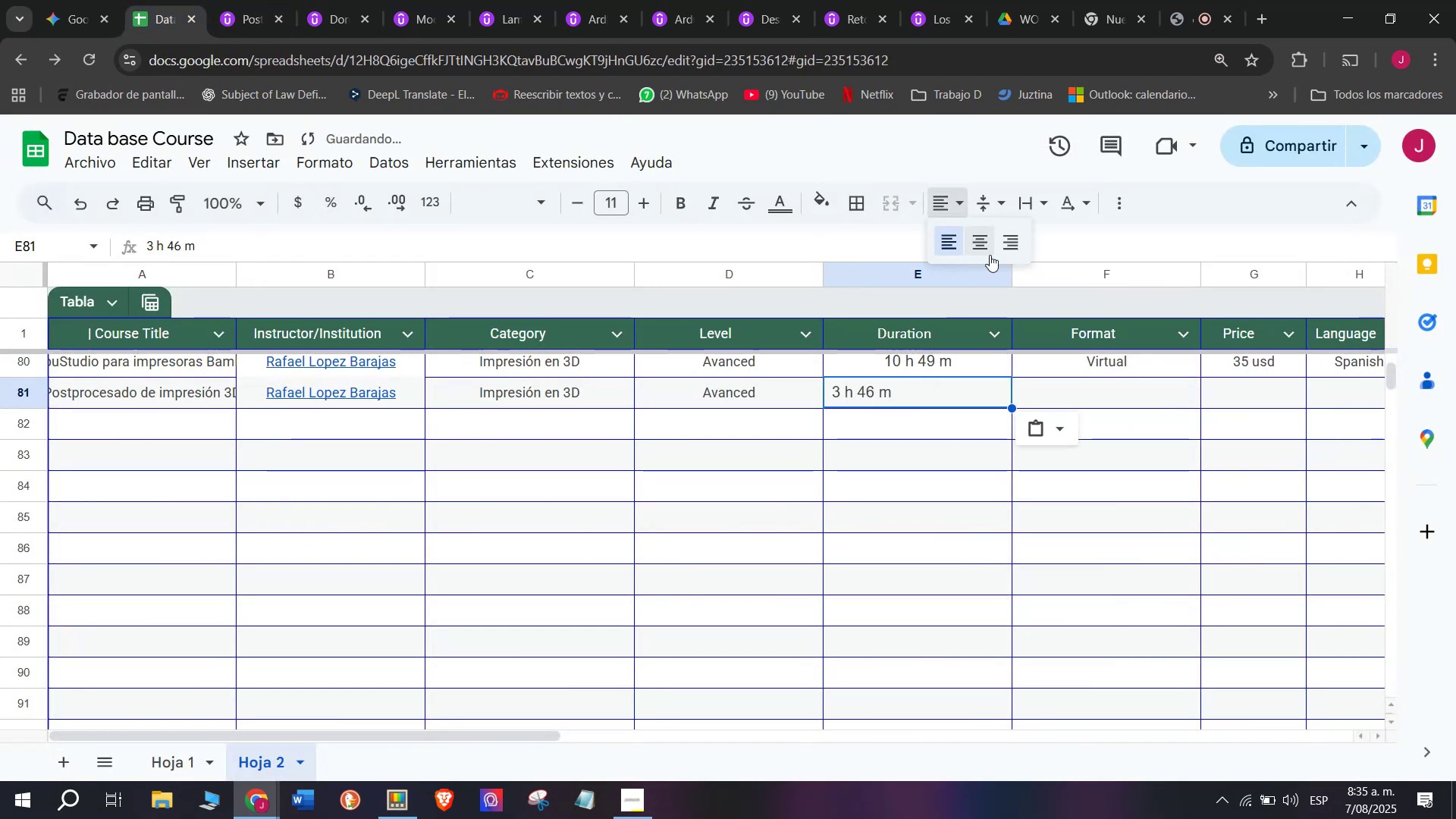 
triple_click([990, 255])
 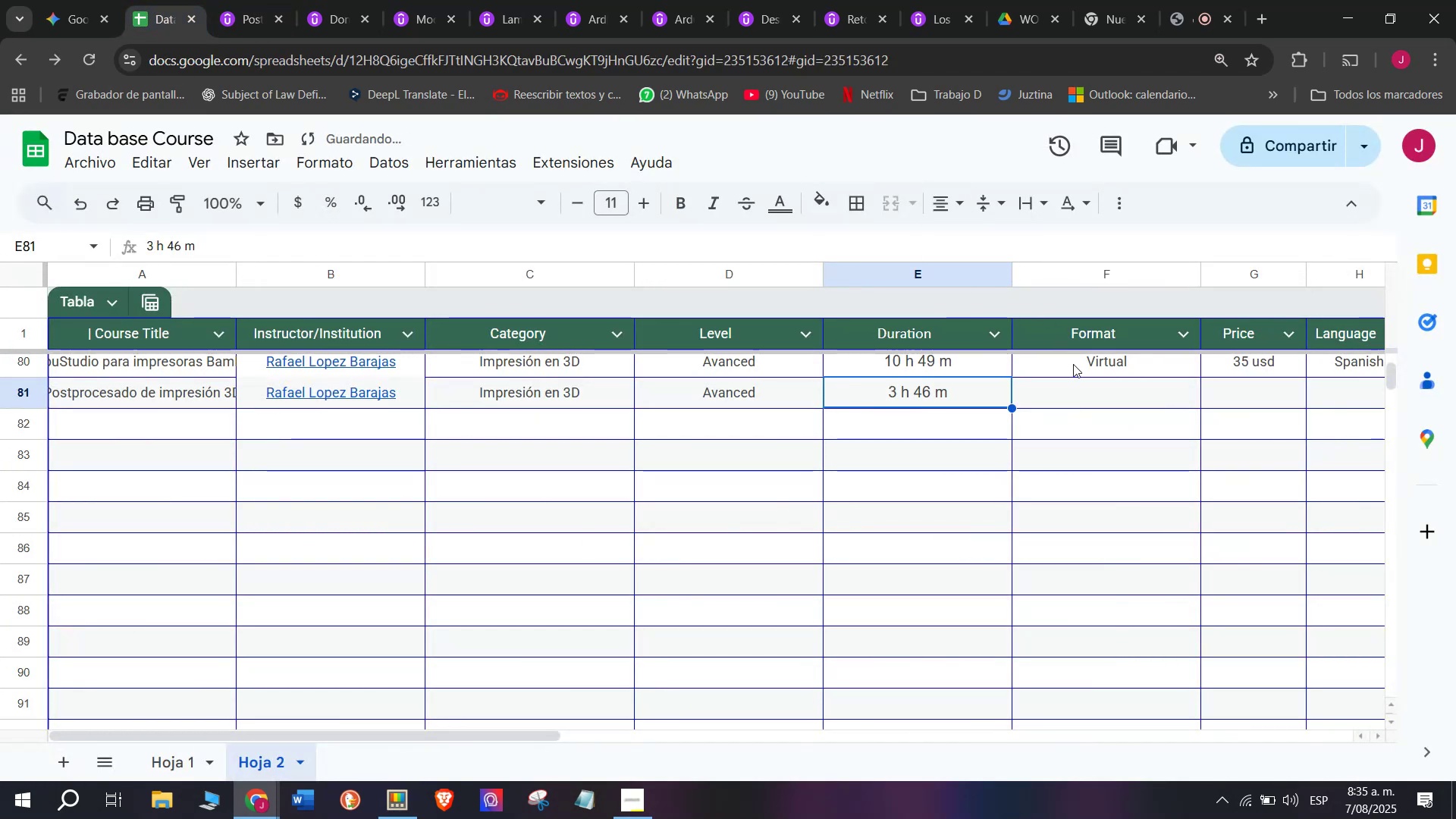 
left_click([1073, 364])
 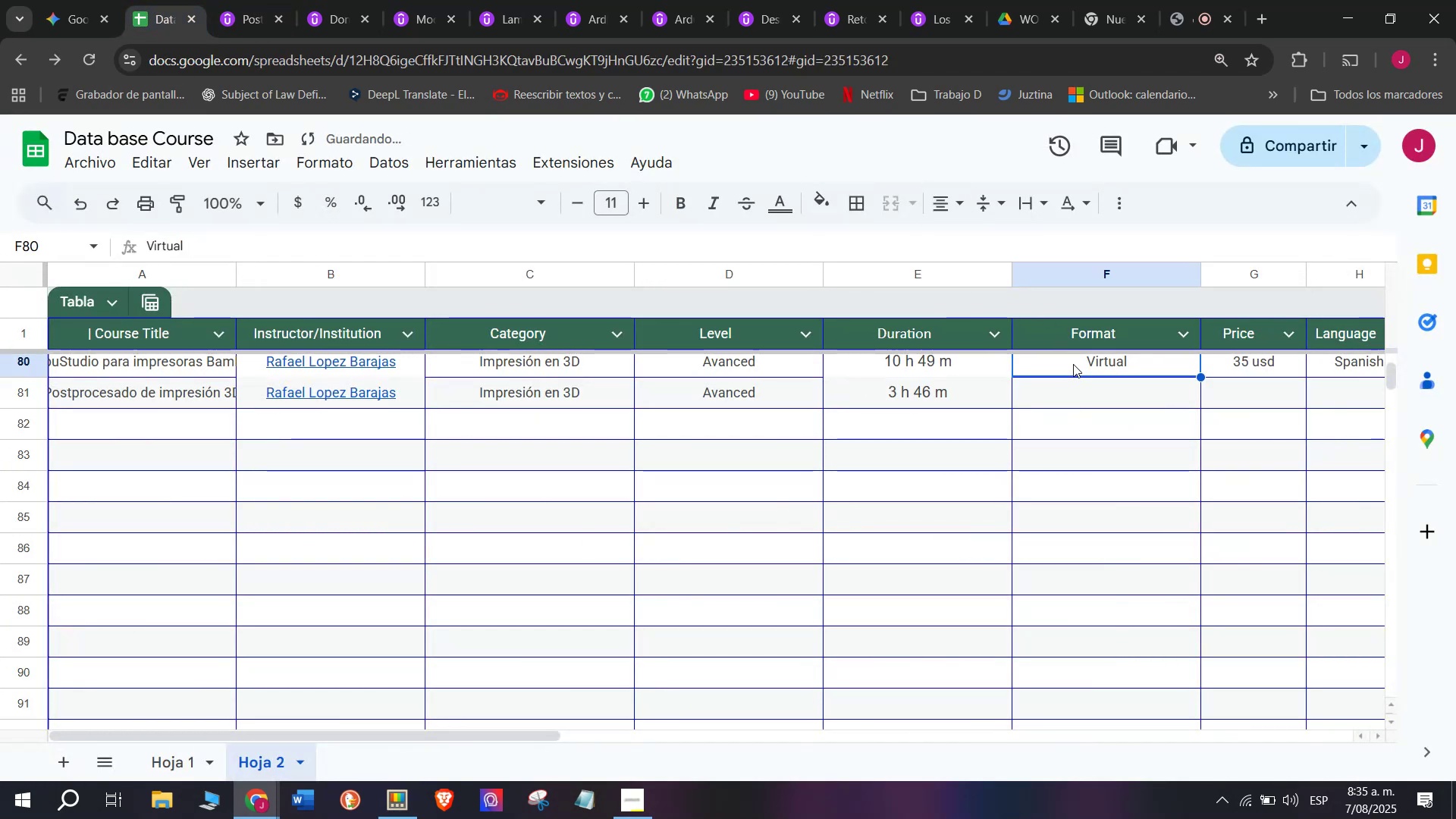 
key(Break)
 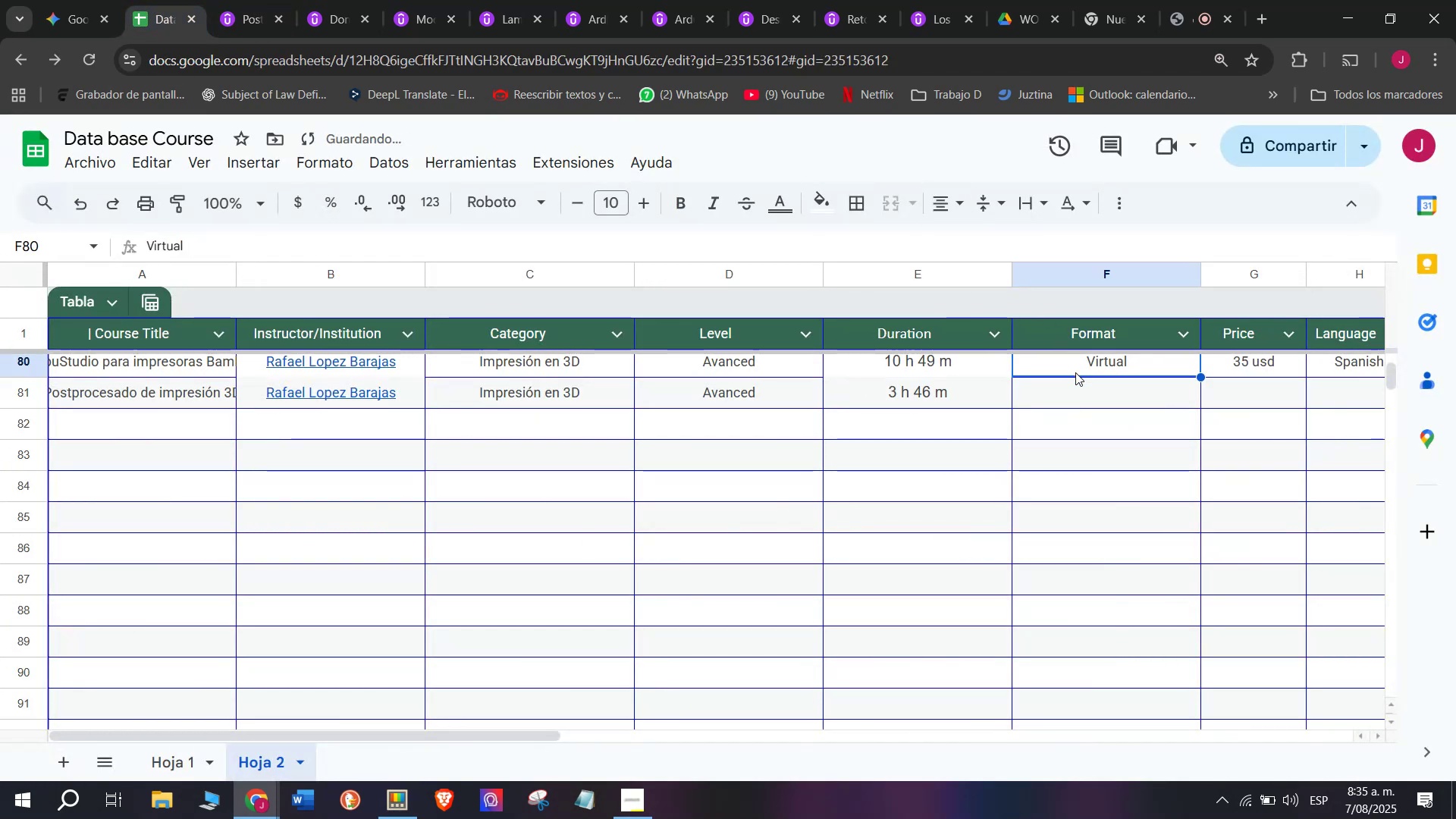 
key(Control+ControlLeft)
 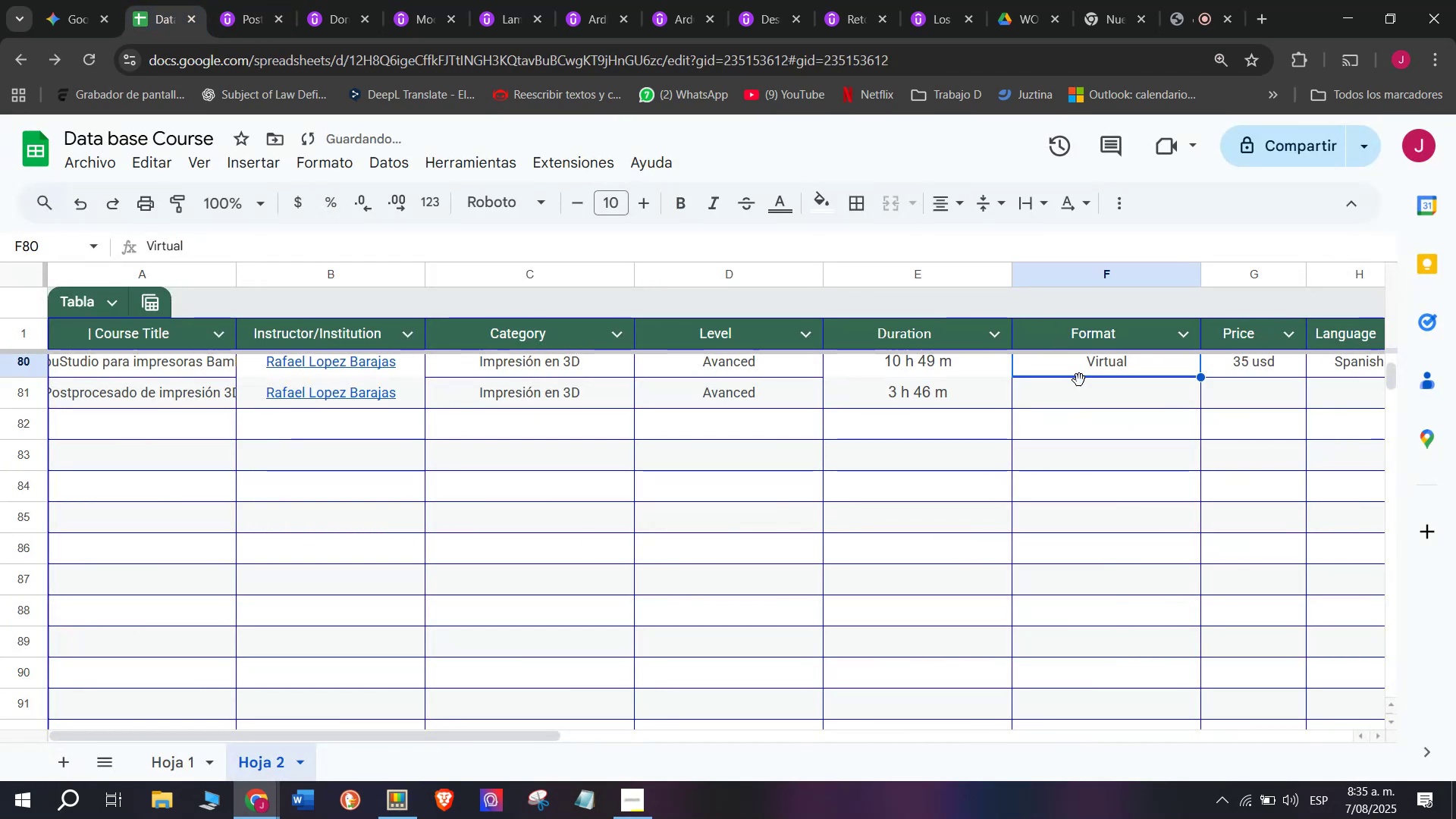 
key(Control+C)
 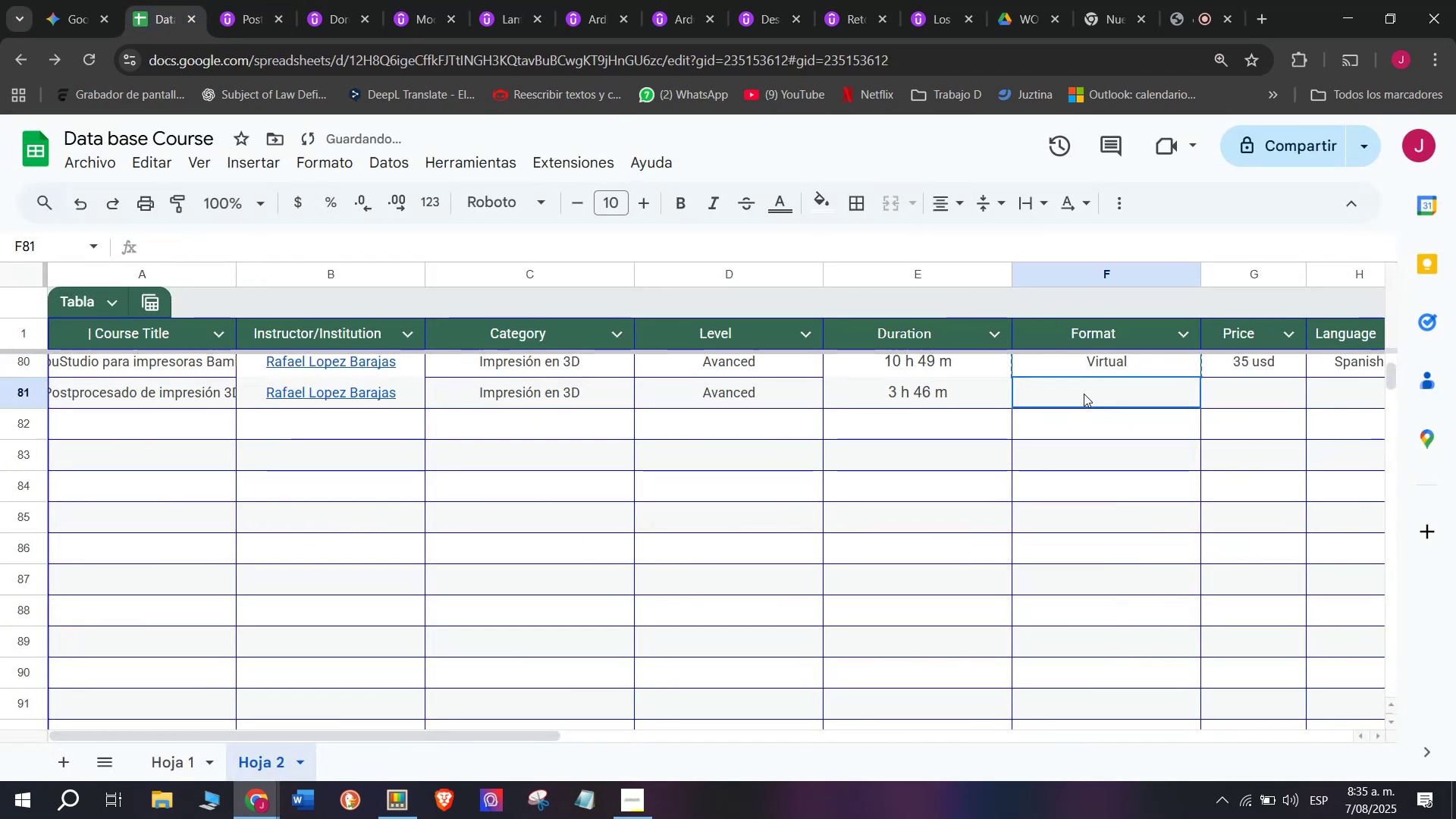 
left_click([1084, 394])
 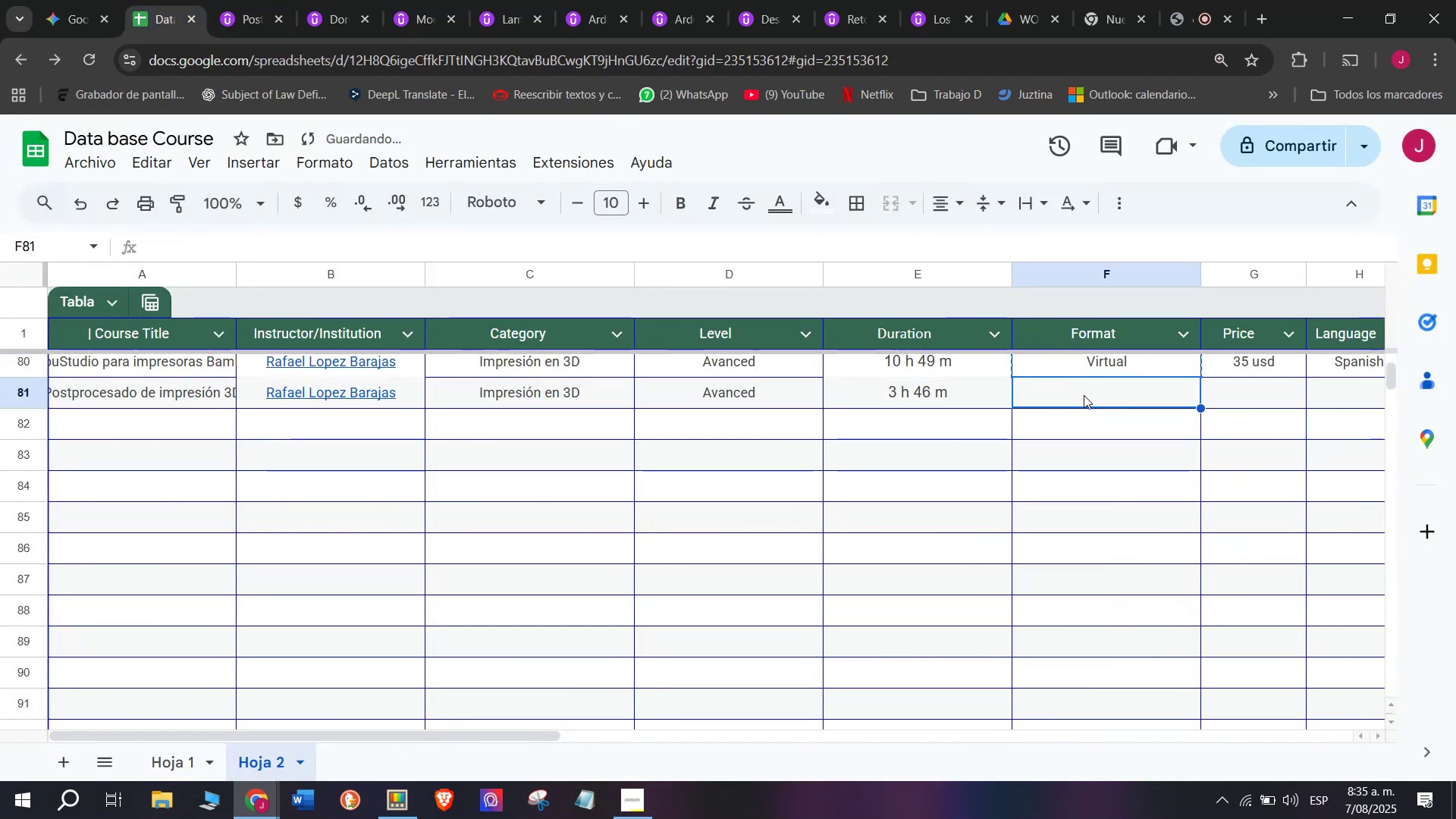 
key(Control+ControlLeft)
 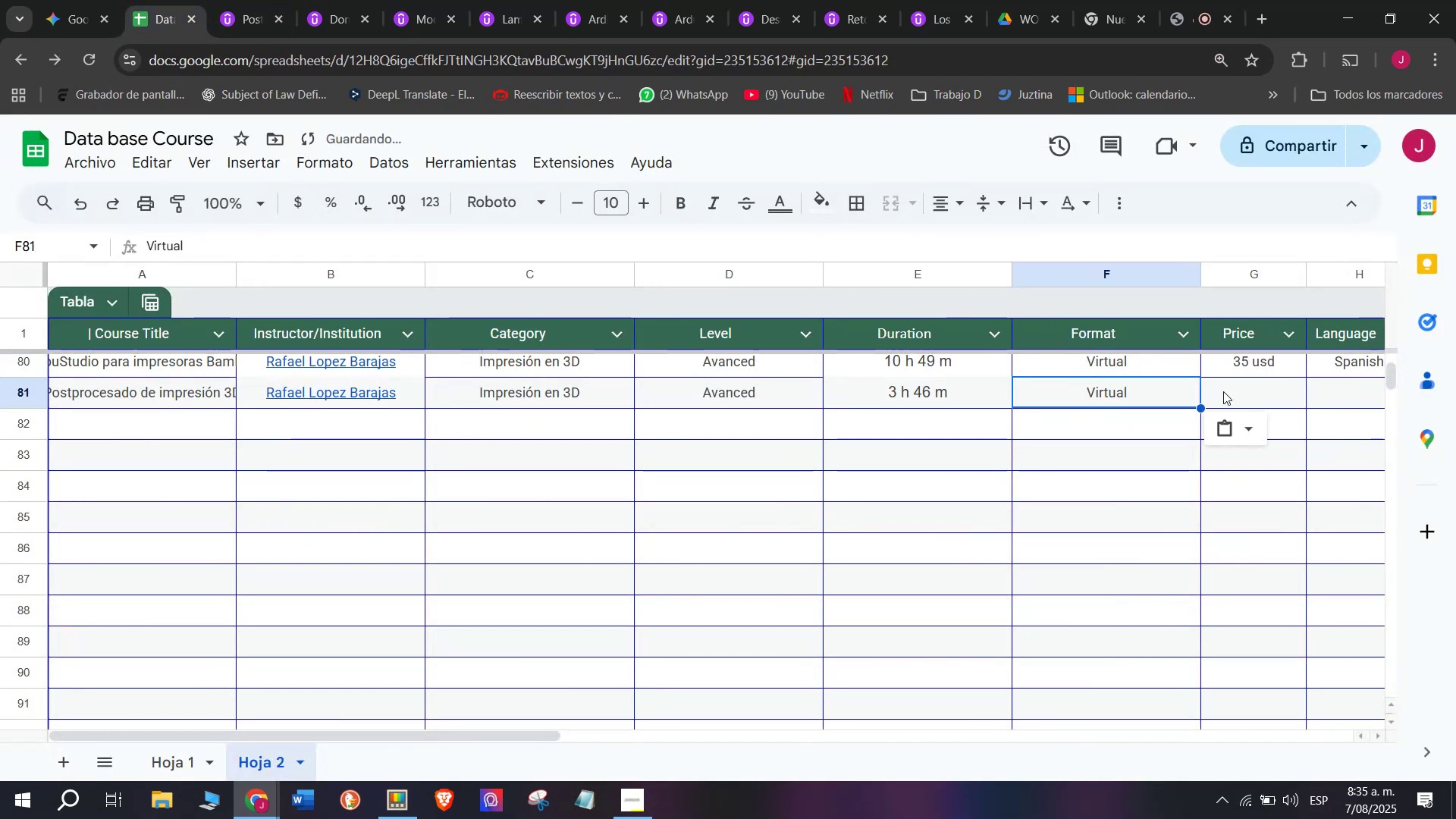 
key(Z)
 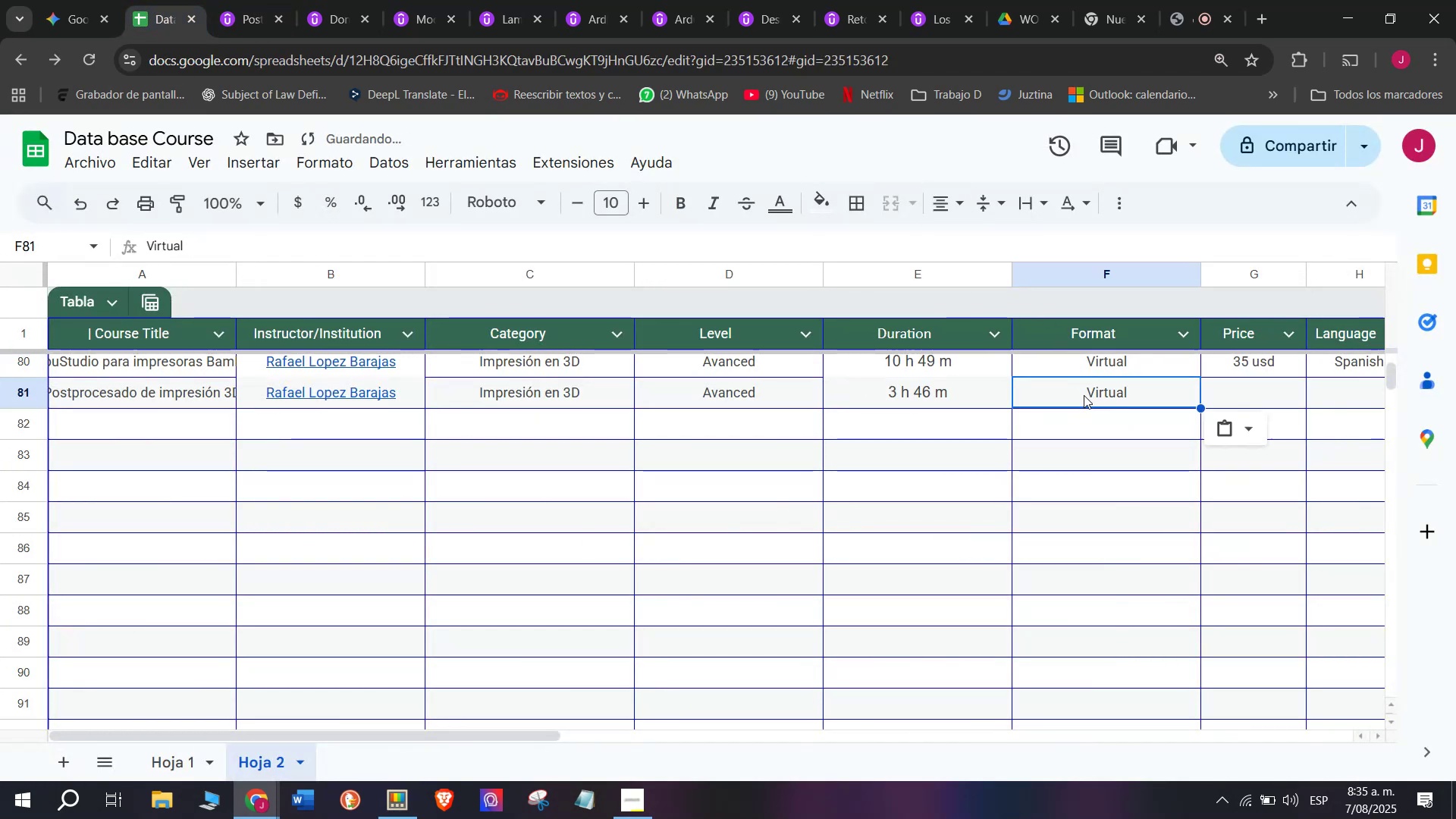 
key(Control+V)
 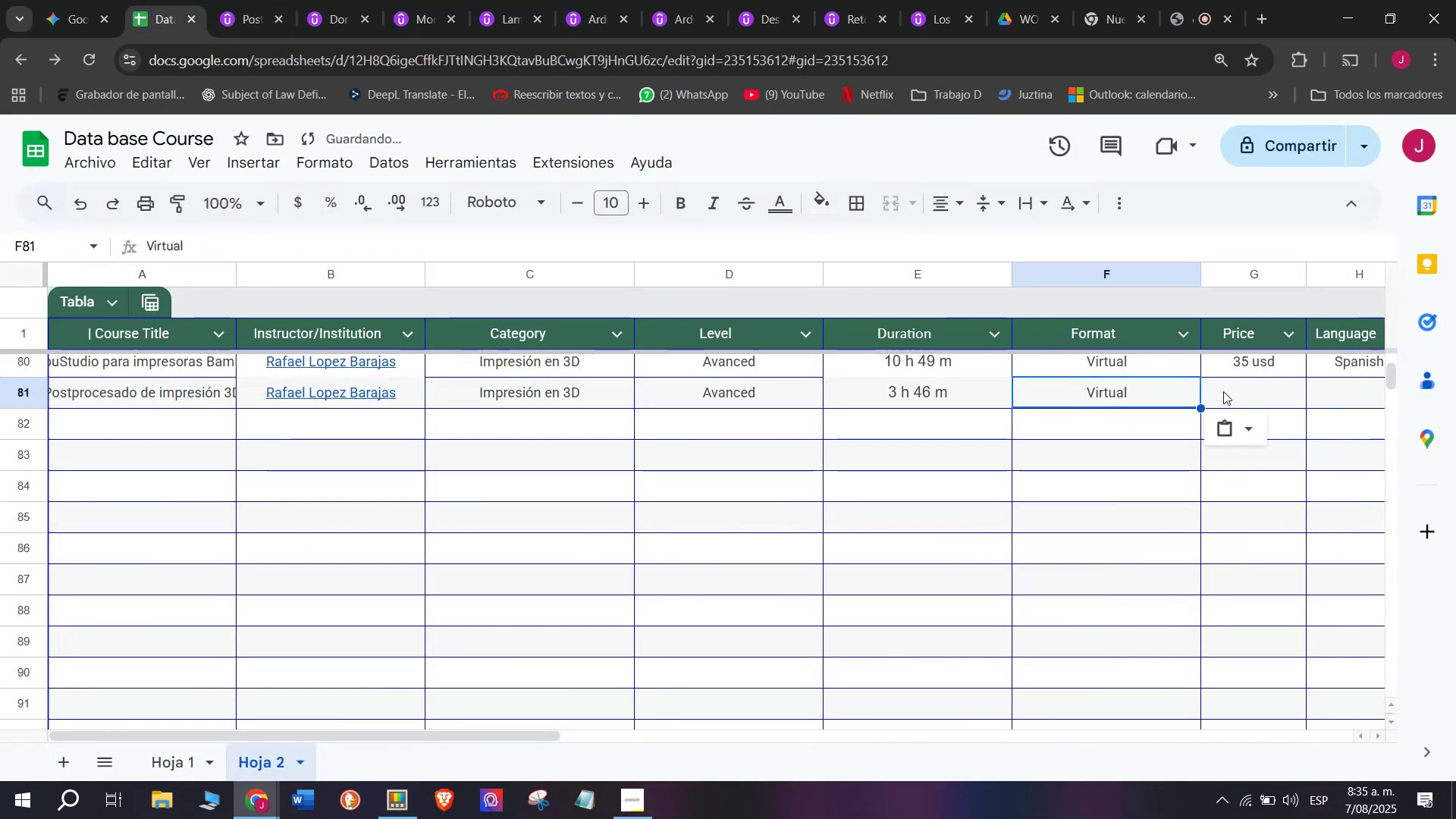 
left_click([1223, 391])
 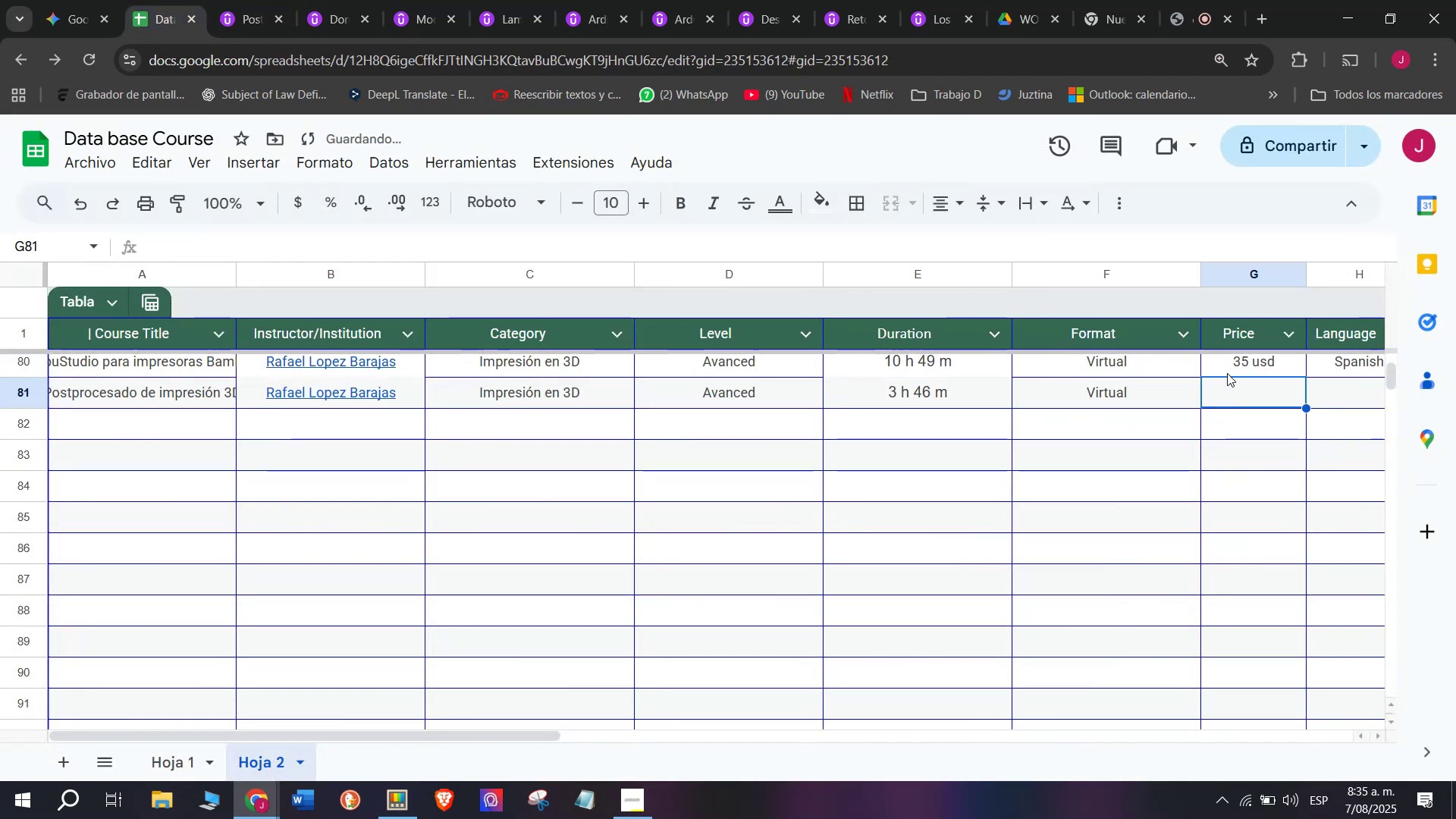 
key(Control+ControlLeft)
 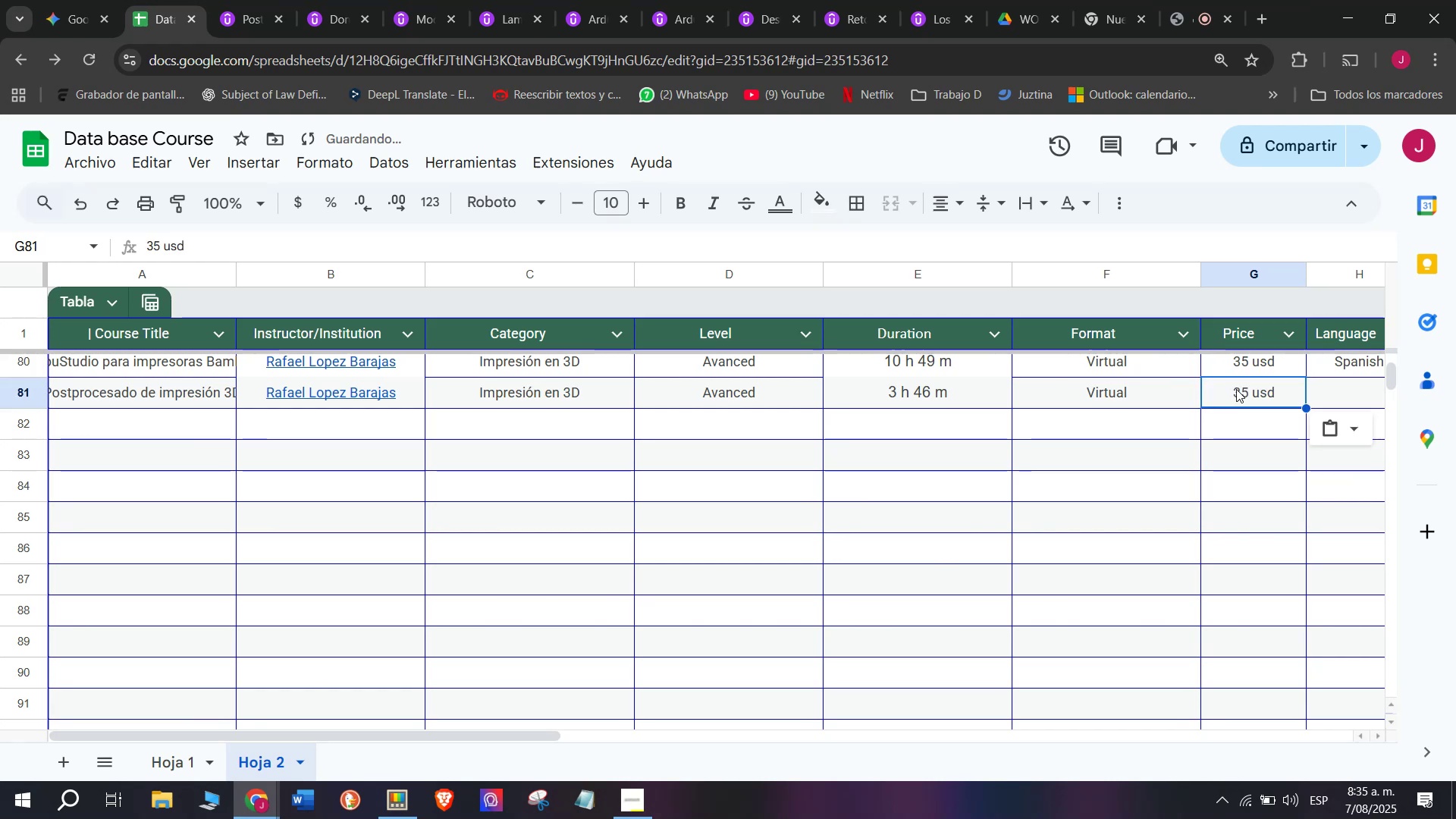 
key(Break)
 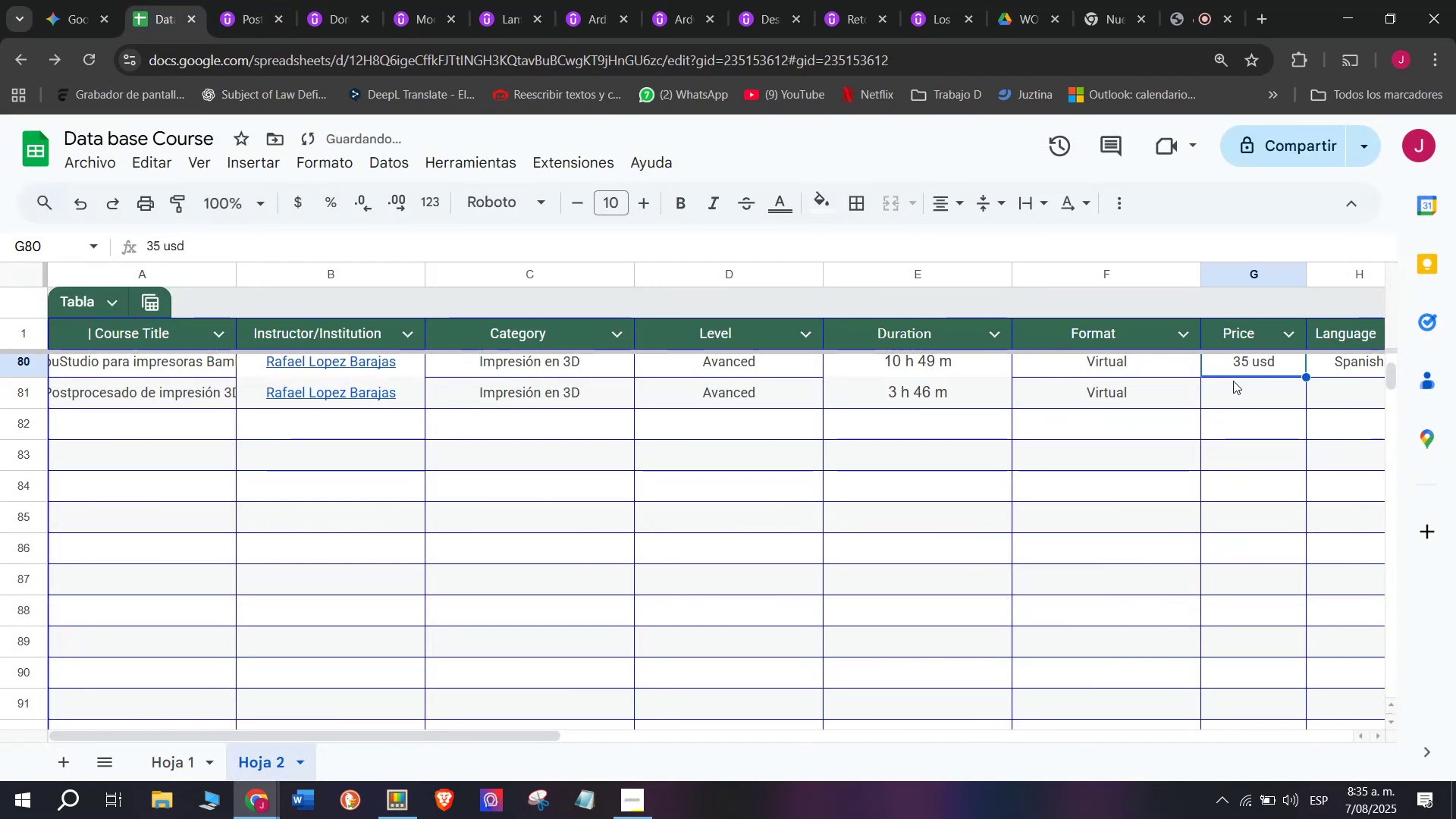 
key(Control+C)
 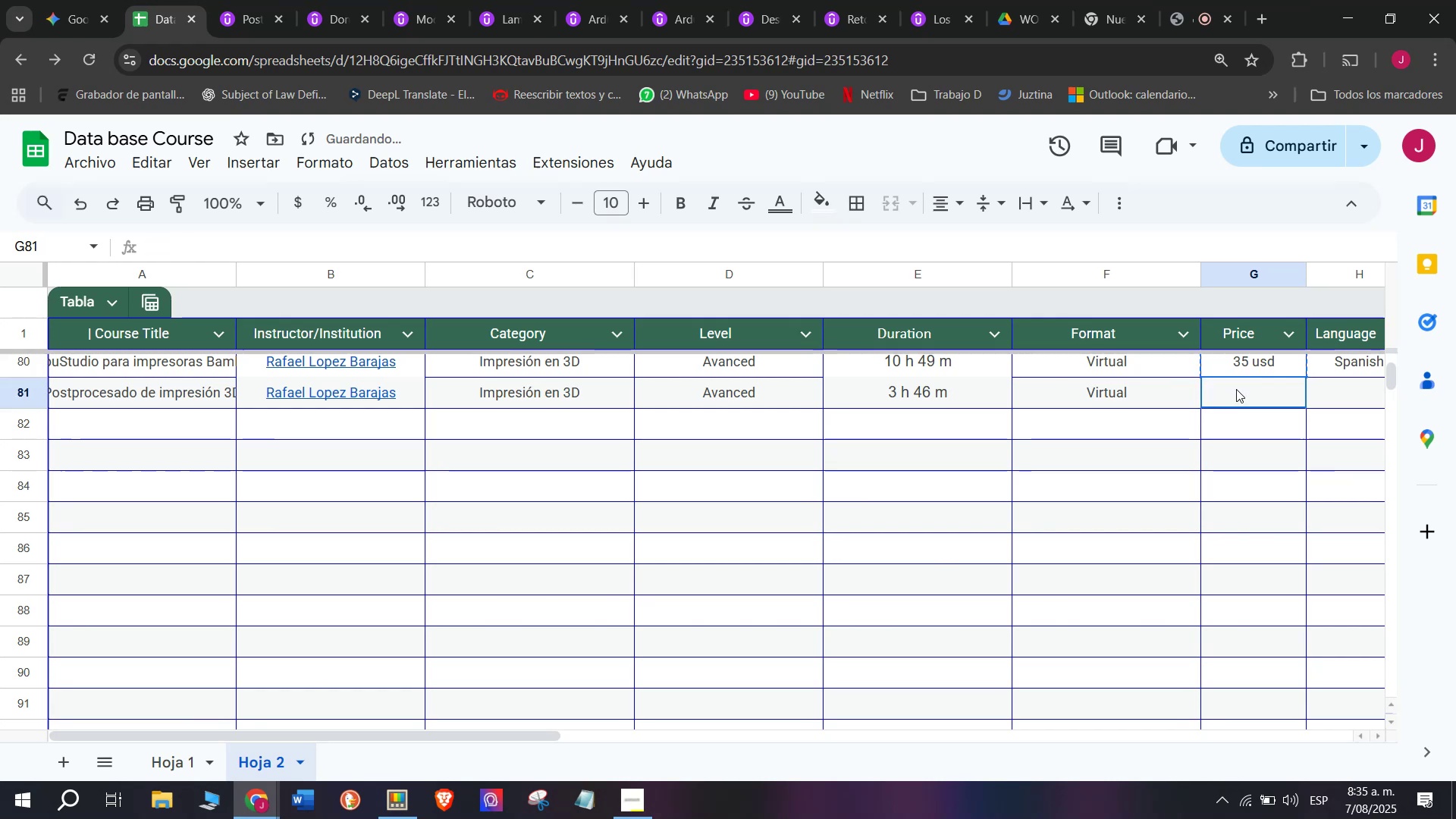 
left_click([1236, 389])
 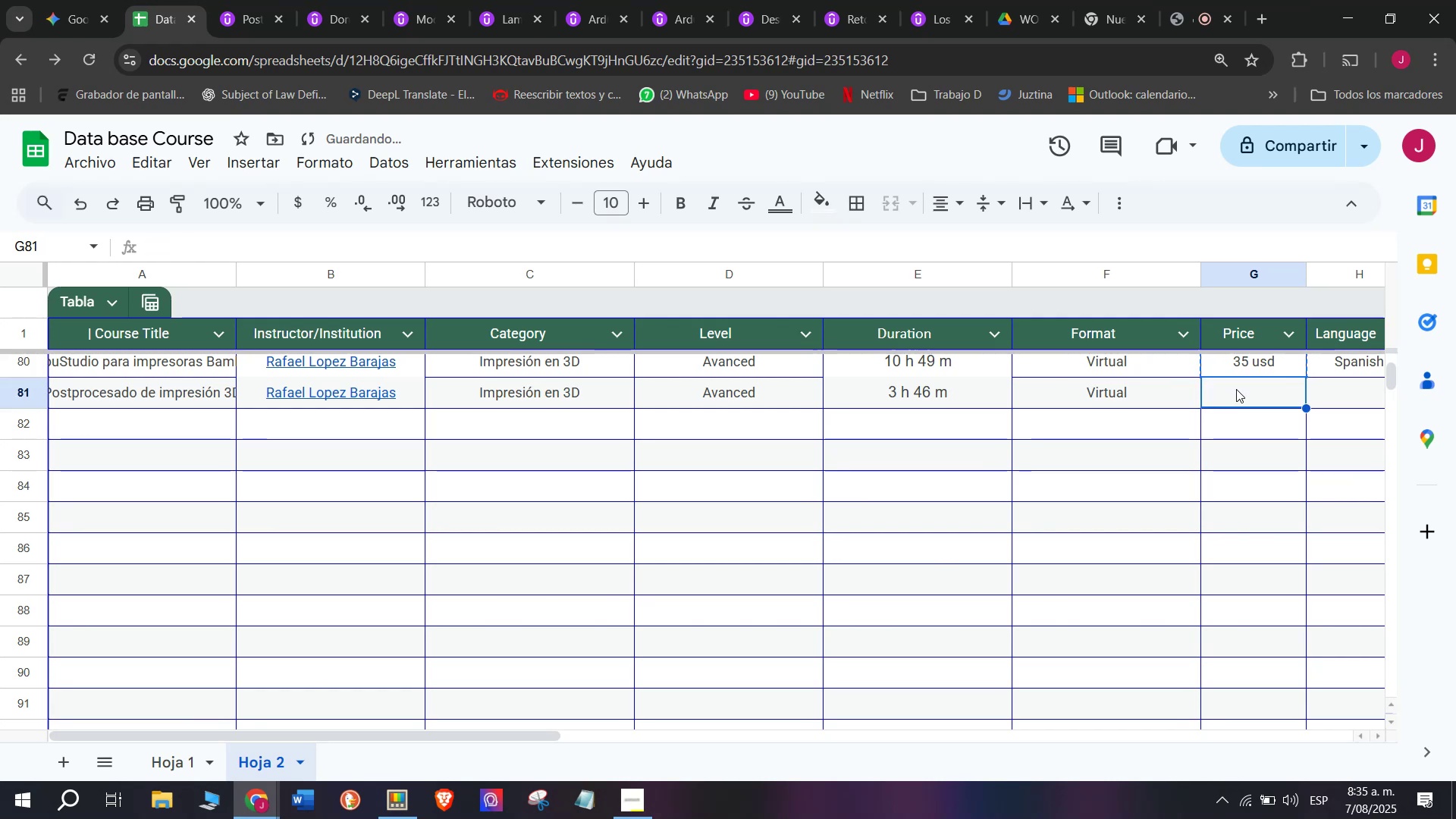 
key(Control+ControlLeft)
 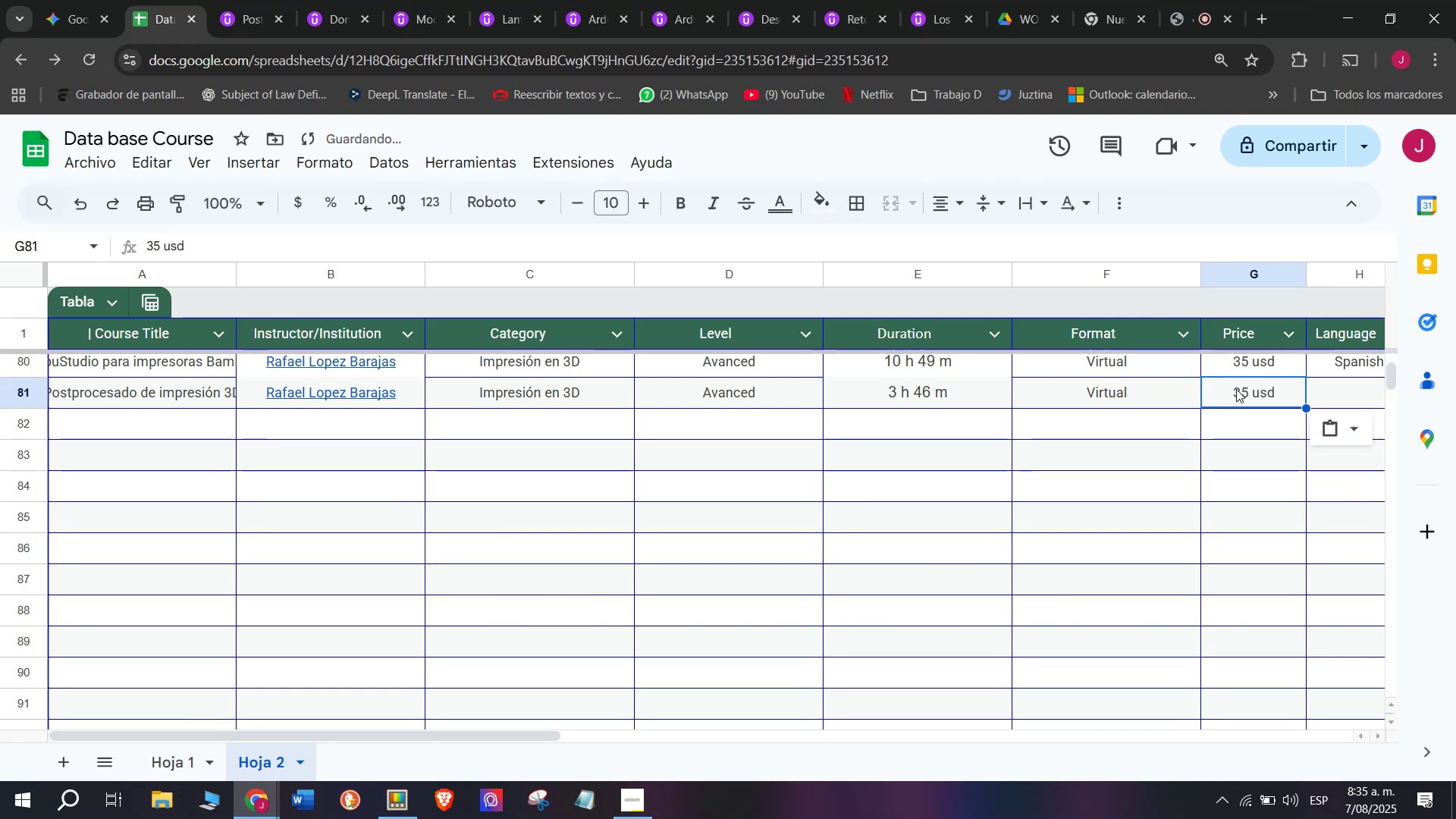 
key(Z)
 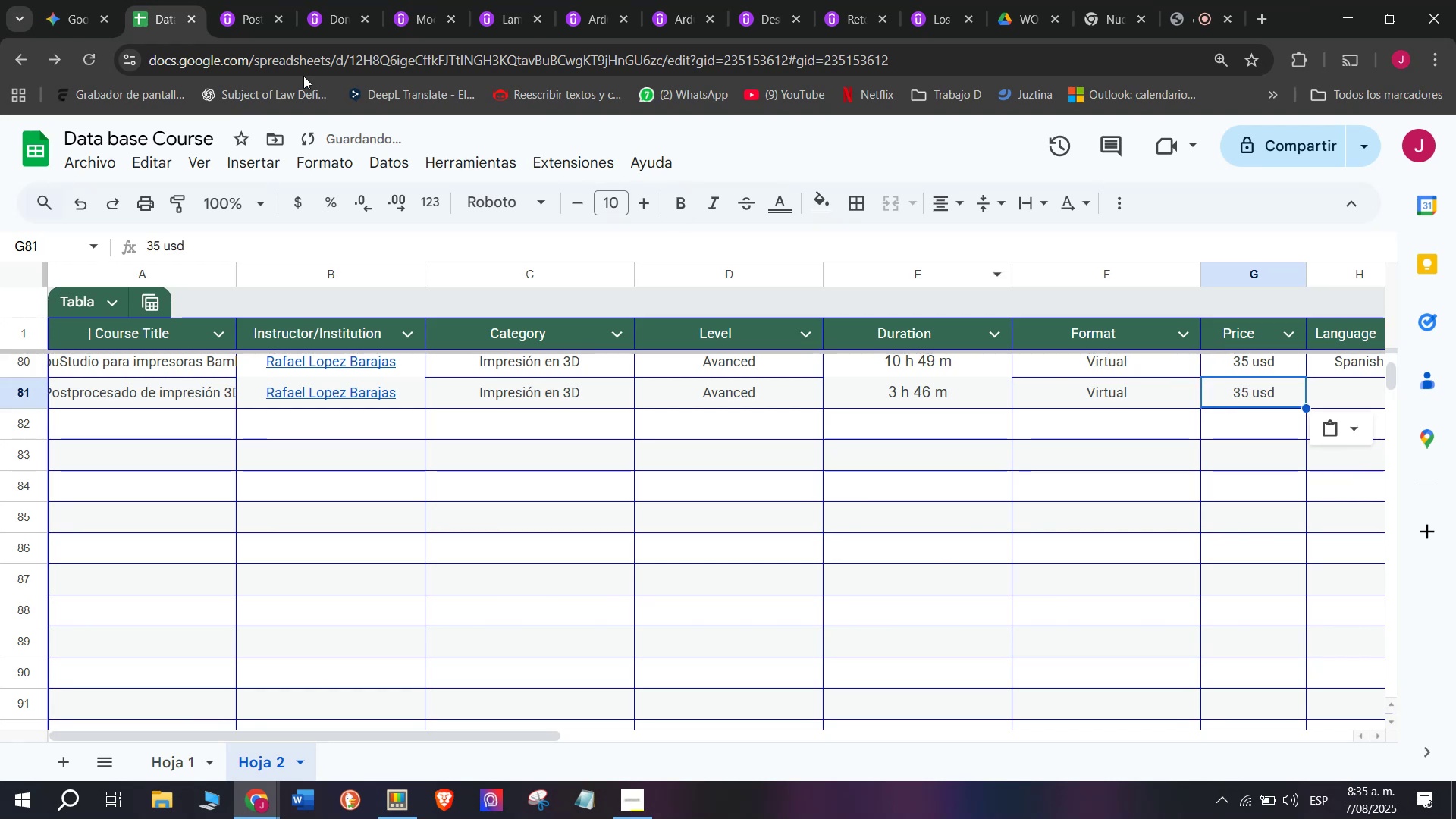 
key(Control+V)
 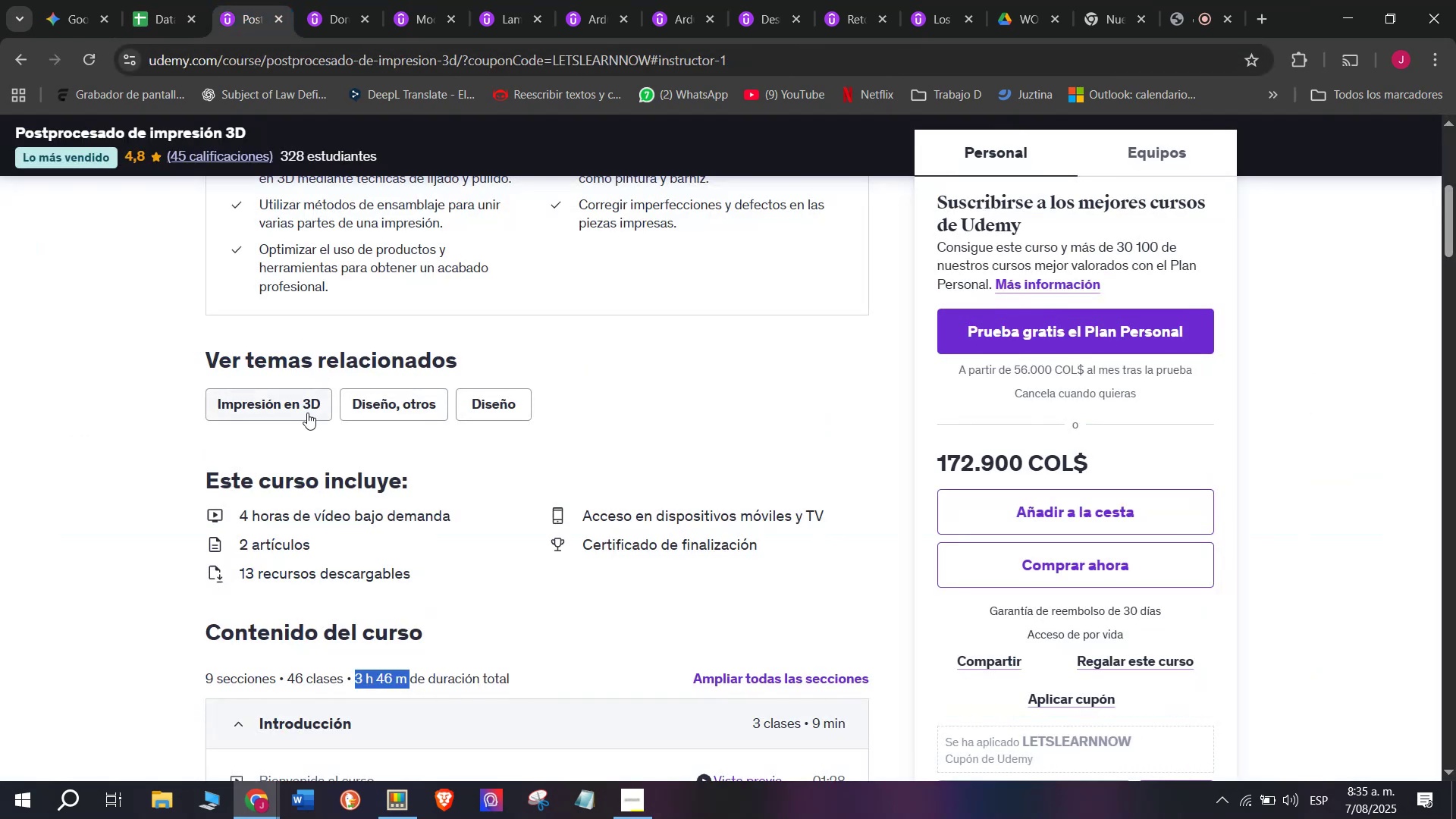 
scroll: coordinate [282, 438], scroll_direction: up, amount: 3.0
 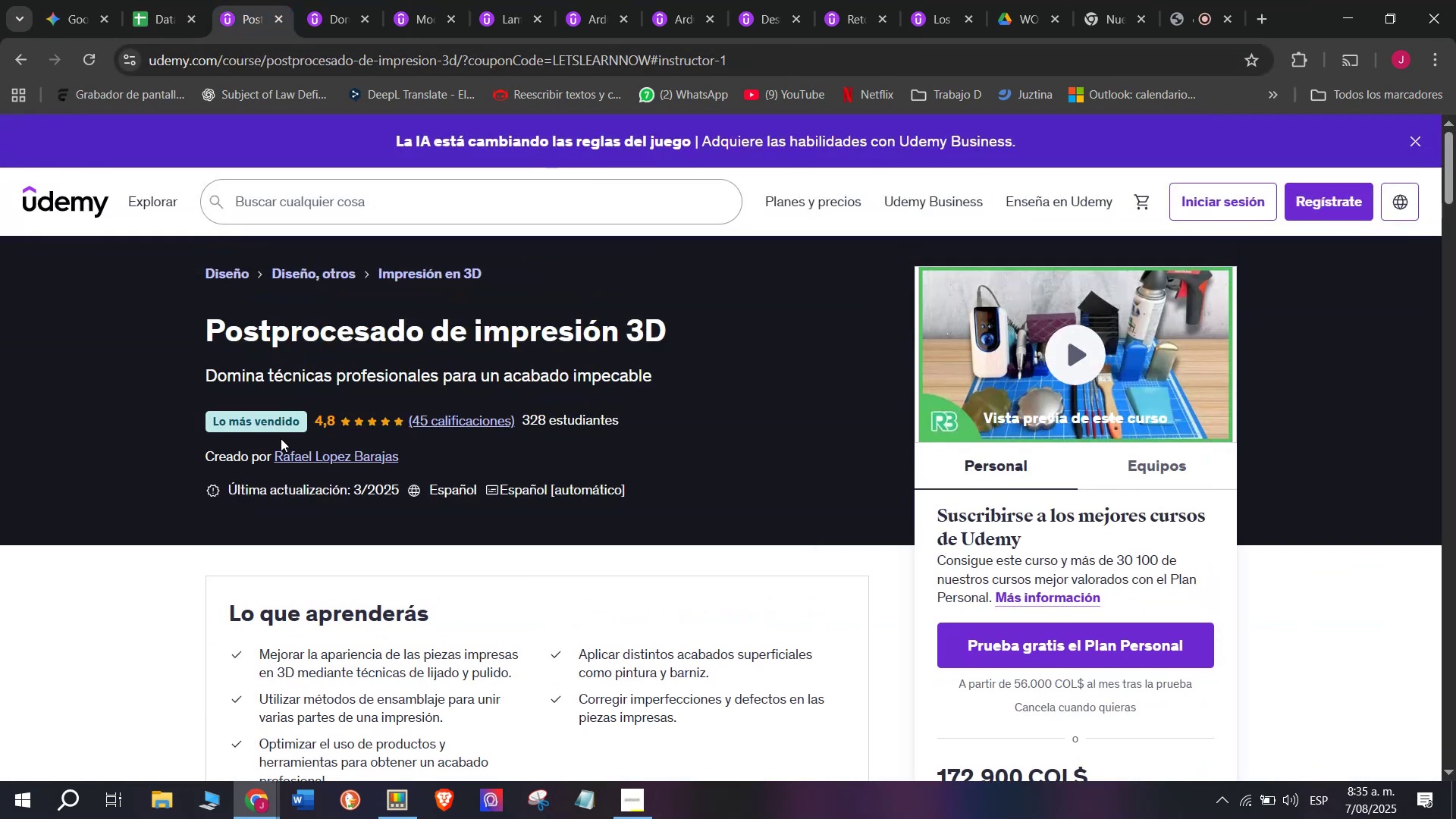 
scroll: coordinate [281, 438], scroll_direction: down, amount: 1.0
 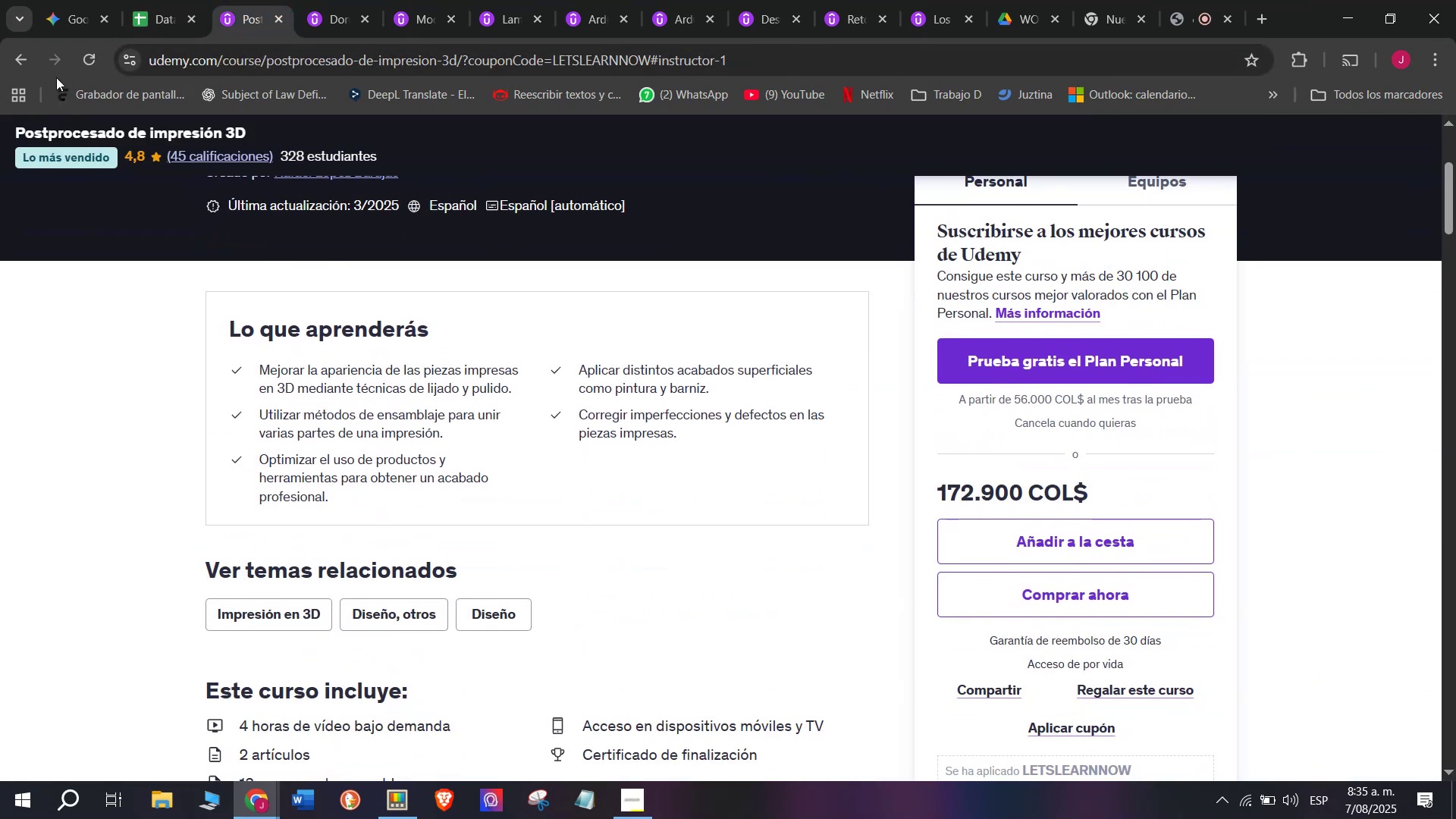 
left_click([134, 0])
 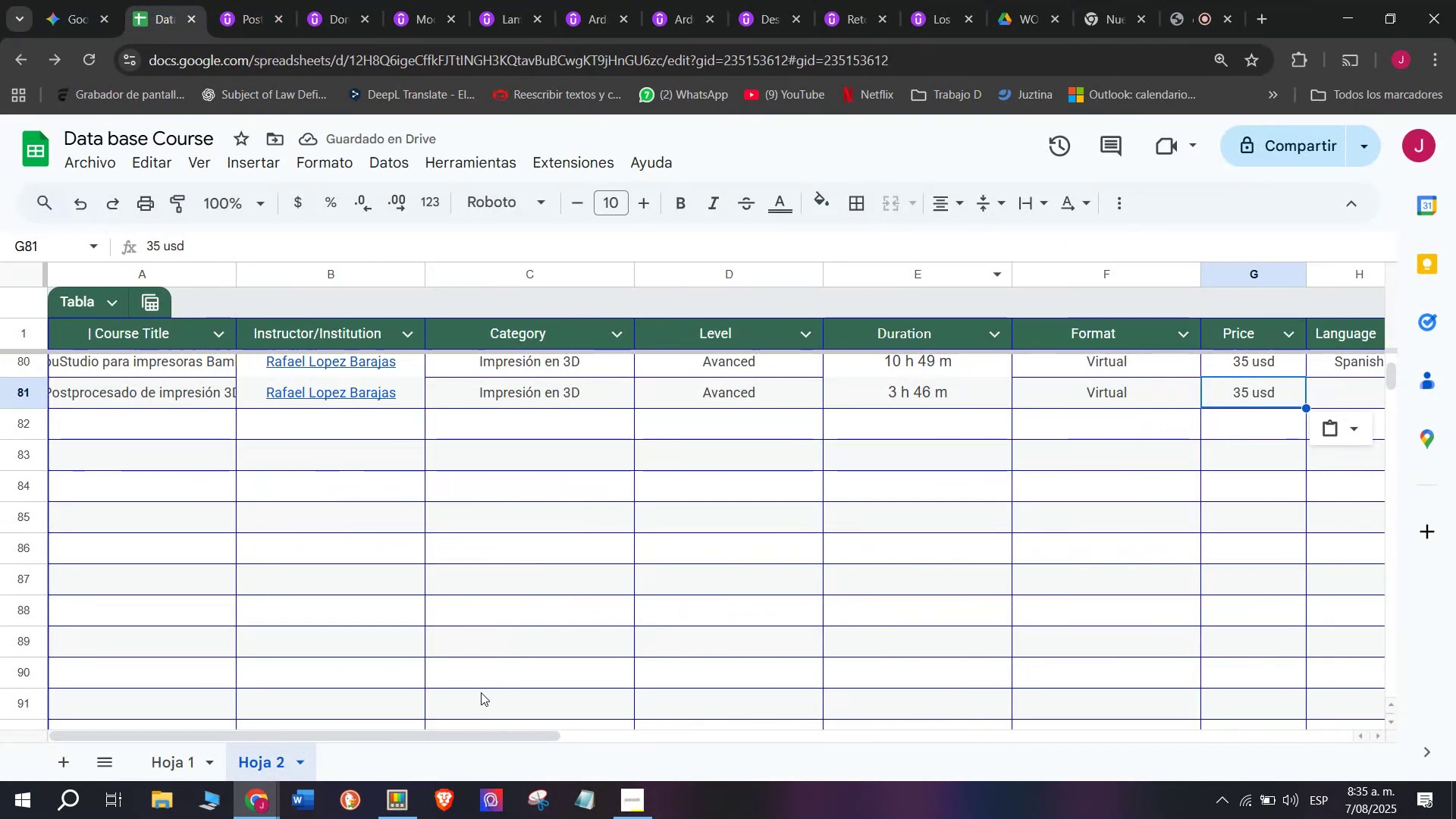 
left_click_drag(start_coordinate=[473, 738], to_coordinate=[786, 729])
 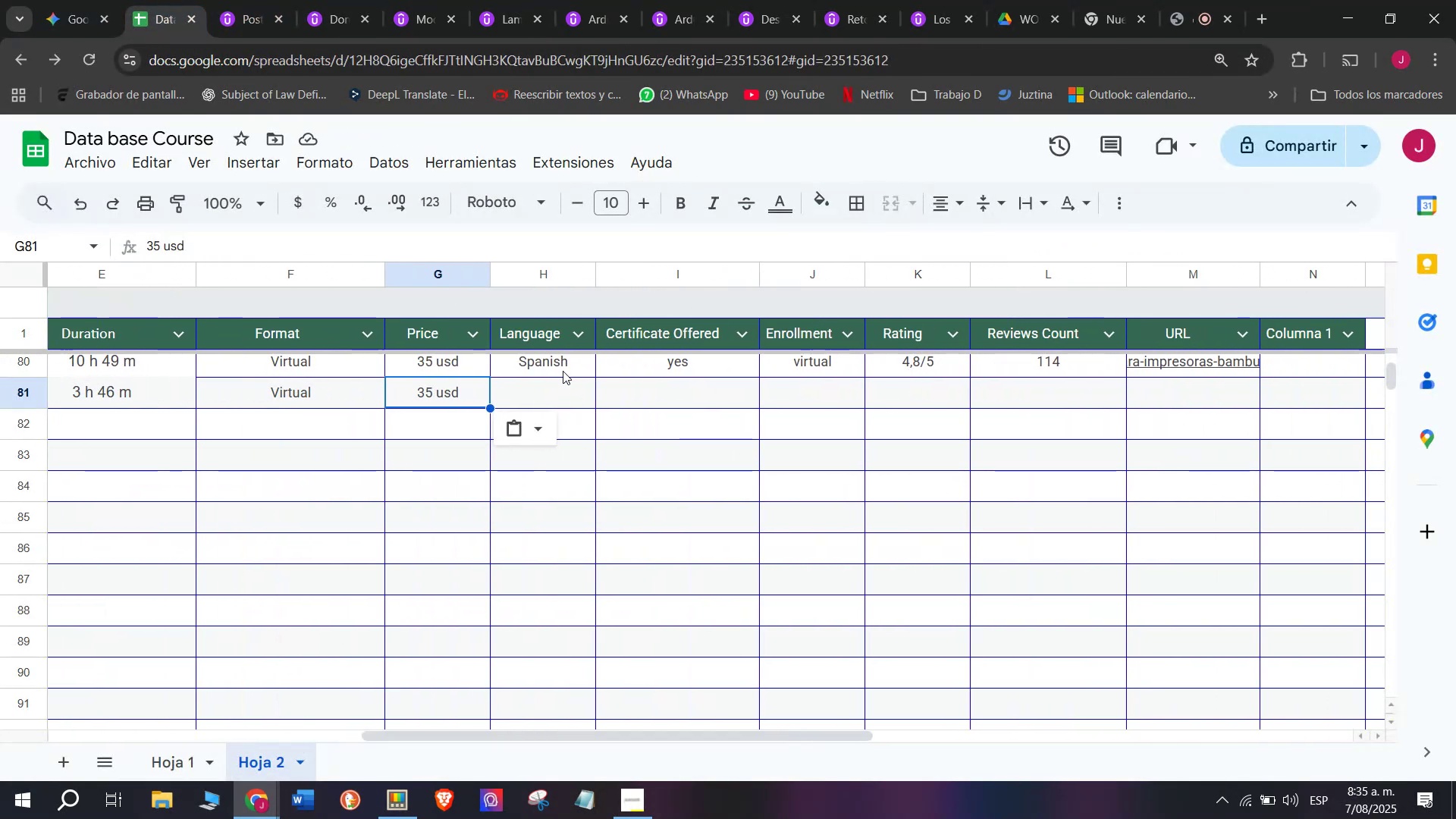 
left_click([563, 369])
 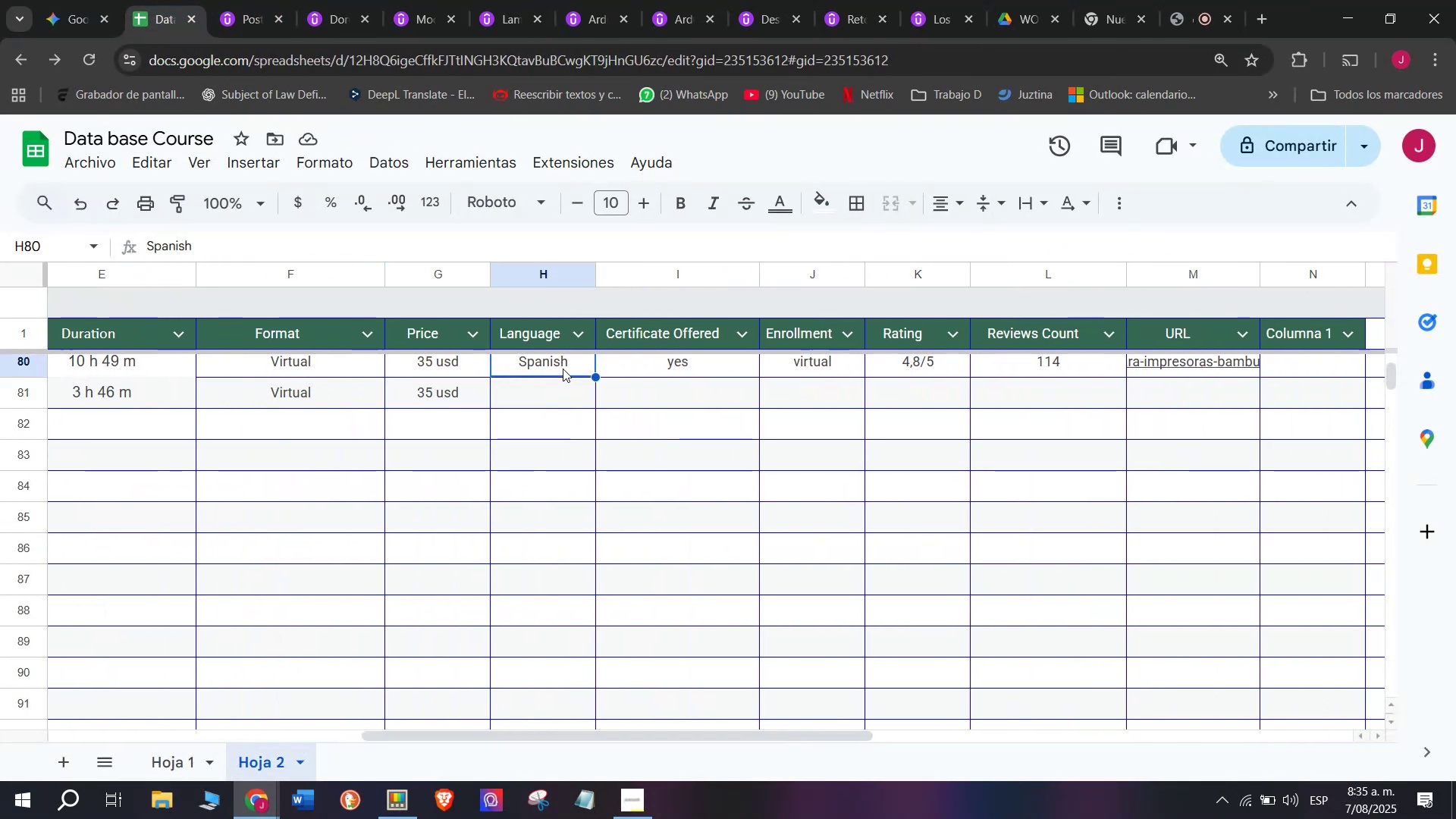 
key(Break)
 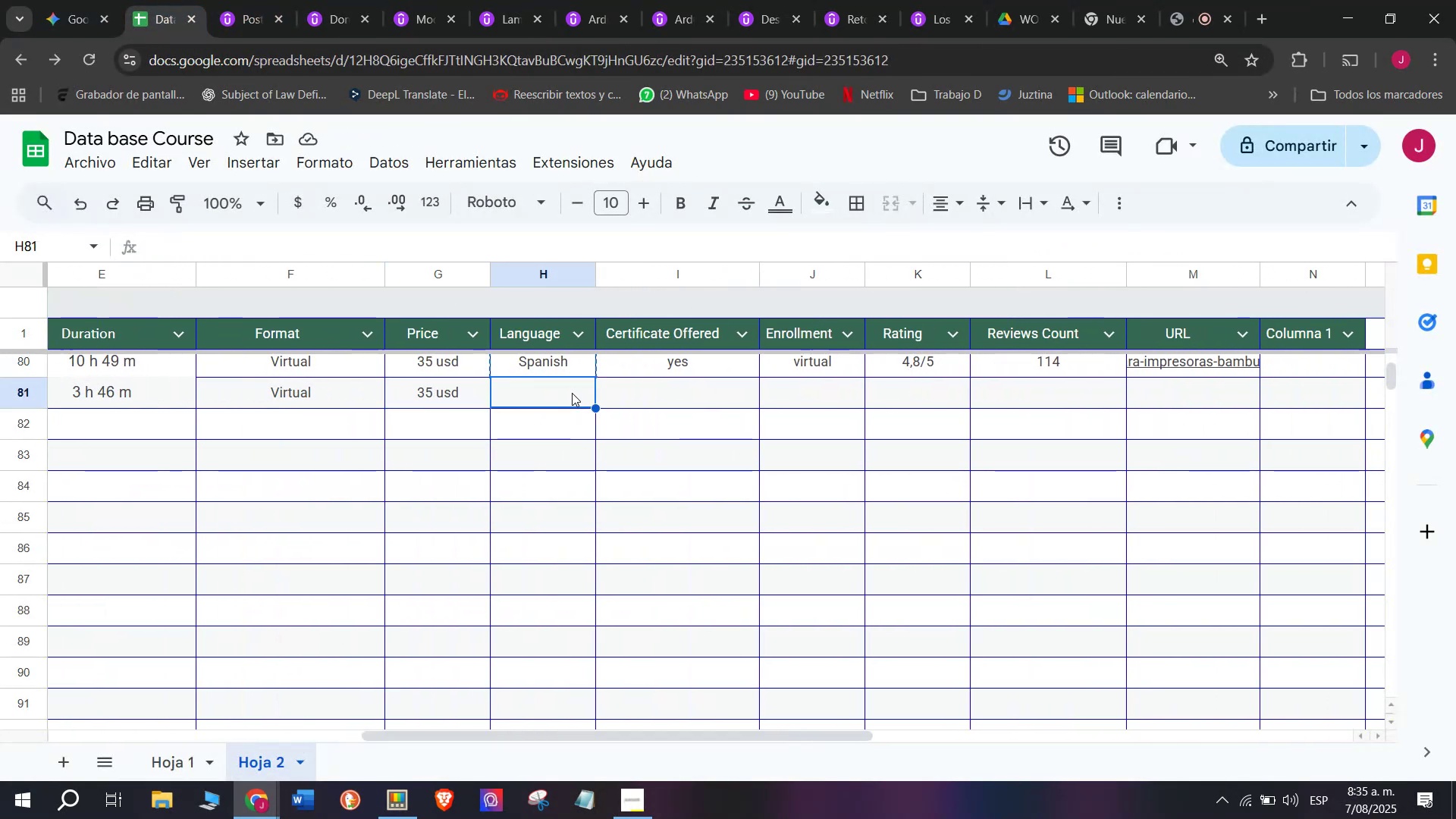 
key(Control+ControlLeft)
 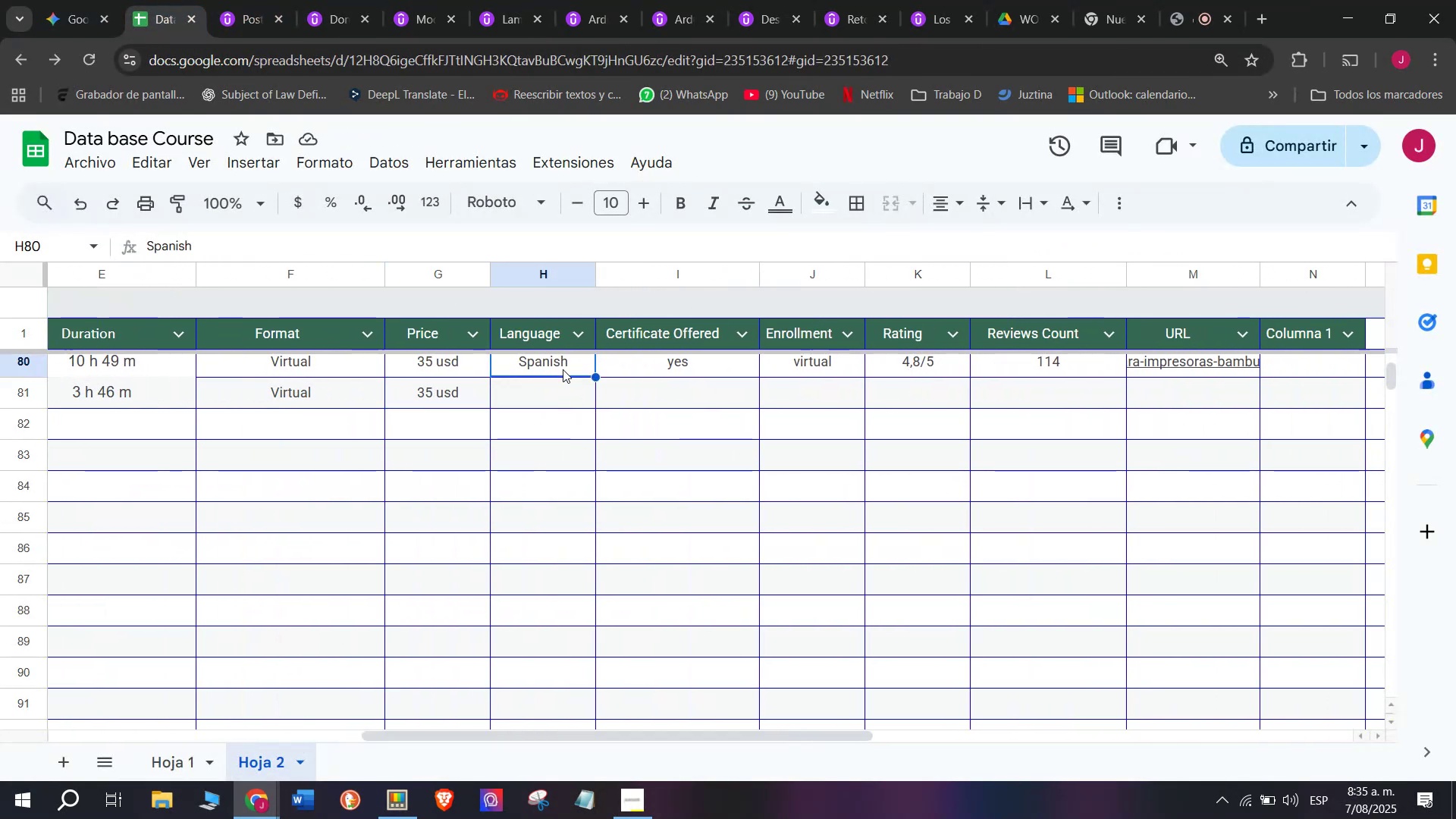 
key(Control+C)
 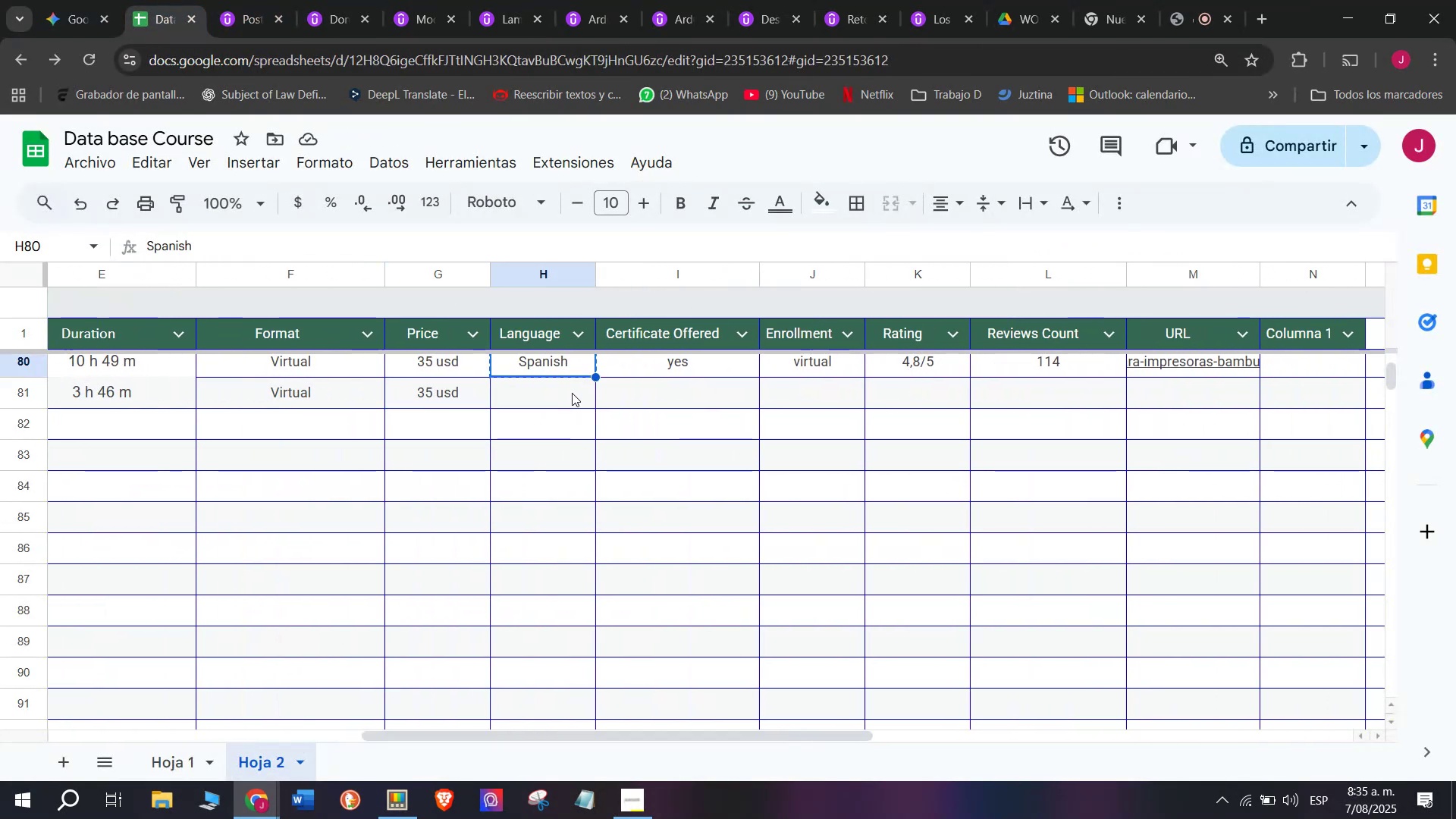 
double_click([572, 393])
 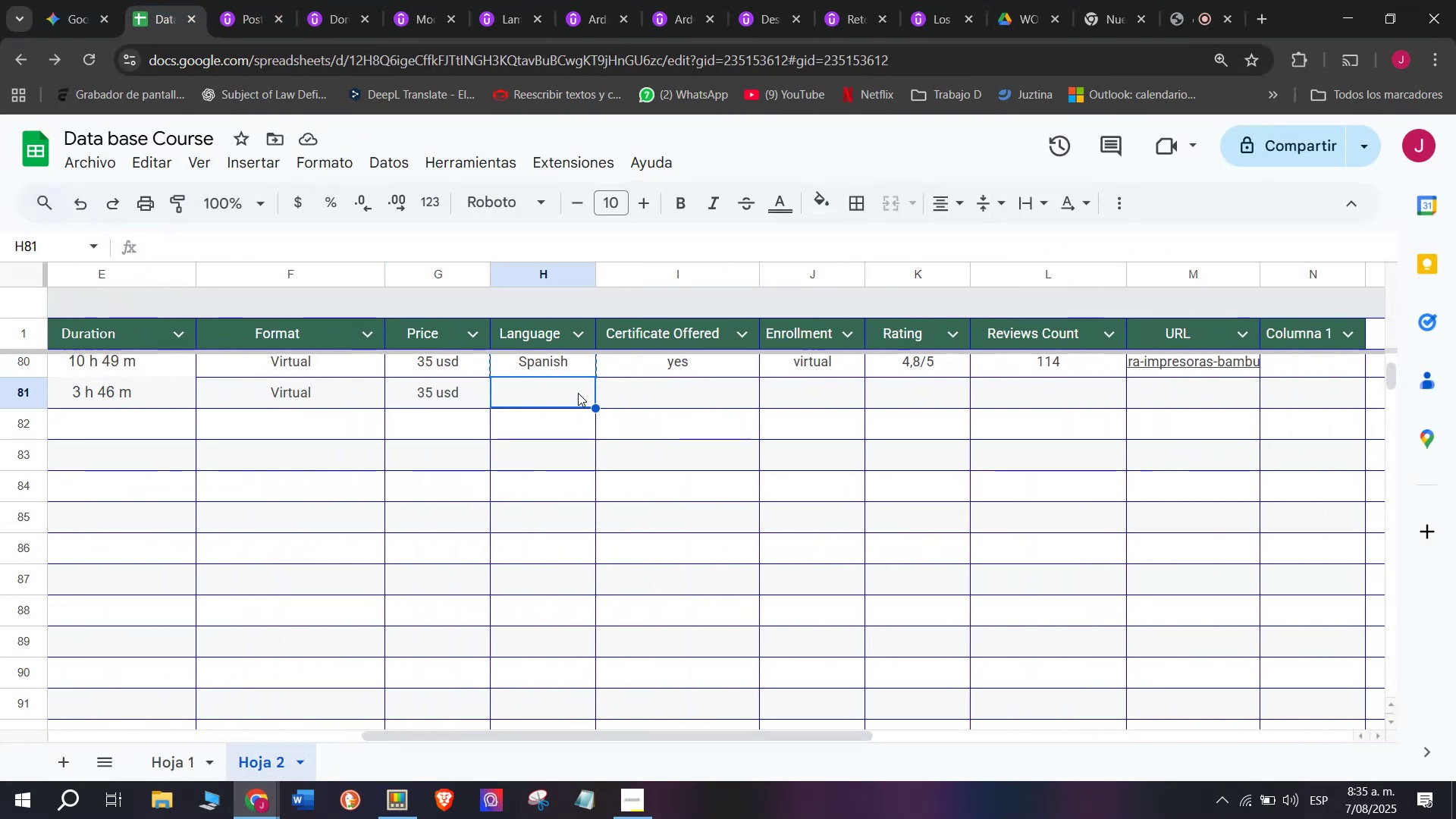 
key(Z)
 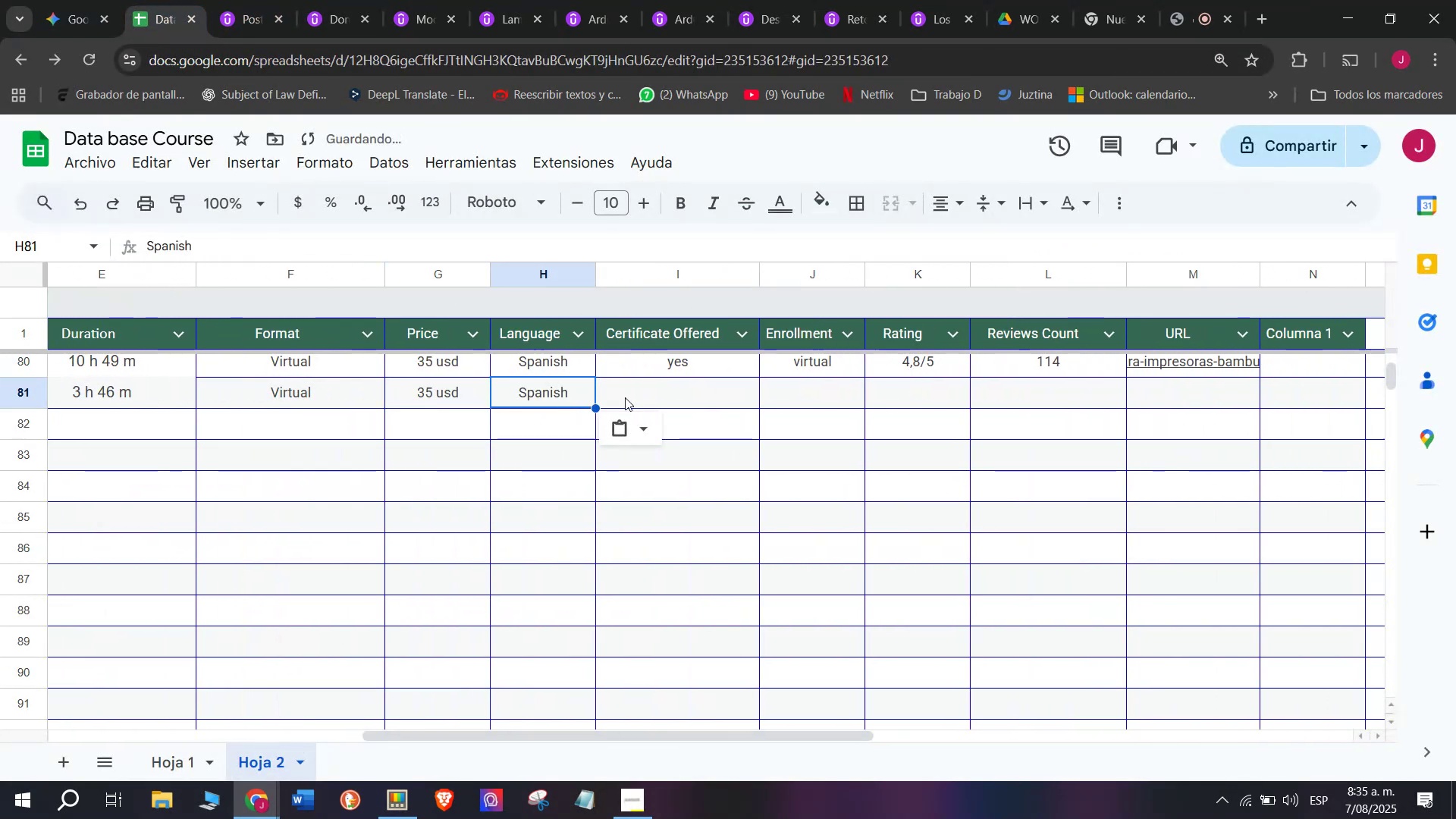 
key(Control+ControlLeft)
 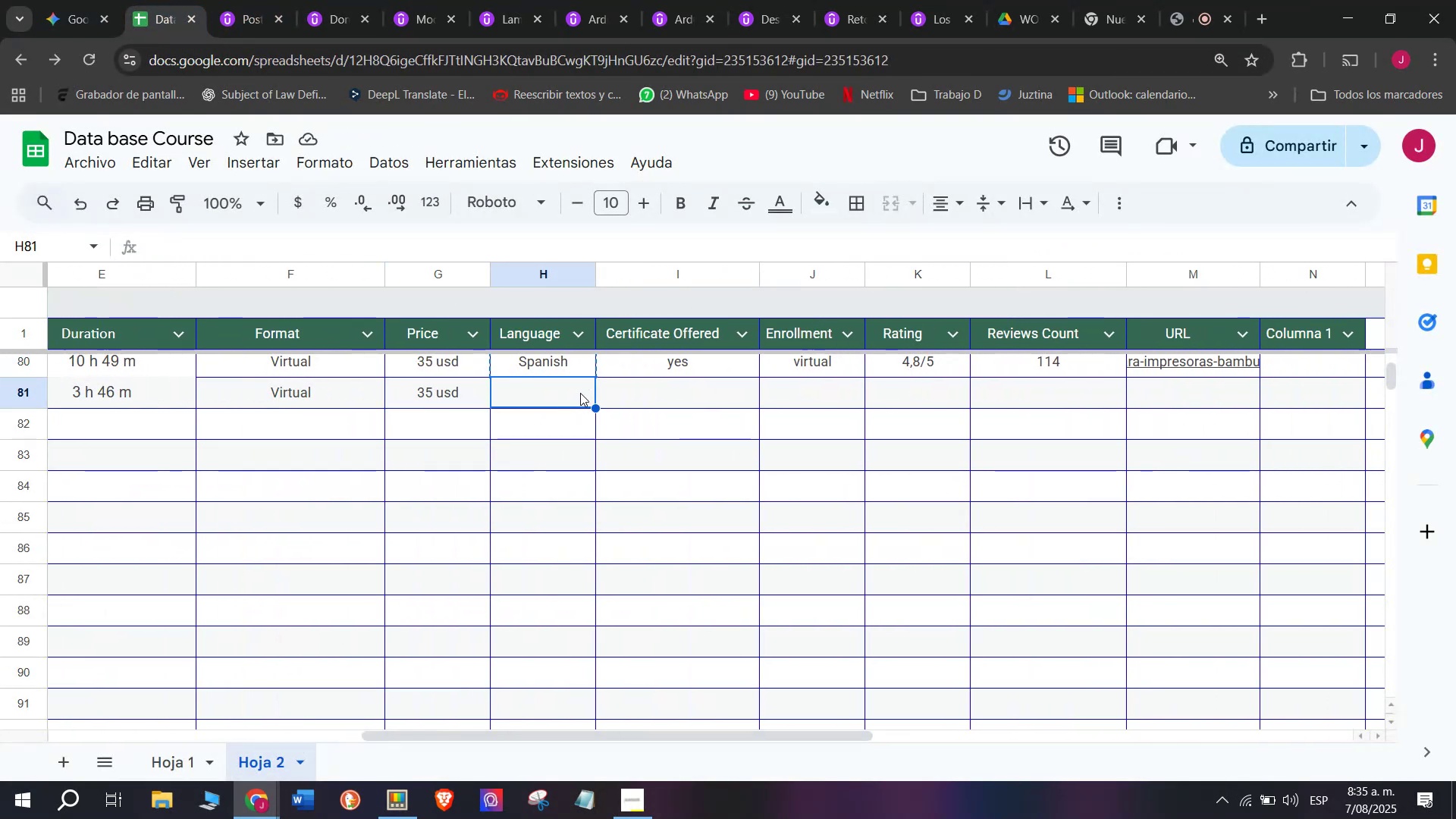 
key(Control+V)
 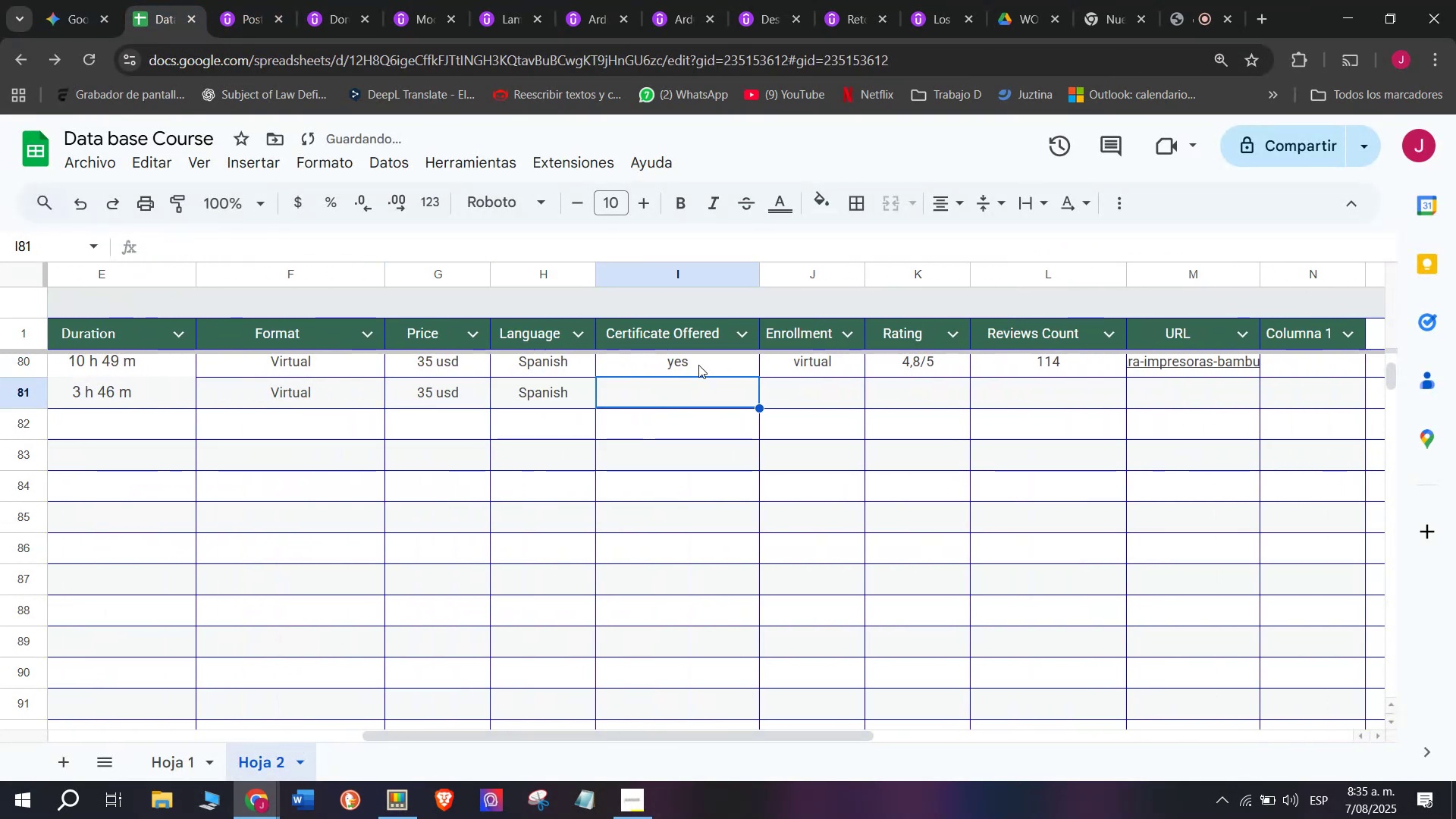 
double_click([702, 356])
 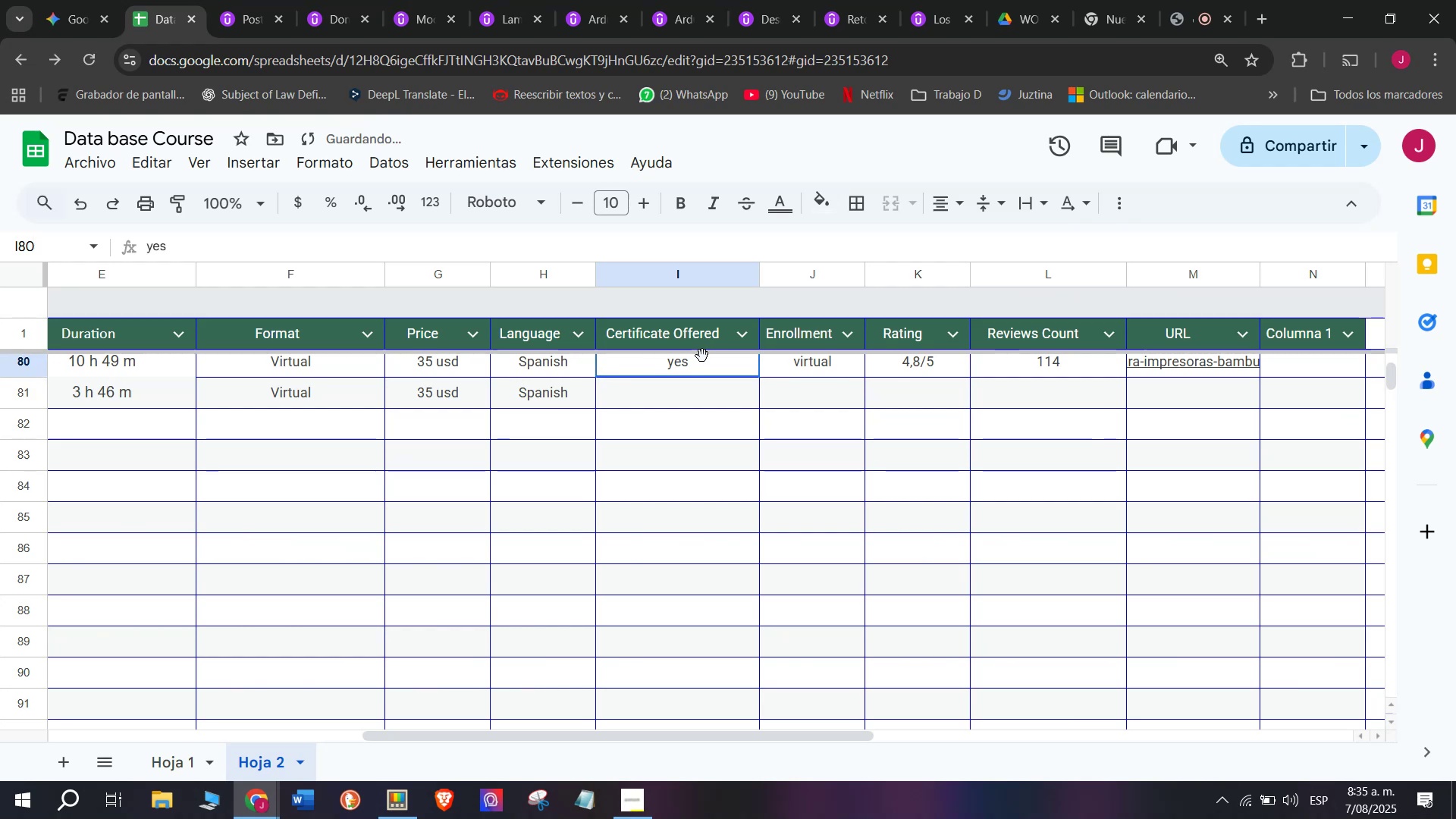 
key(Break)
 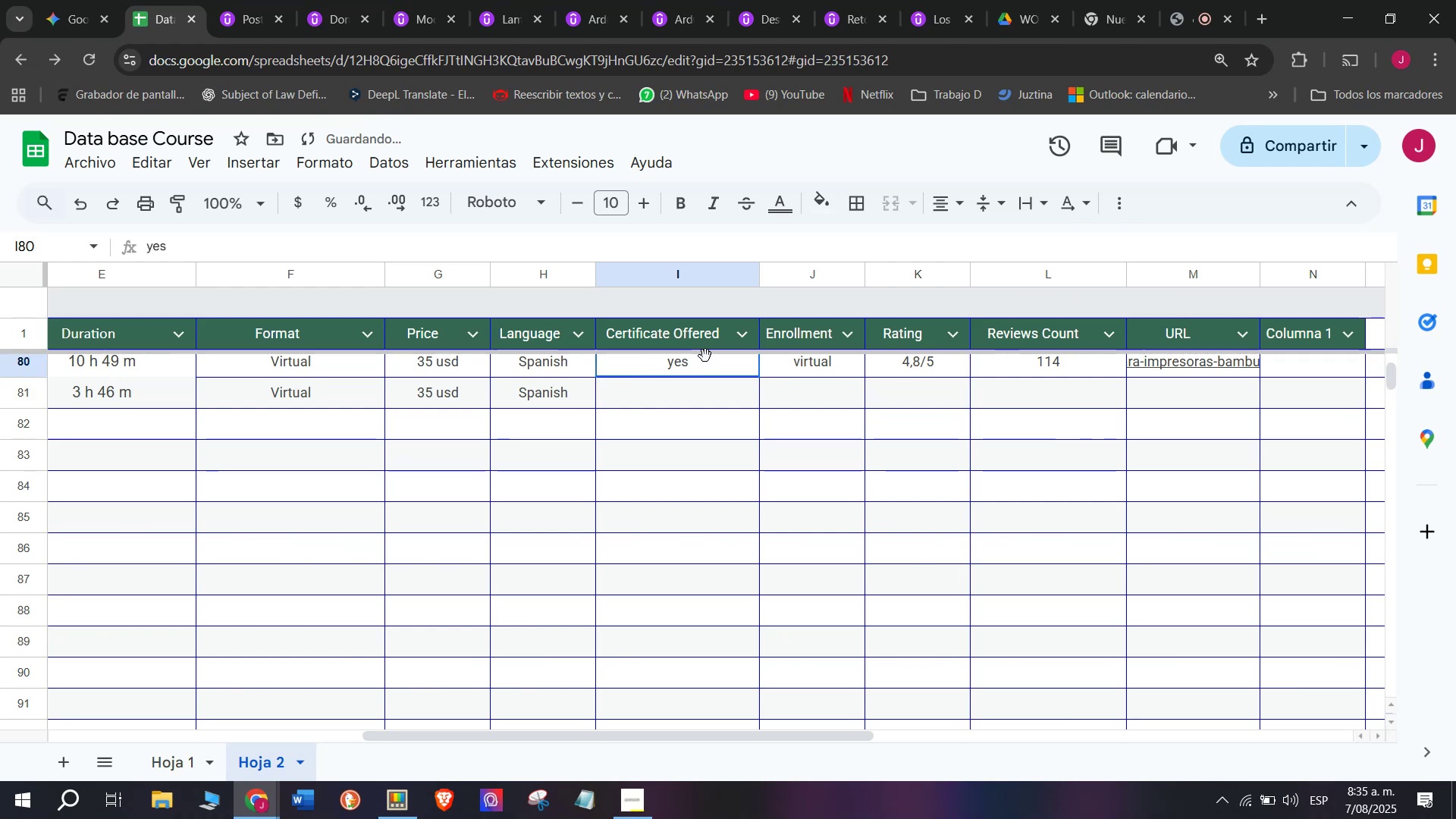 
key(Control+ControlLeft)
 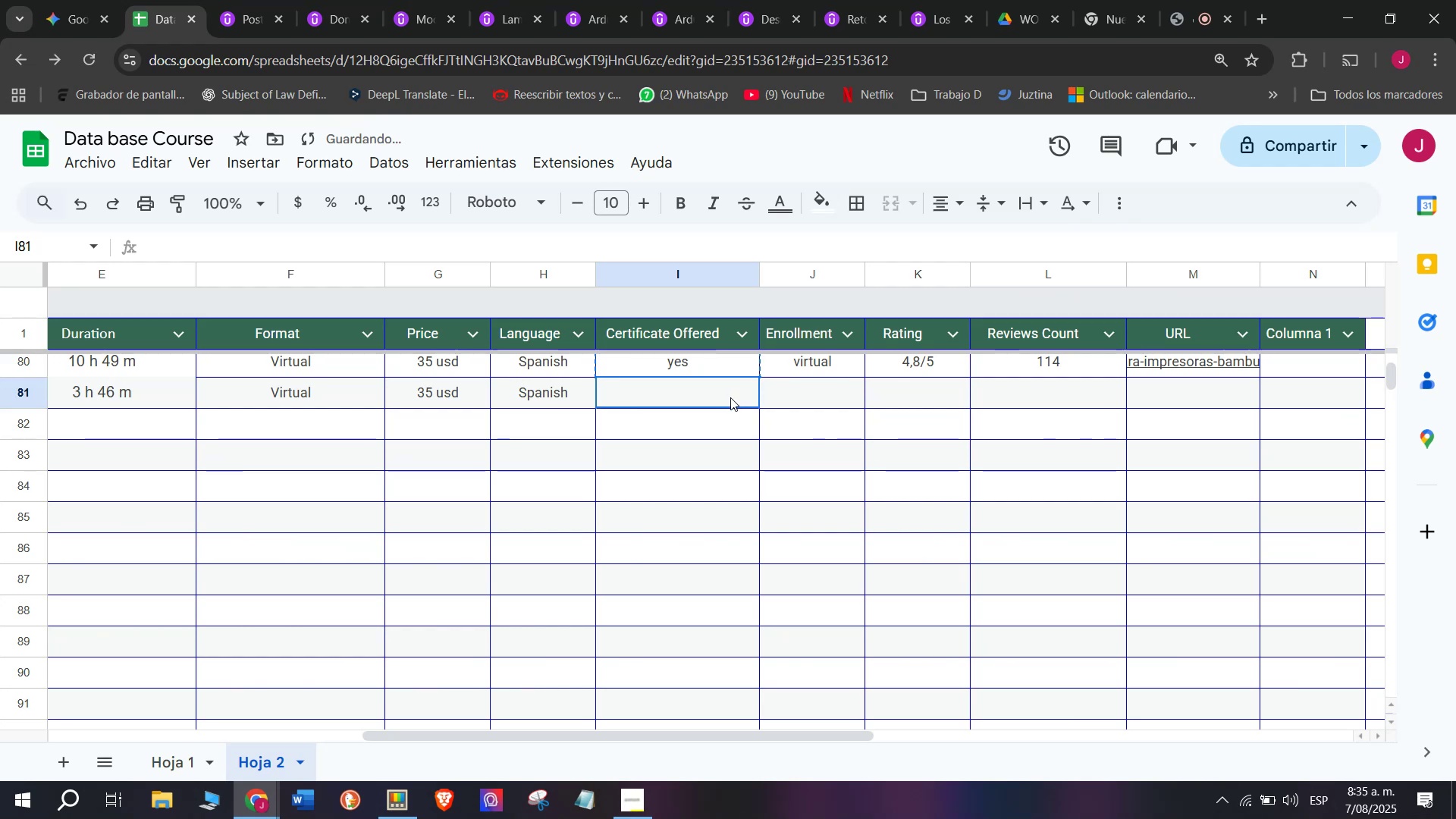 
key(Control+C)
 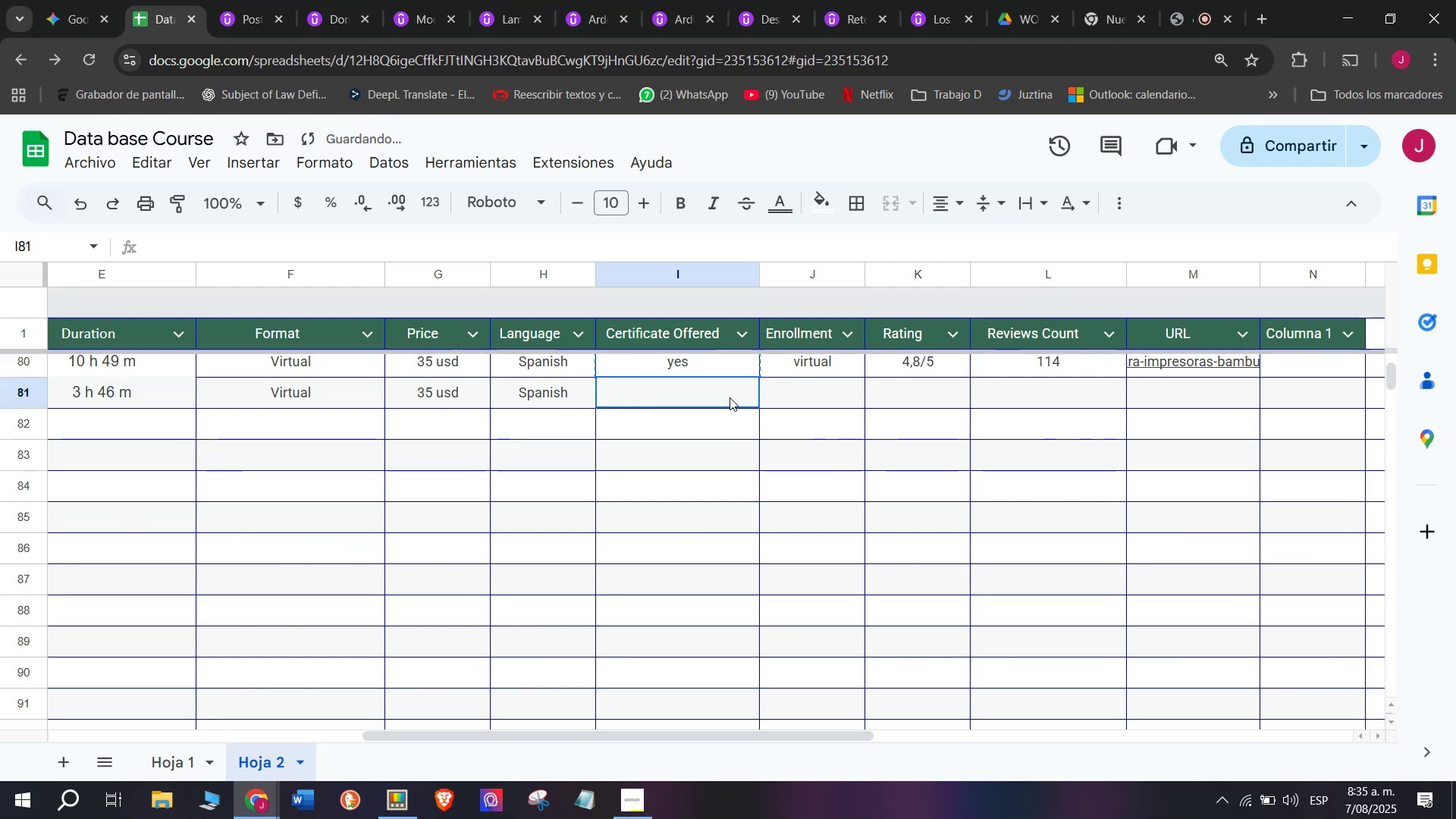 
key(Z)
 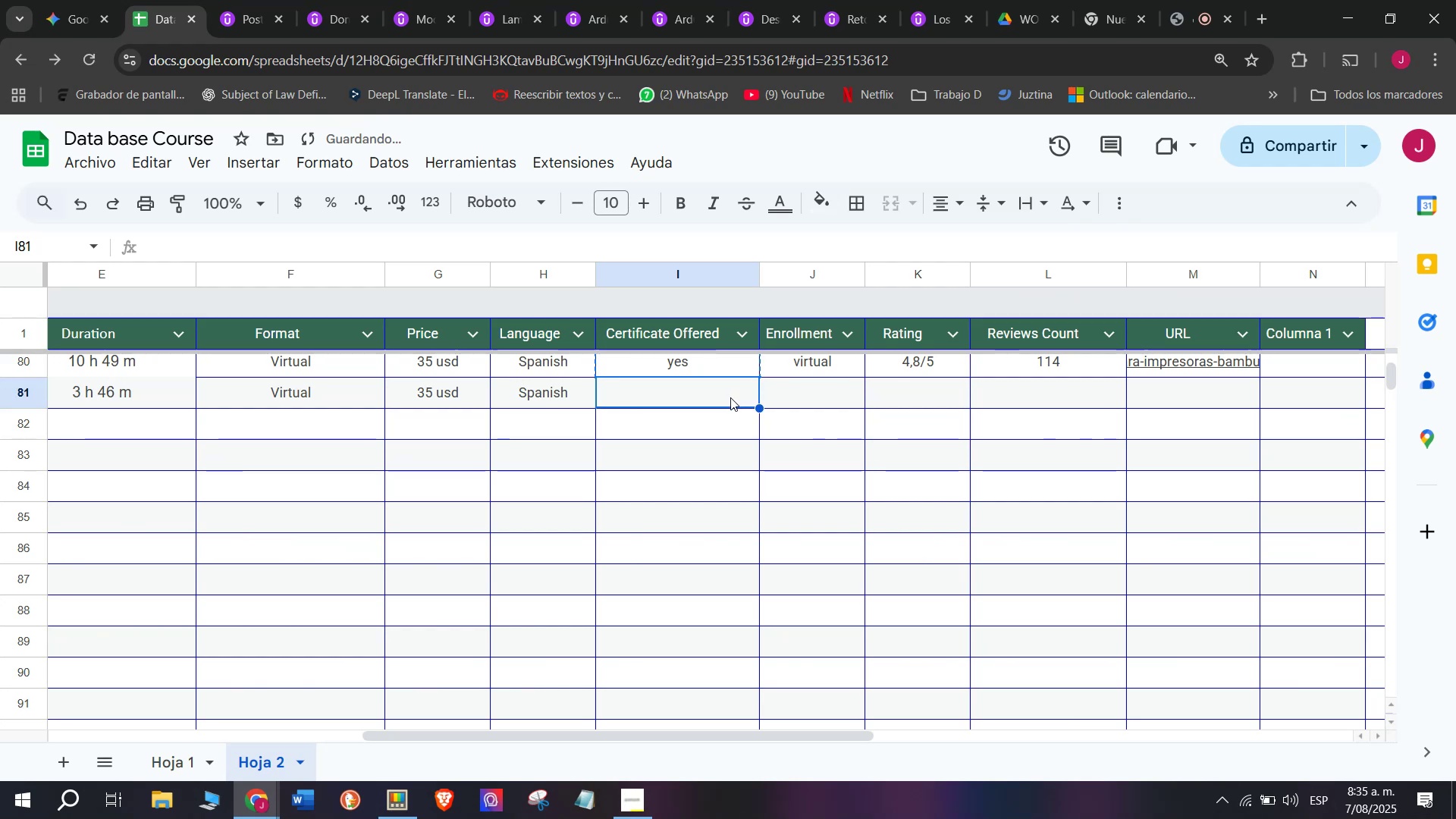 
key(Control+ControlLeft)
 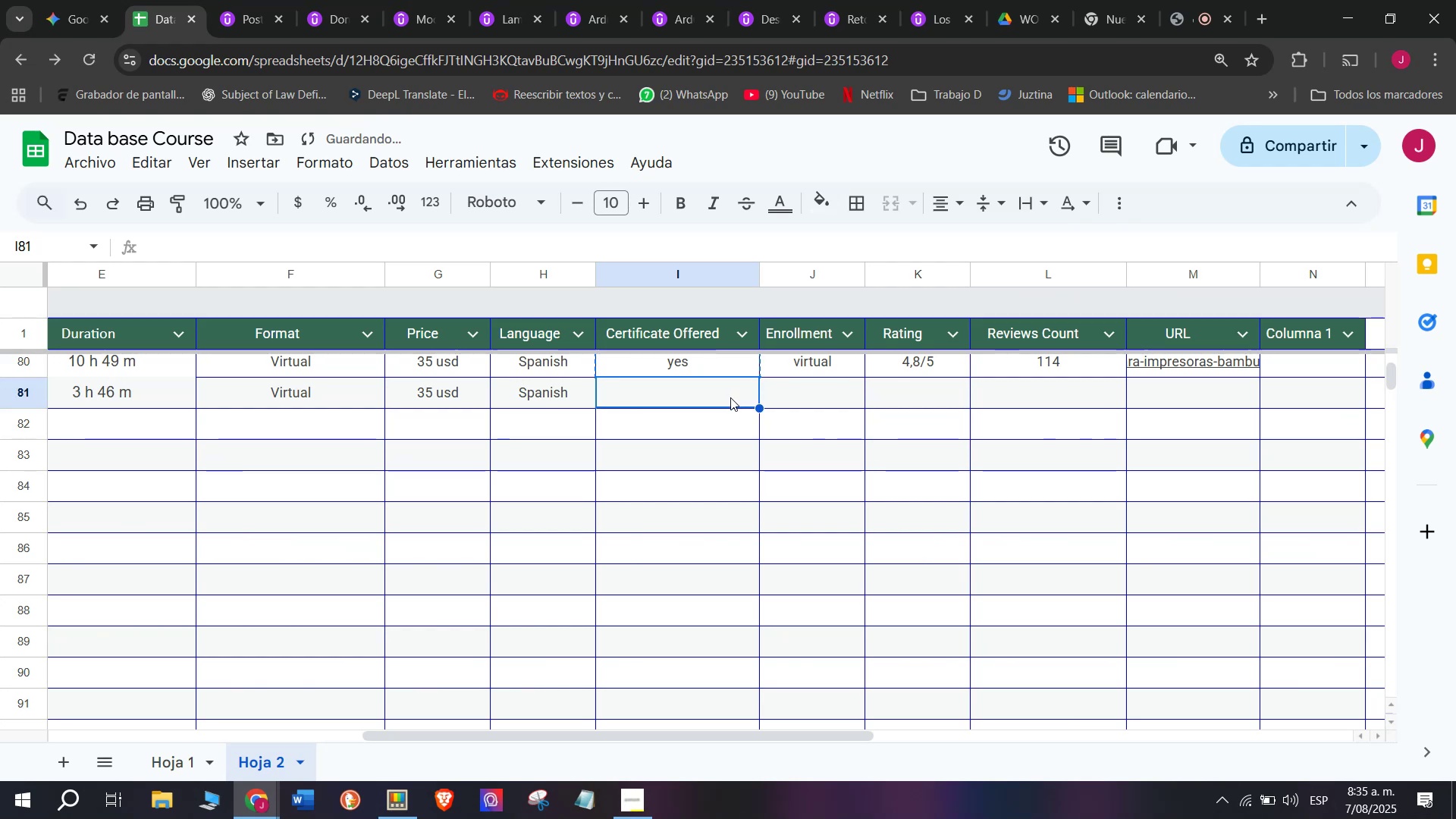 
key(Control+V)
 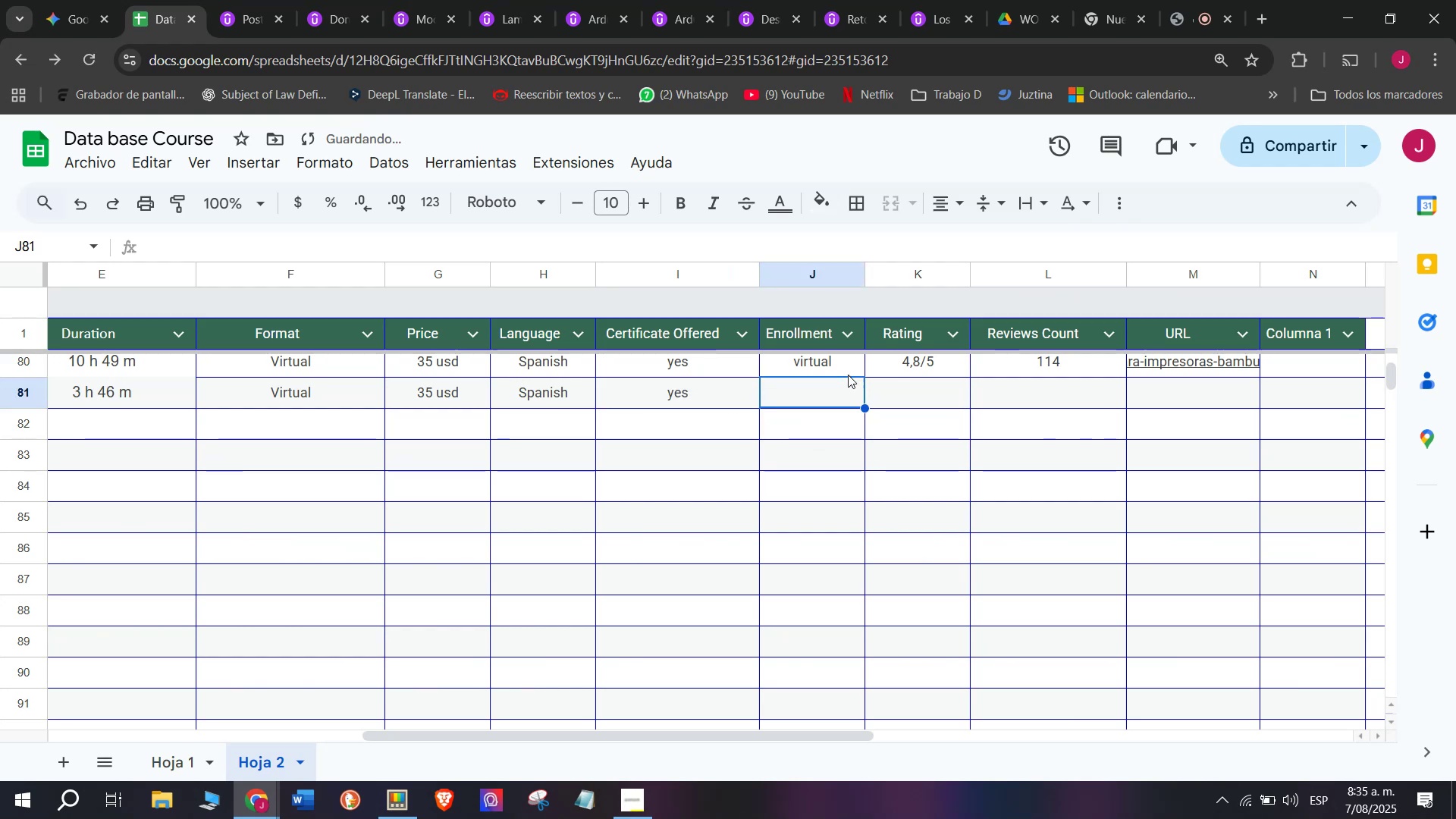 
left_click([852, 366])
 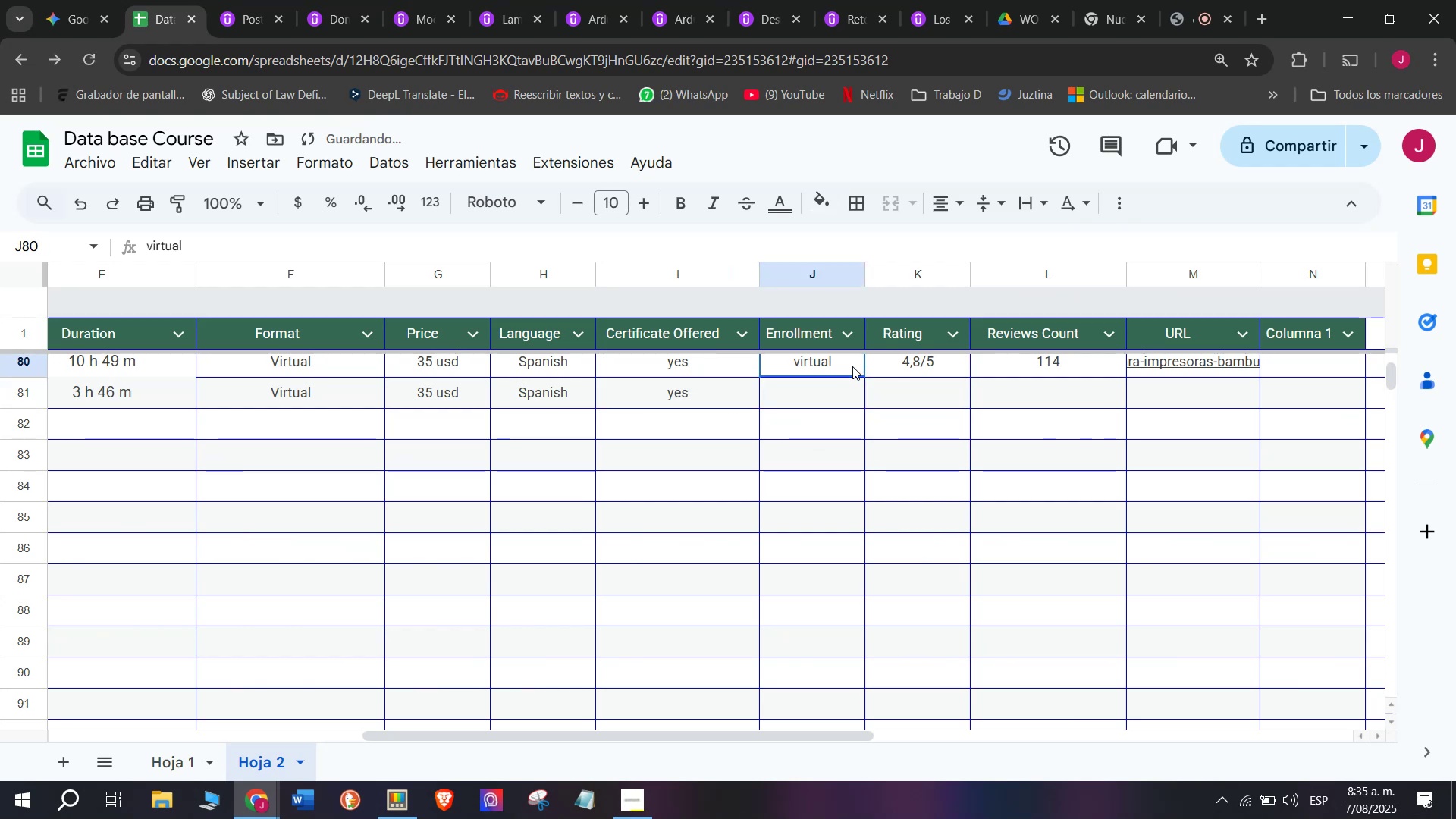 
key(Control+ControlLeft)
 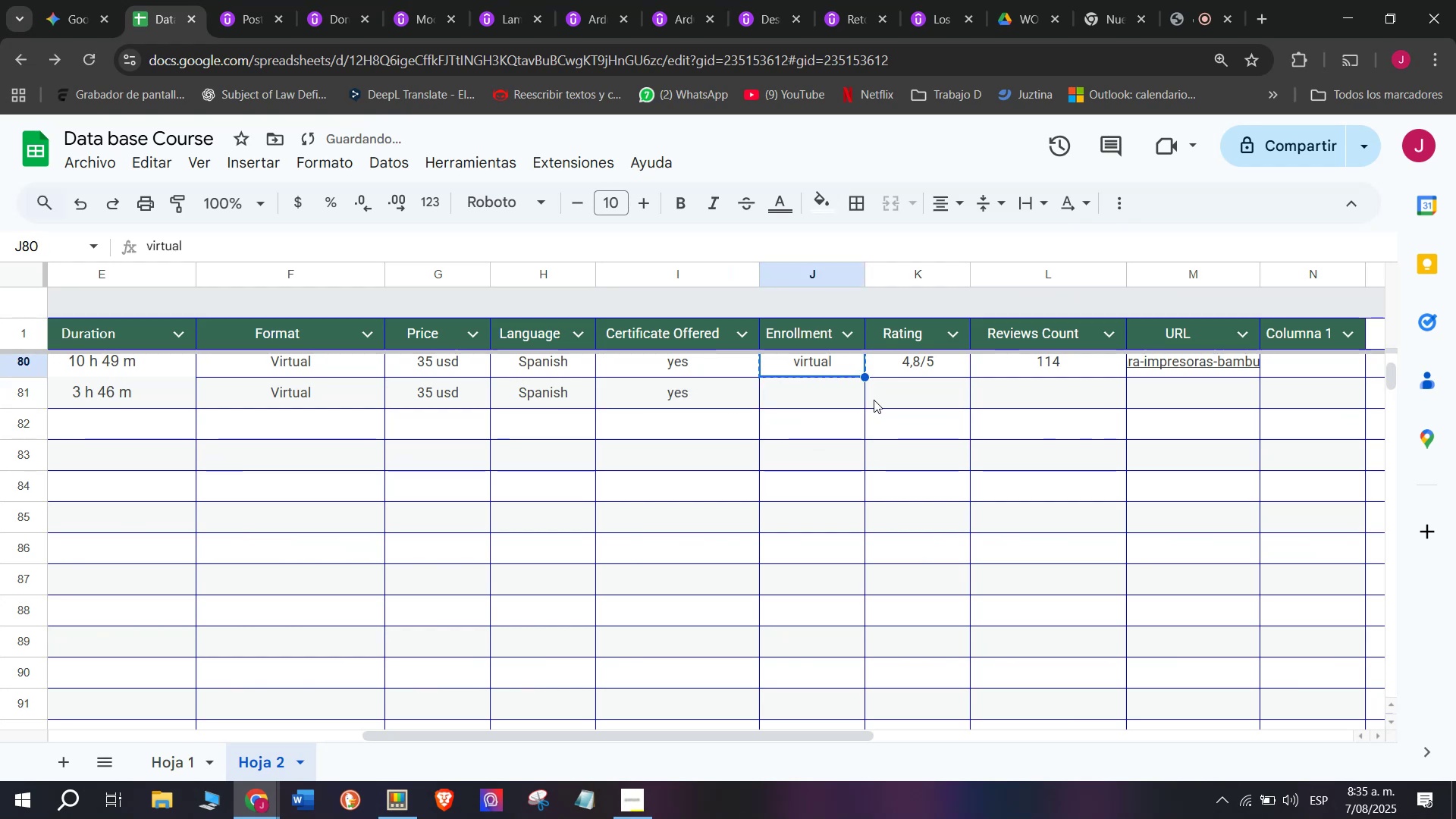 
key(Break)
 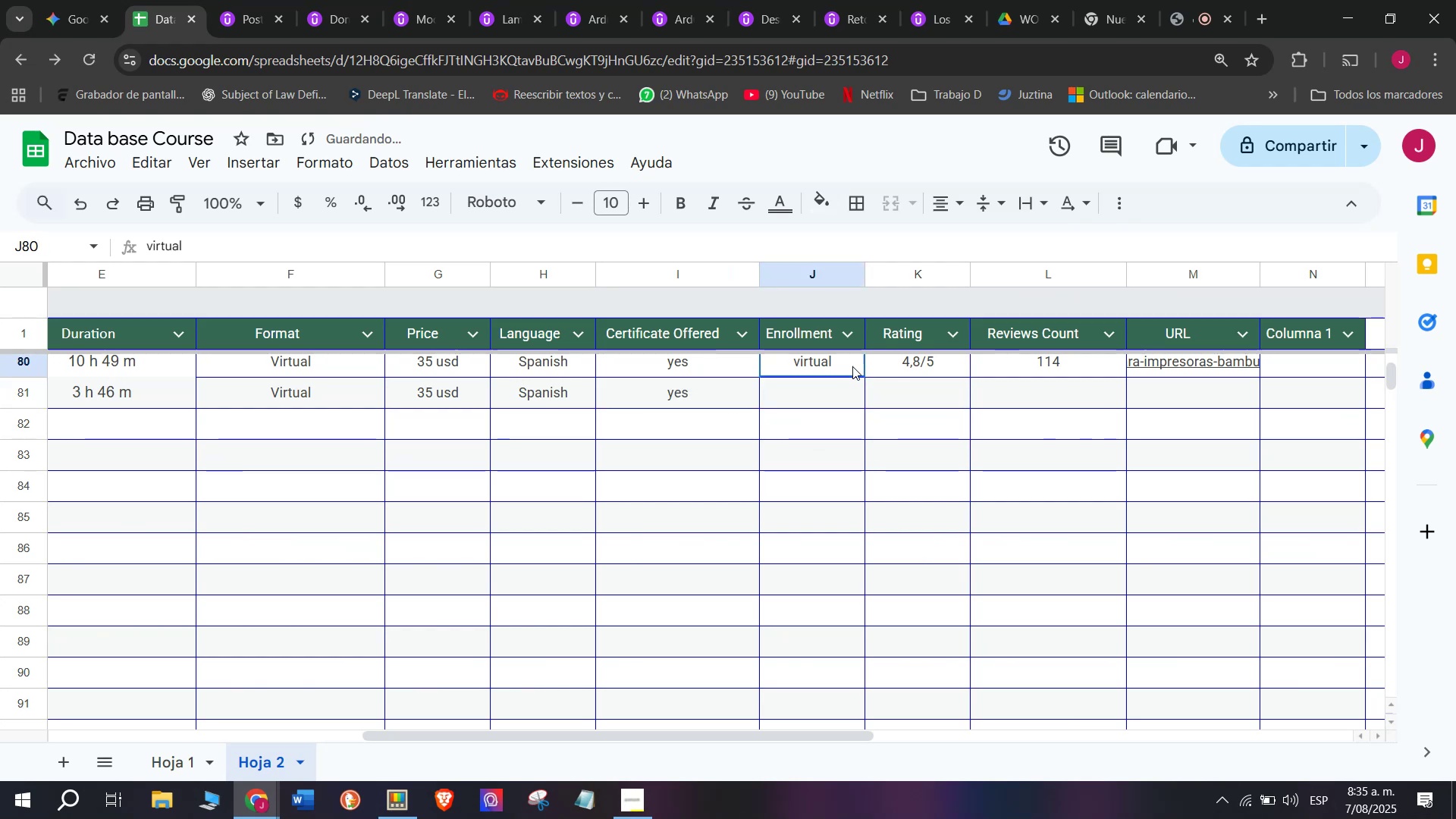 
key(Control+C)
 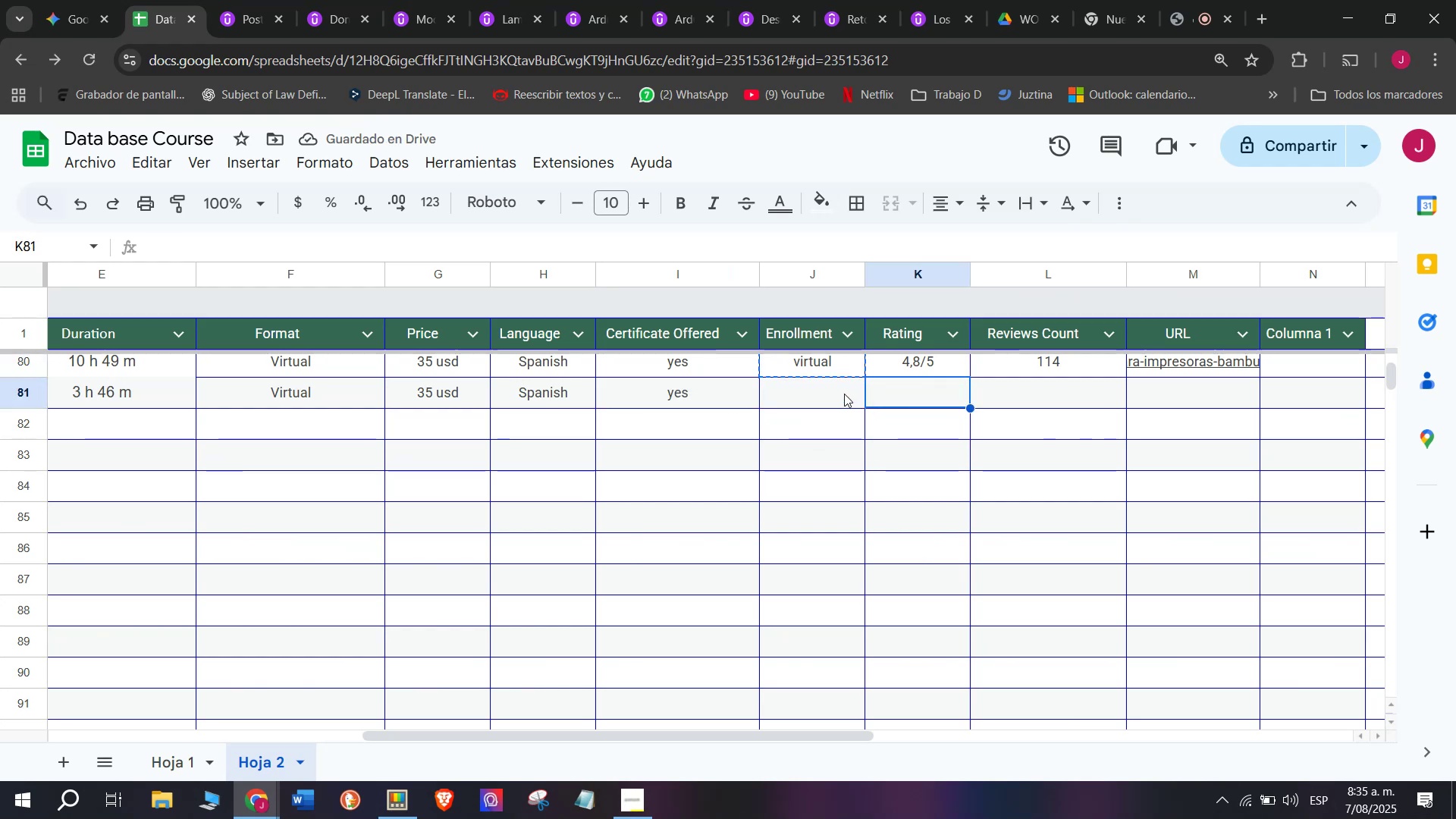 
key(Shift+ShiftLeft)
 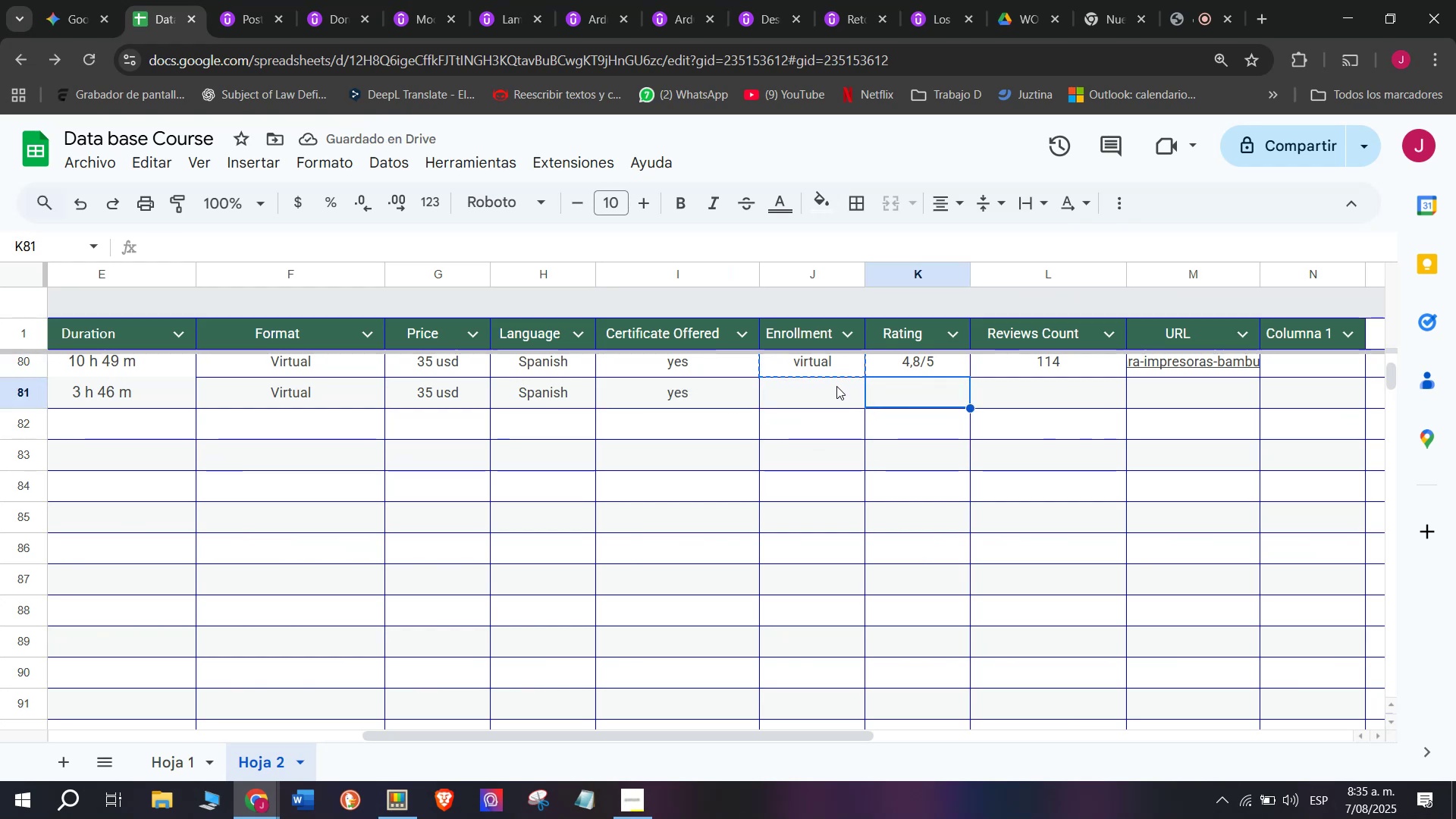 
key(Control+Shift+ControlLeft)
 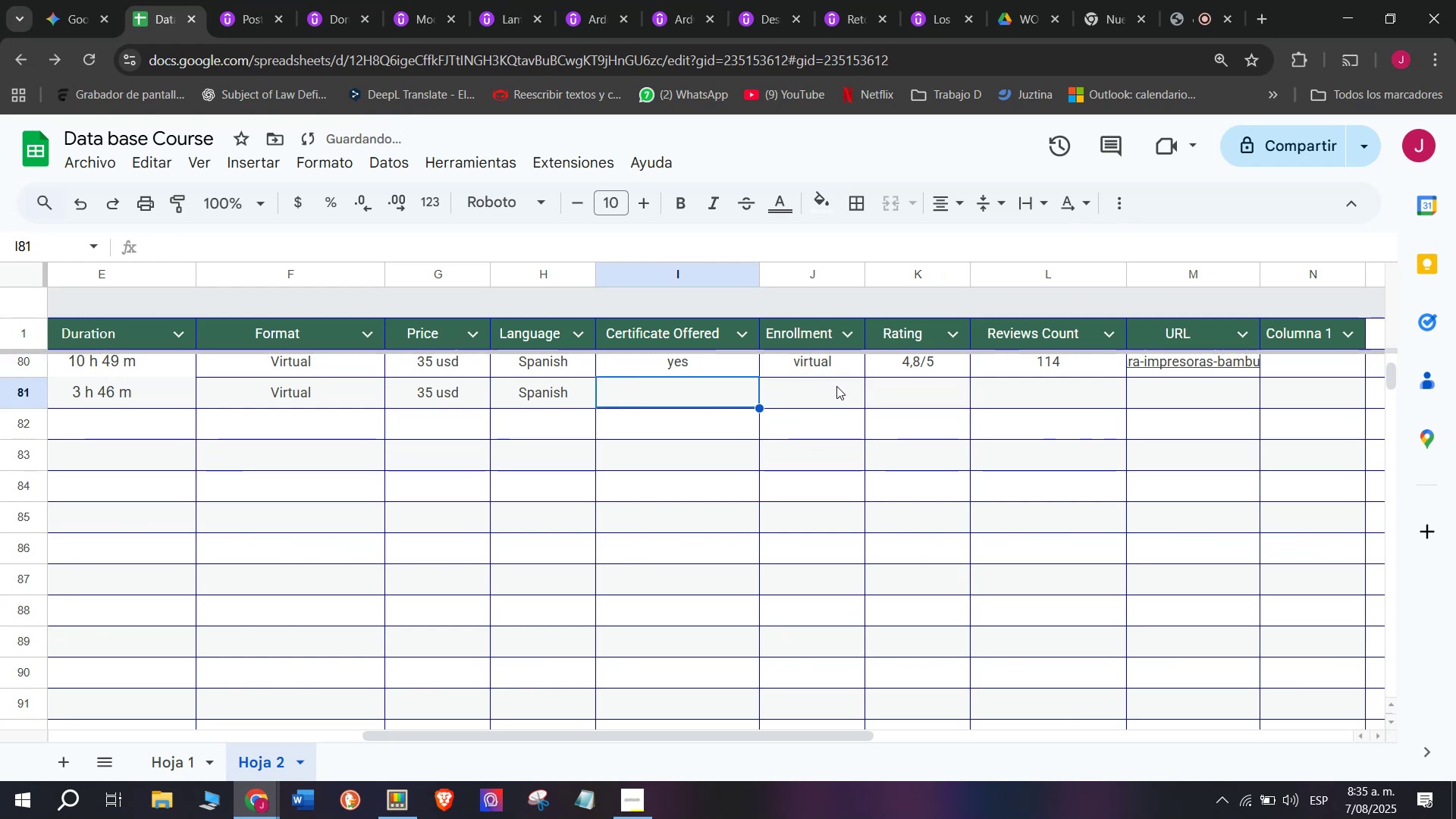 
key(Control+Shift+Z)
 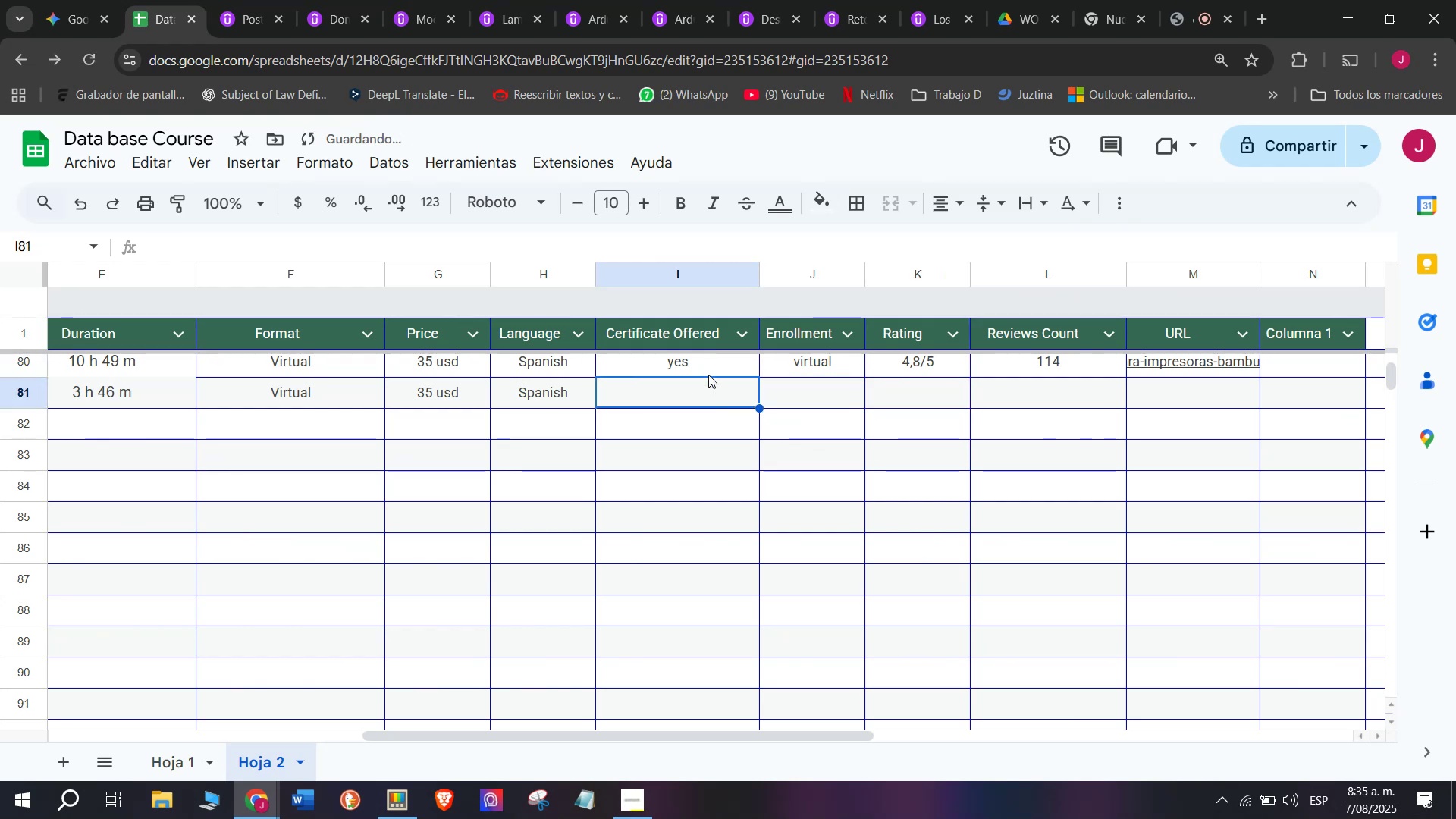 
key(Control+ControlLeft)
 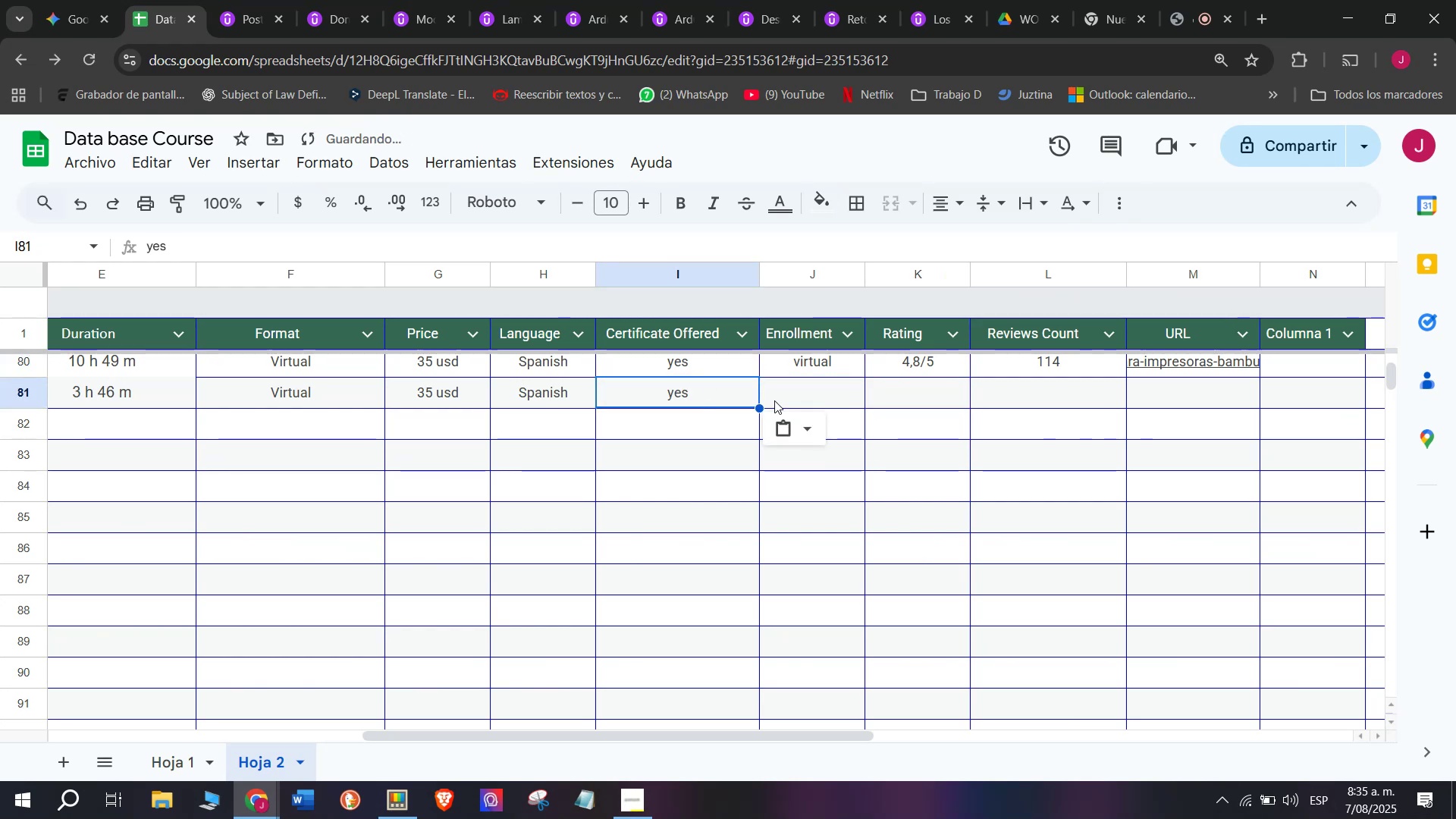 
key(Break)
 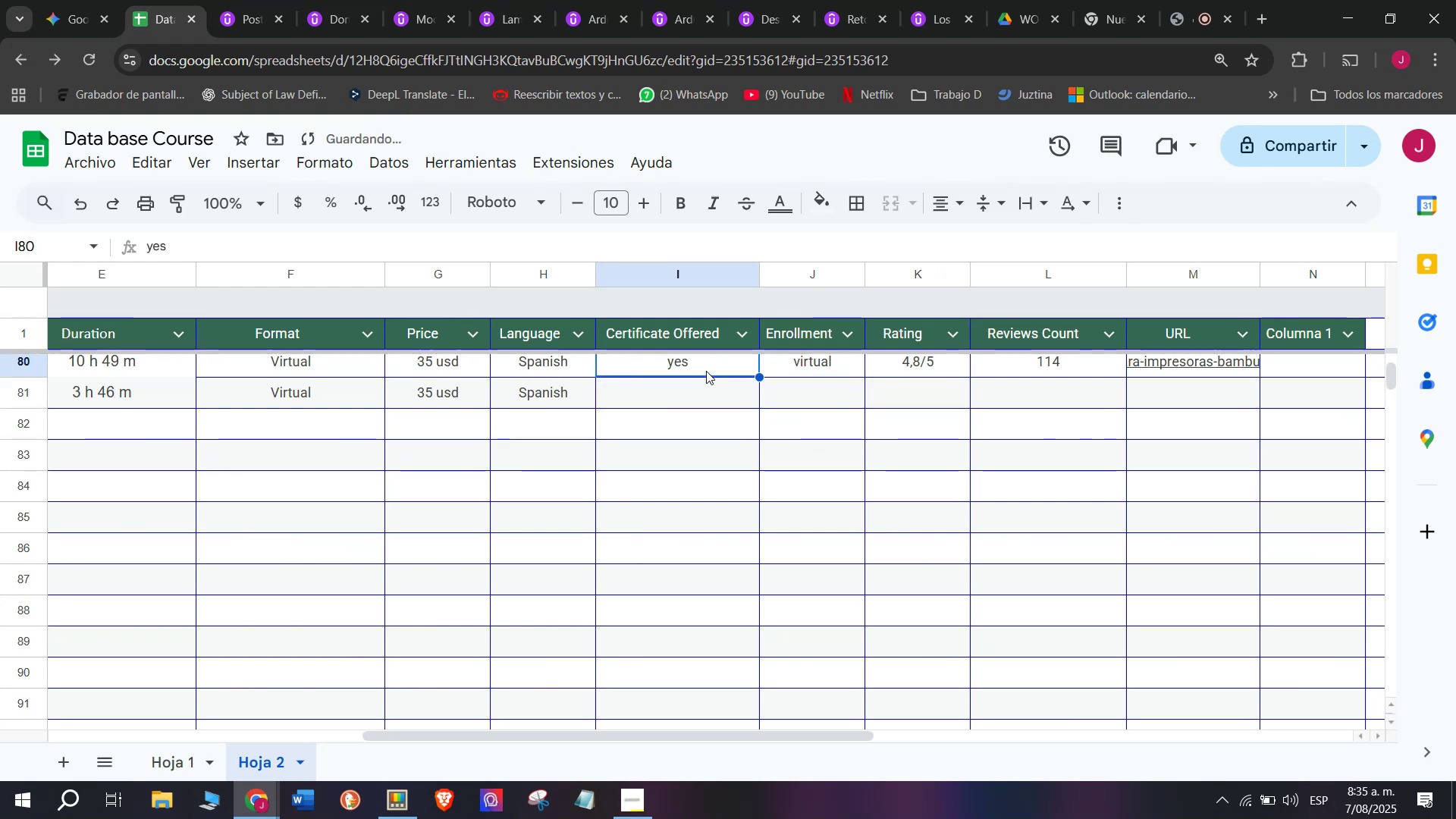 
key(Control+C)
 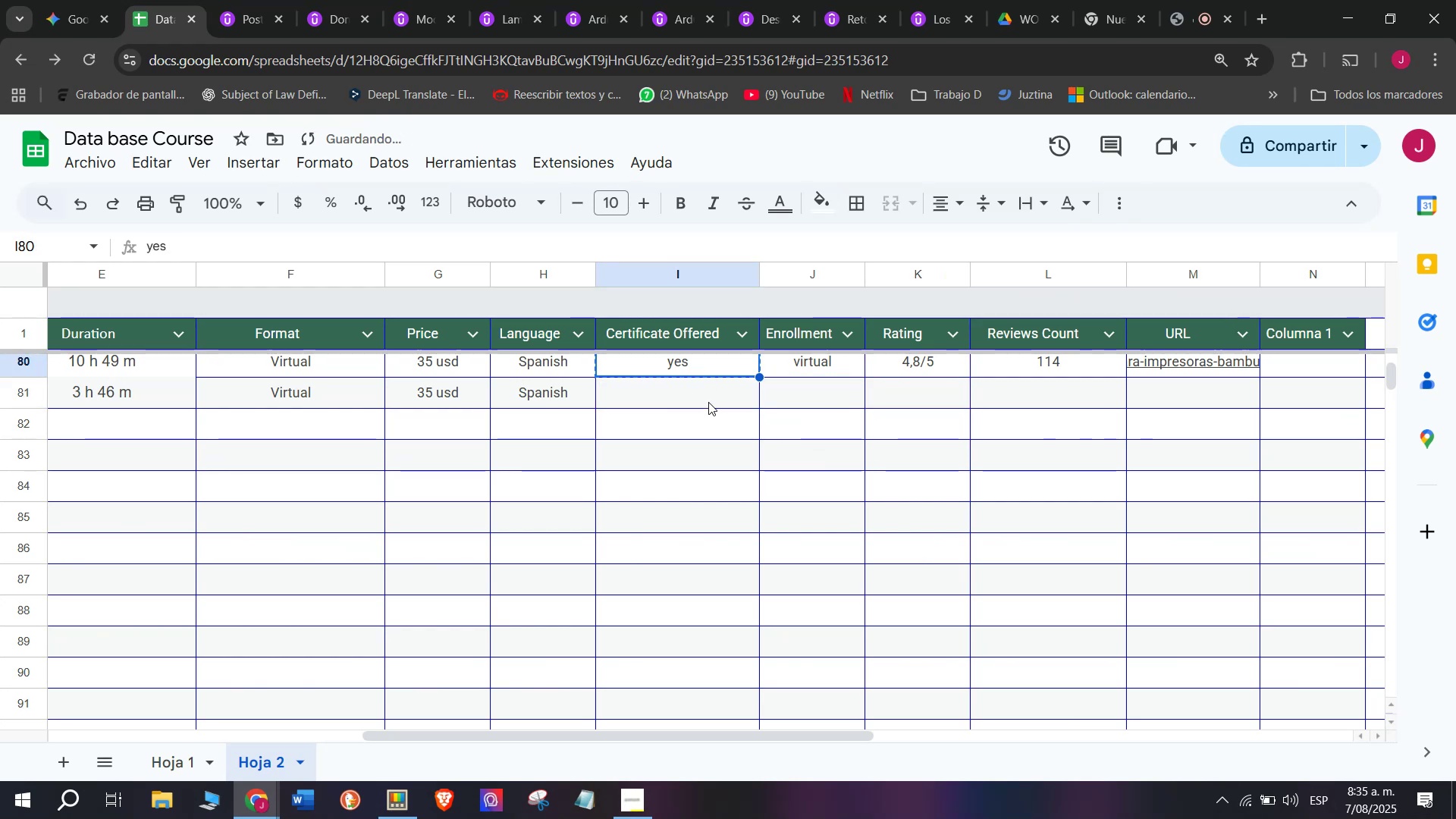 
double_click([708, 402])
 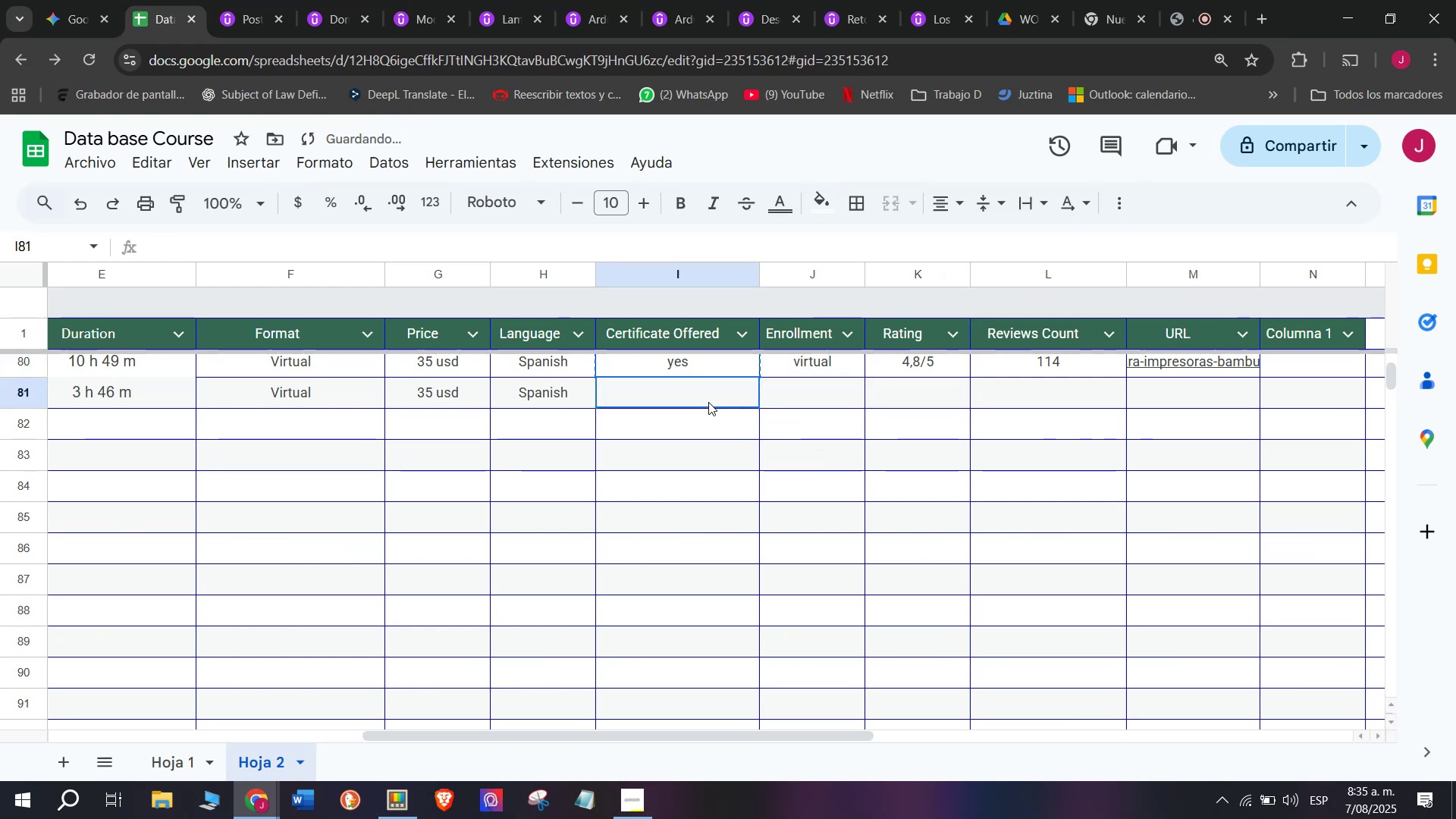 
key(Z)
 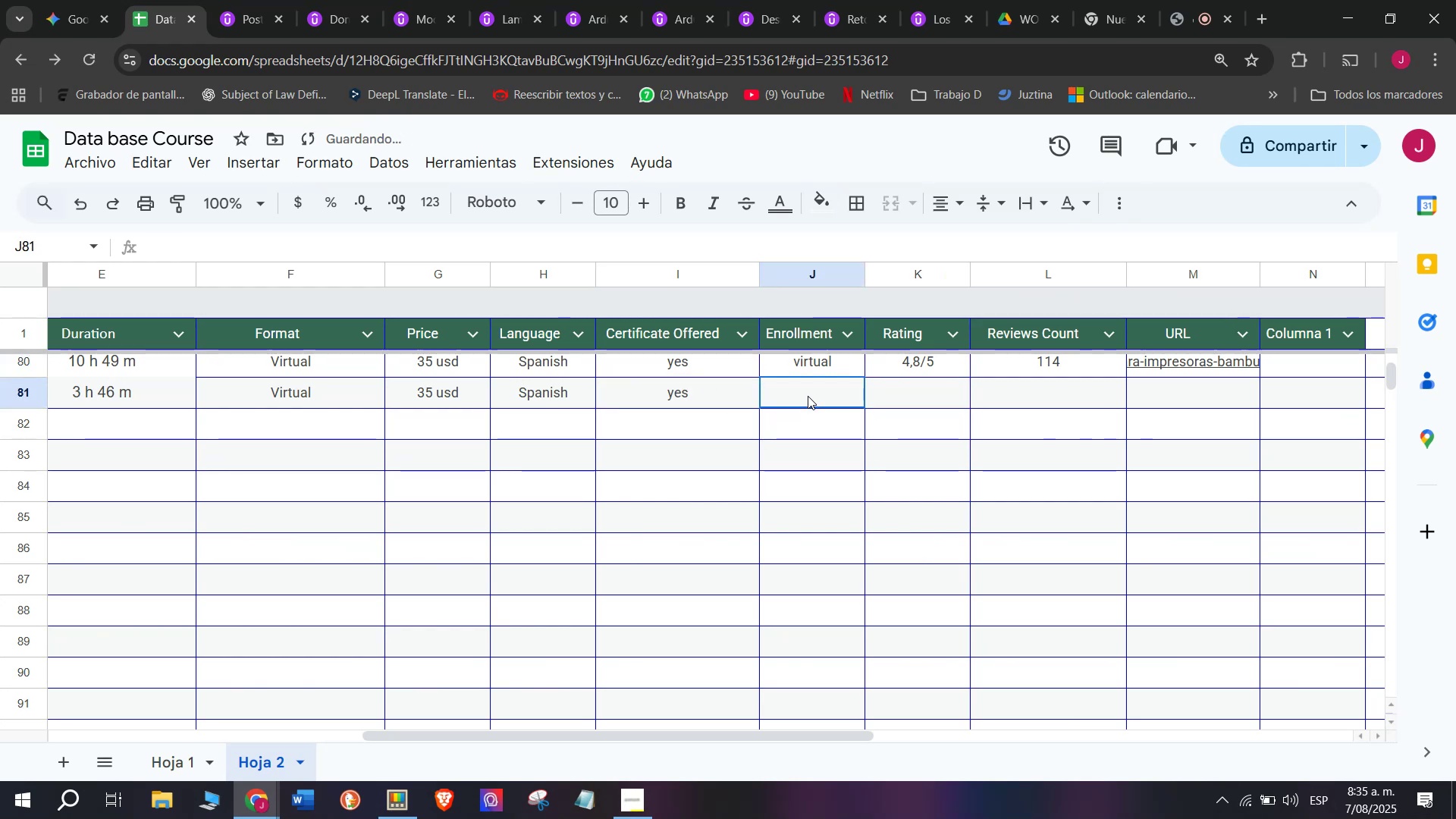 
key(Control+ControlLeft)
 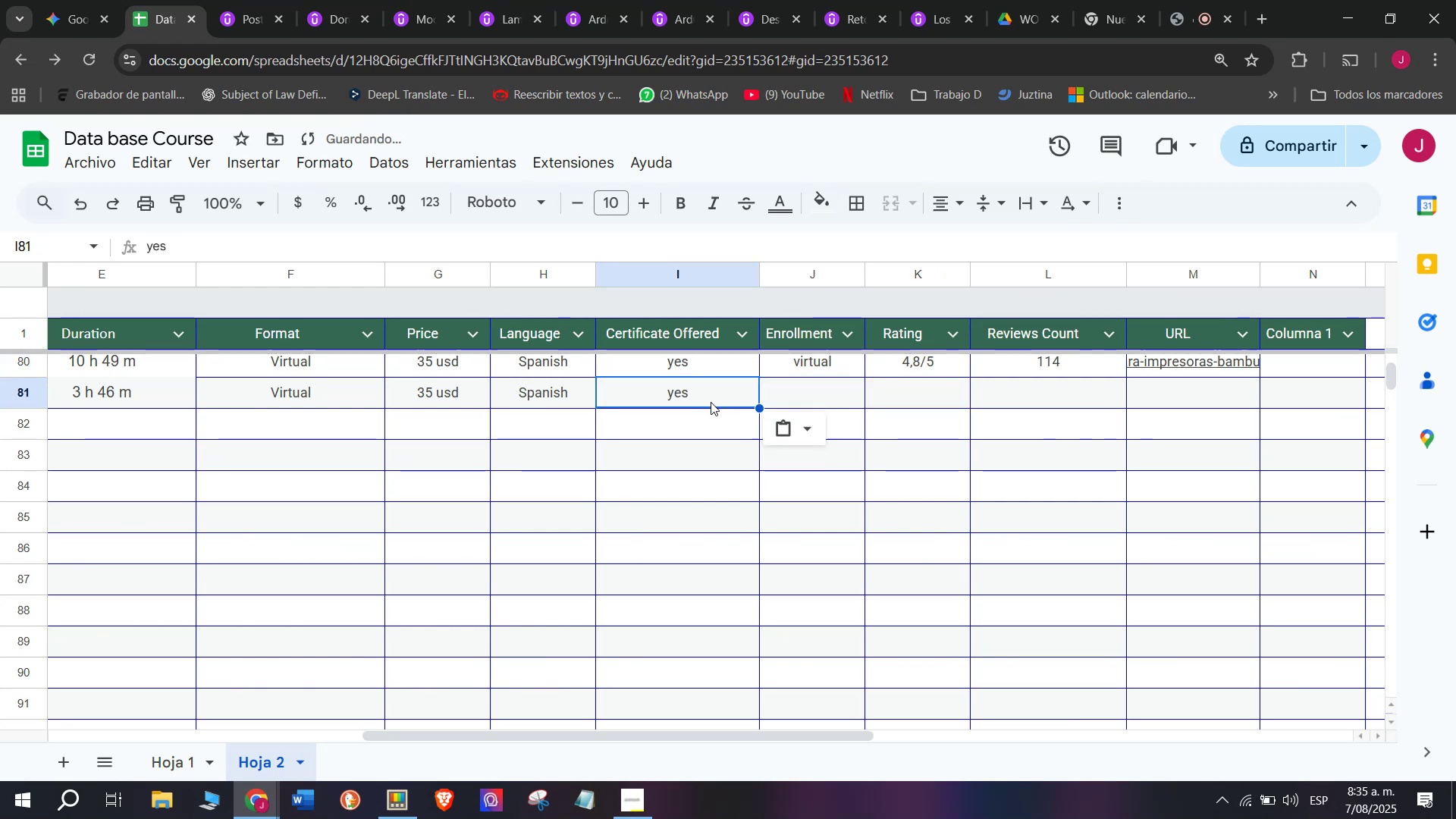 
key(Control+V)
 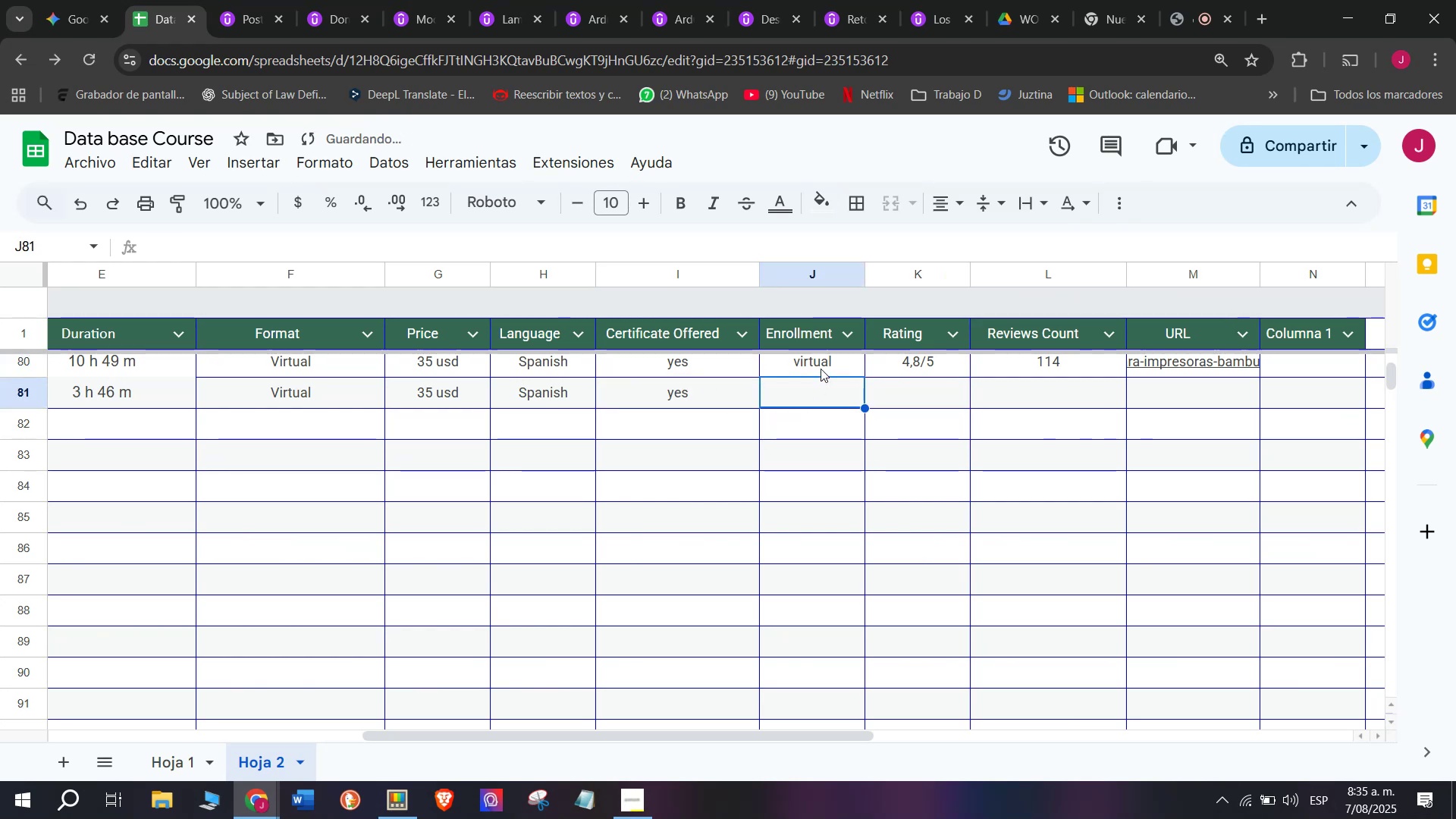 
double_click([822, 367])
 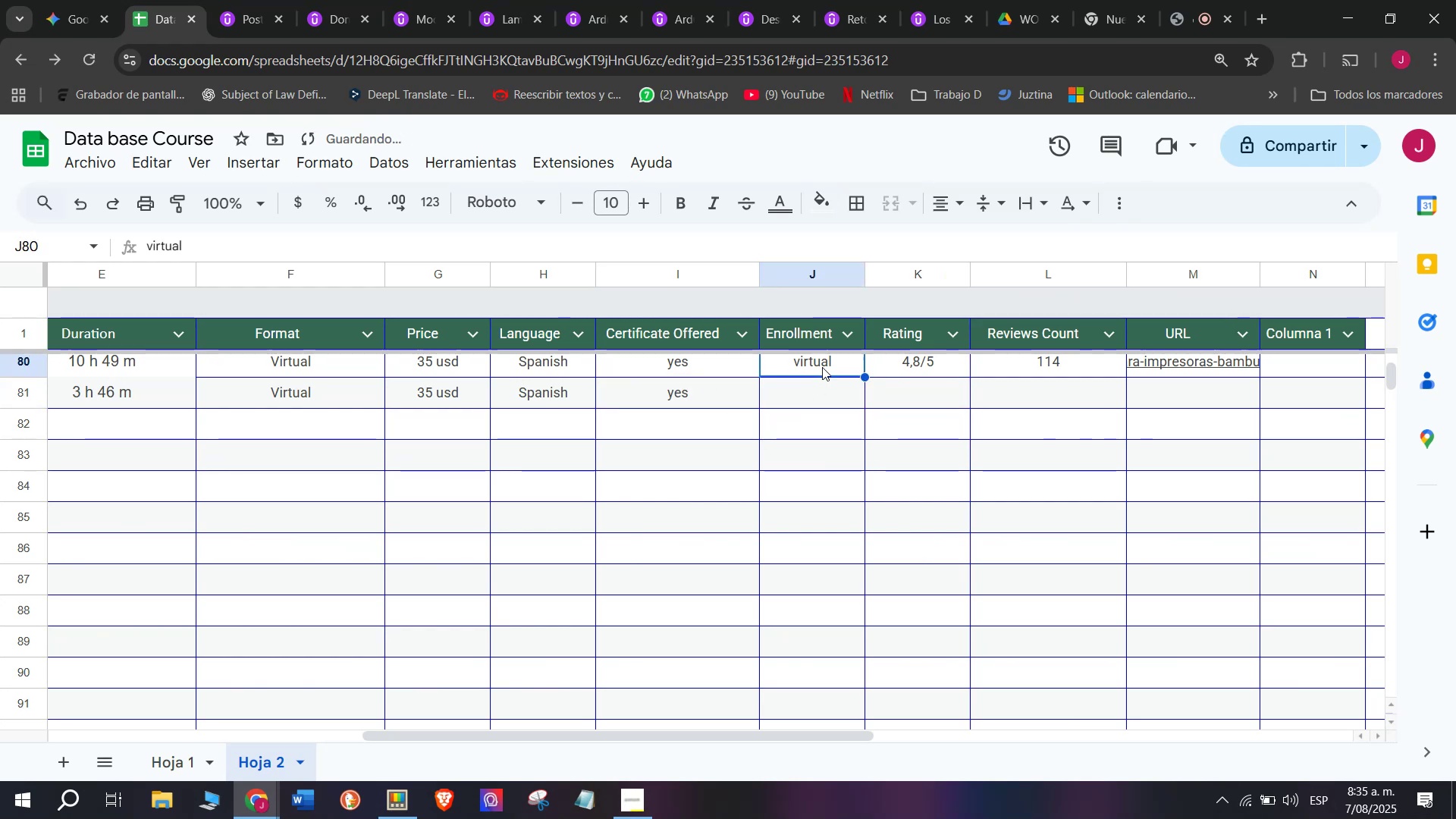 
key(Control+ControlLeft)
 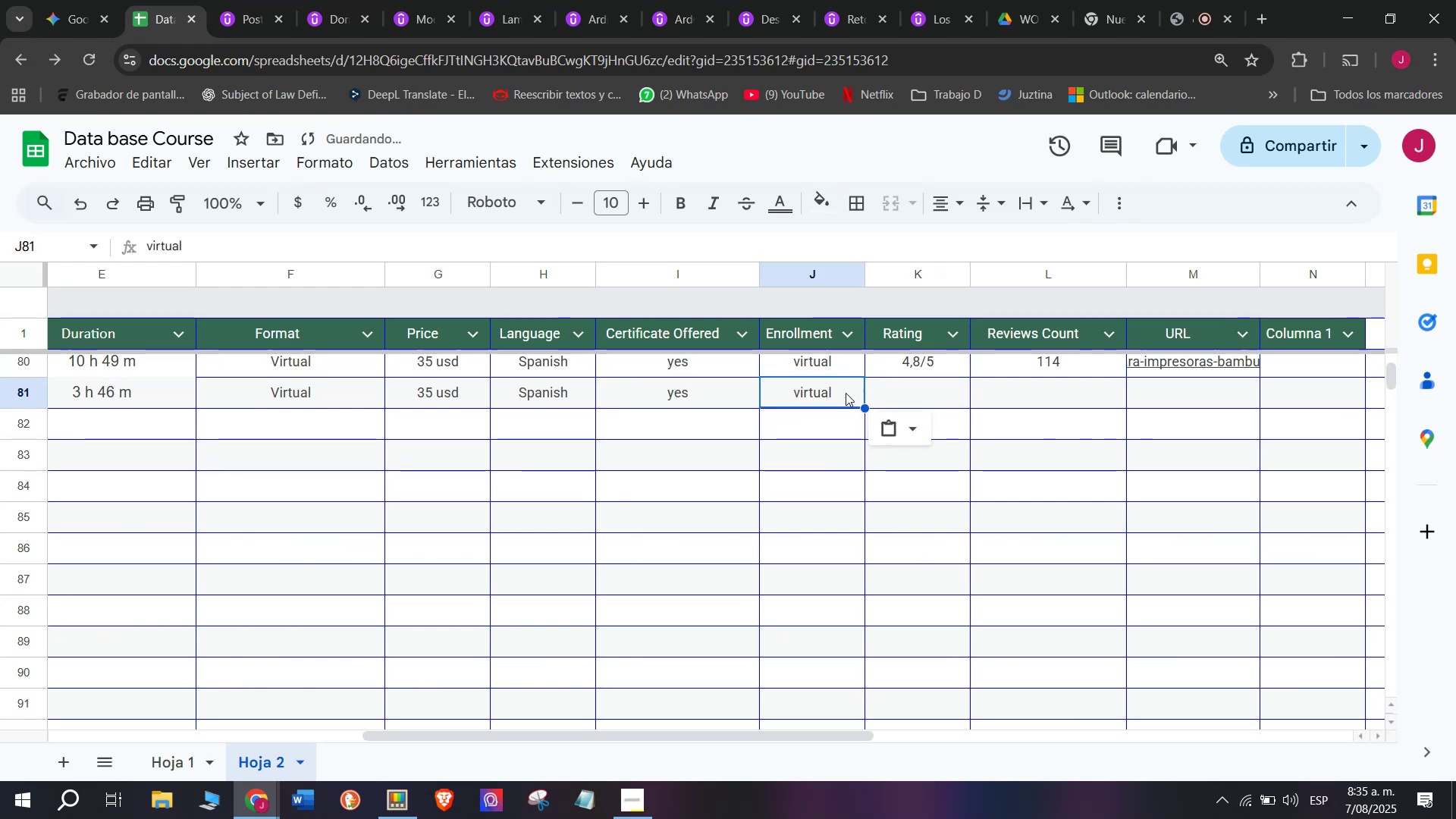 
key(Break)
 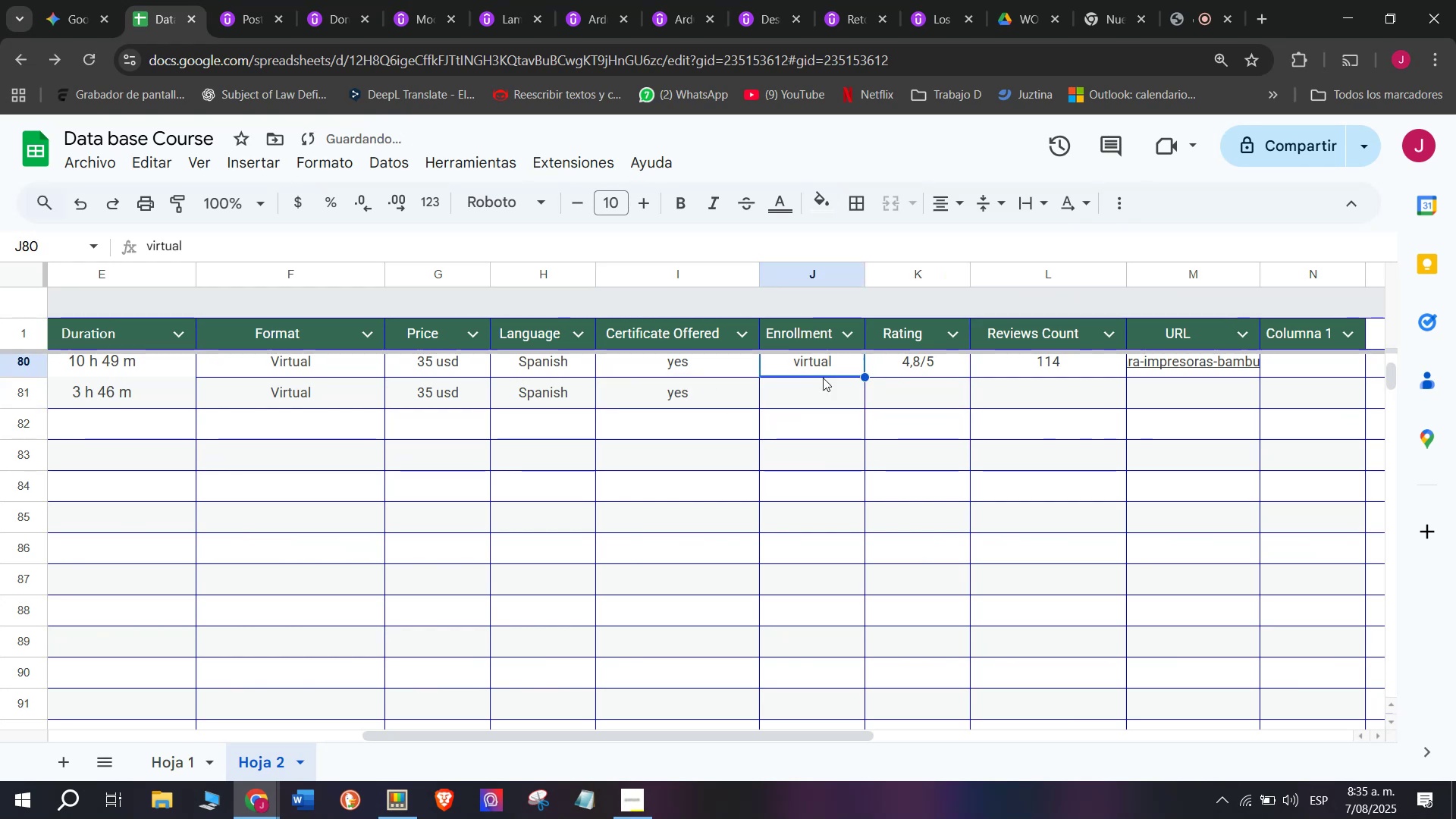 
key(Control+C)
 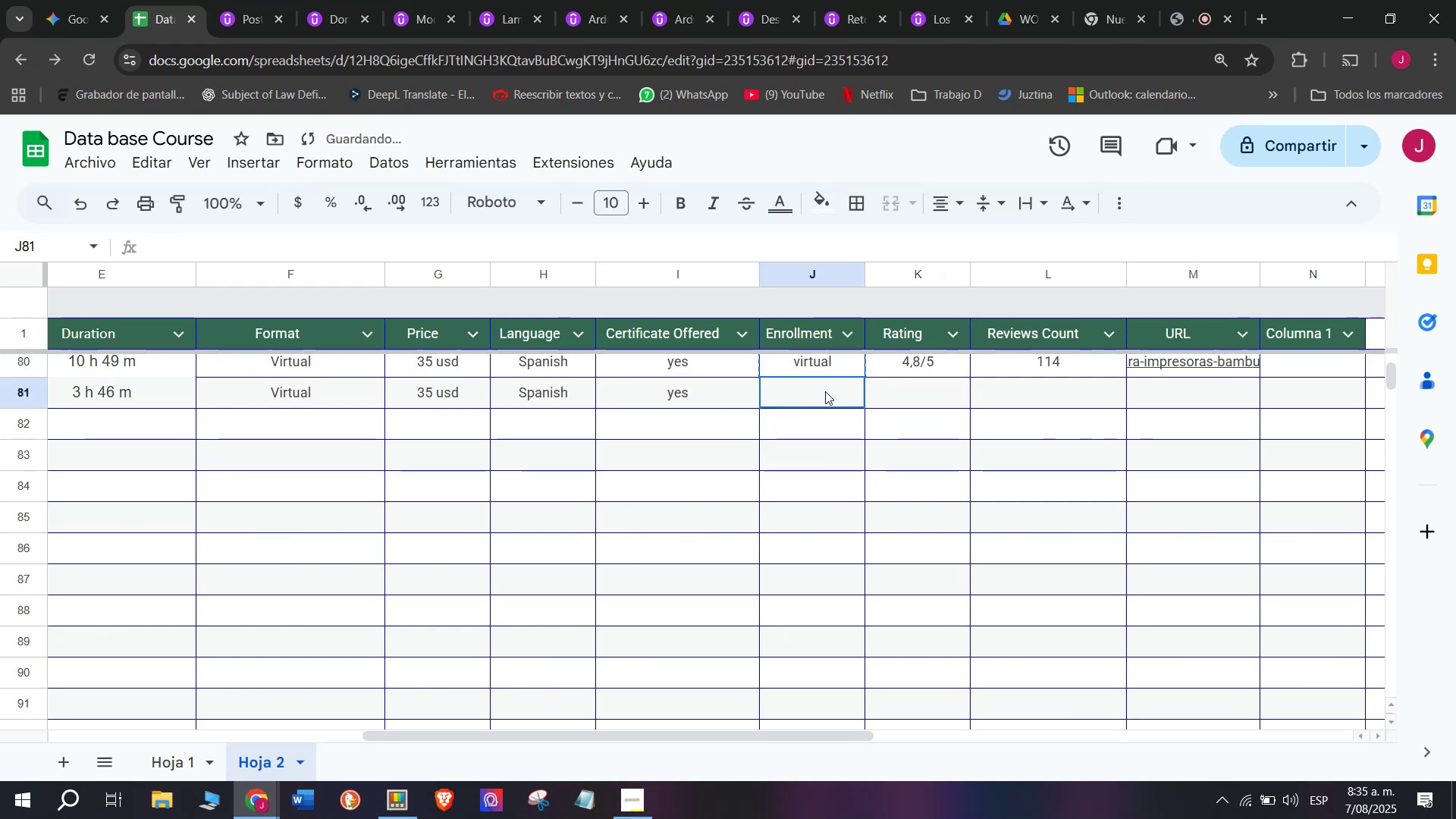 
triple_click([825, 391])
 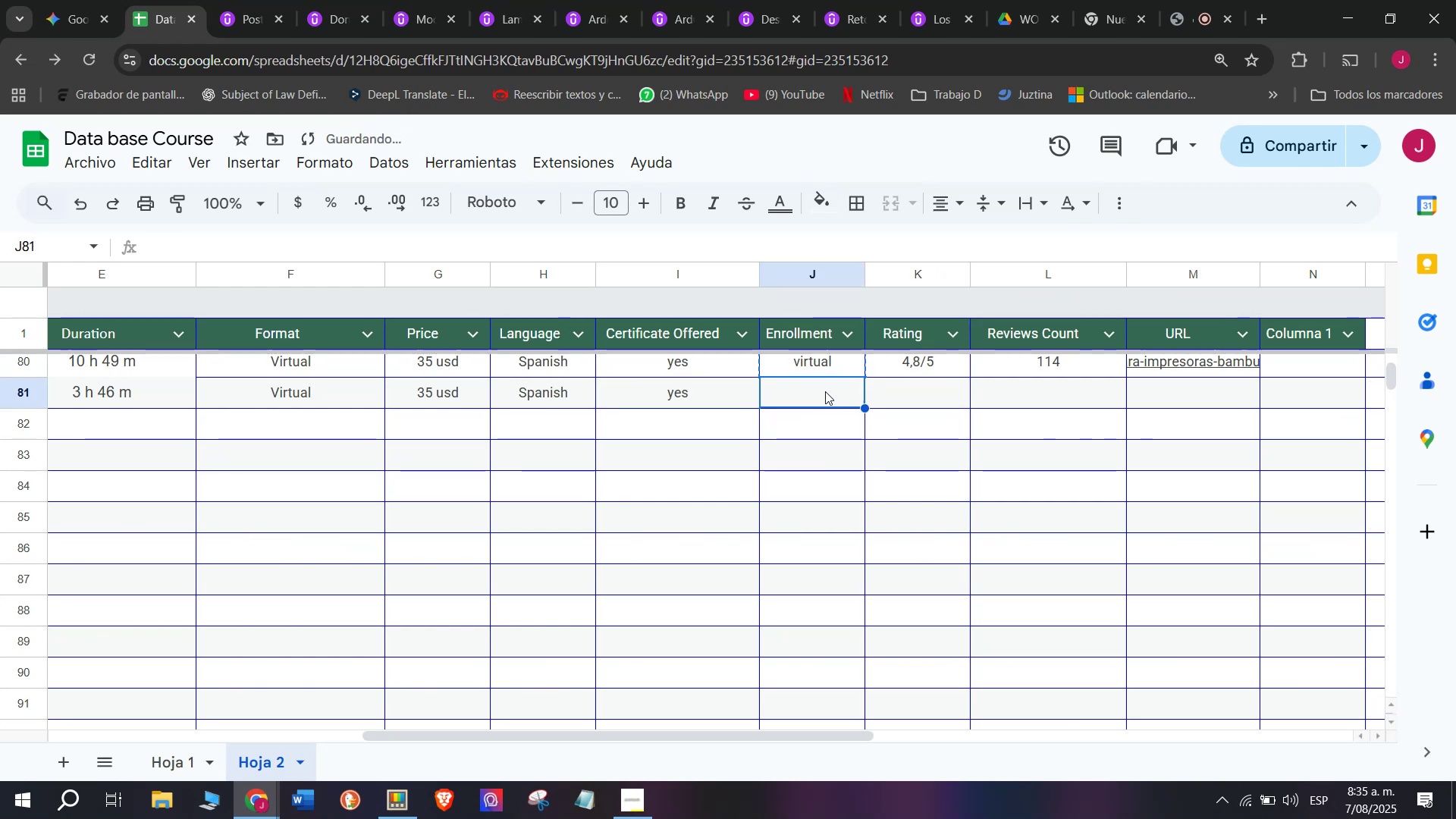 
key(Z)
 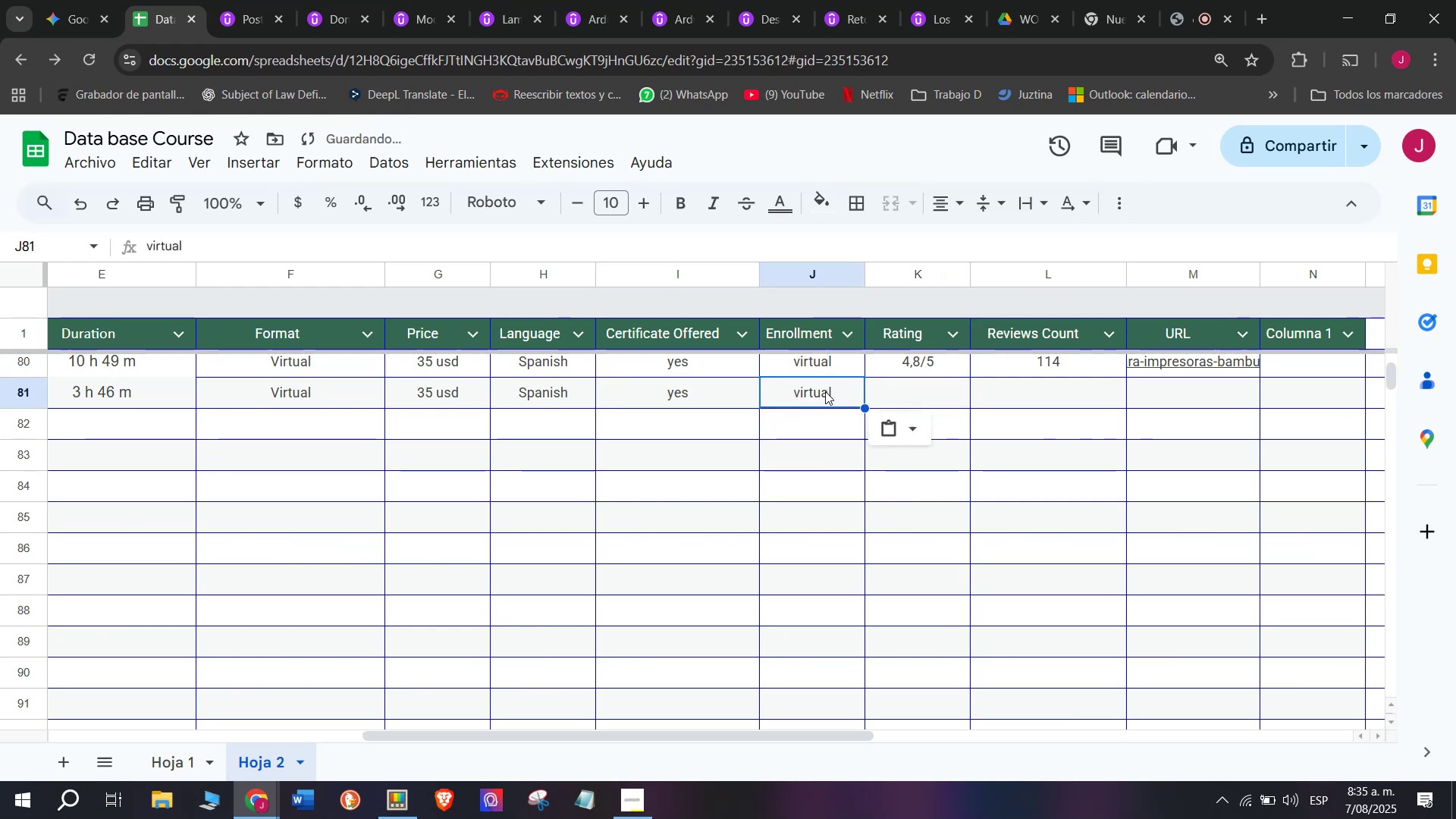 
key(Control+ControlLeft)
 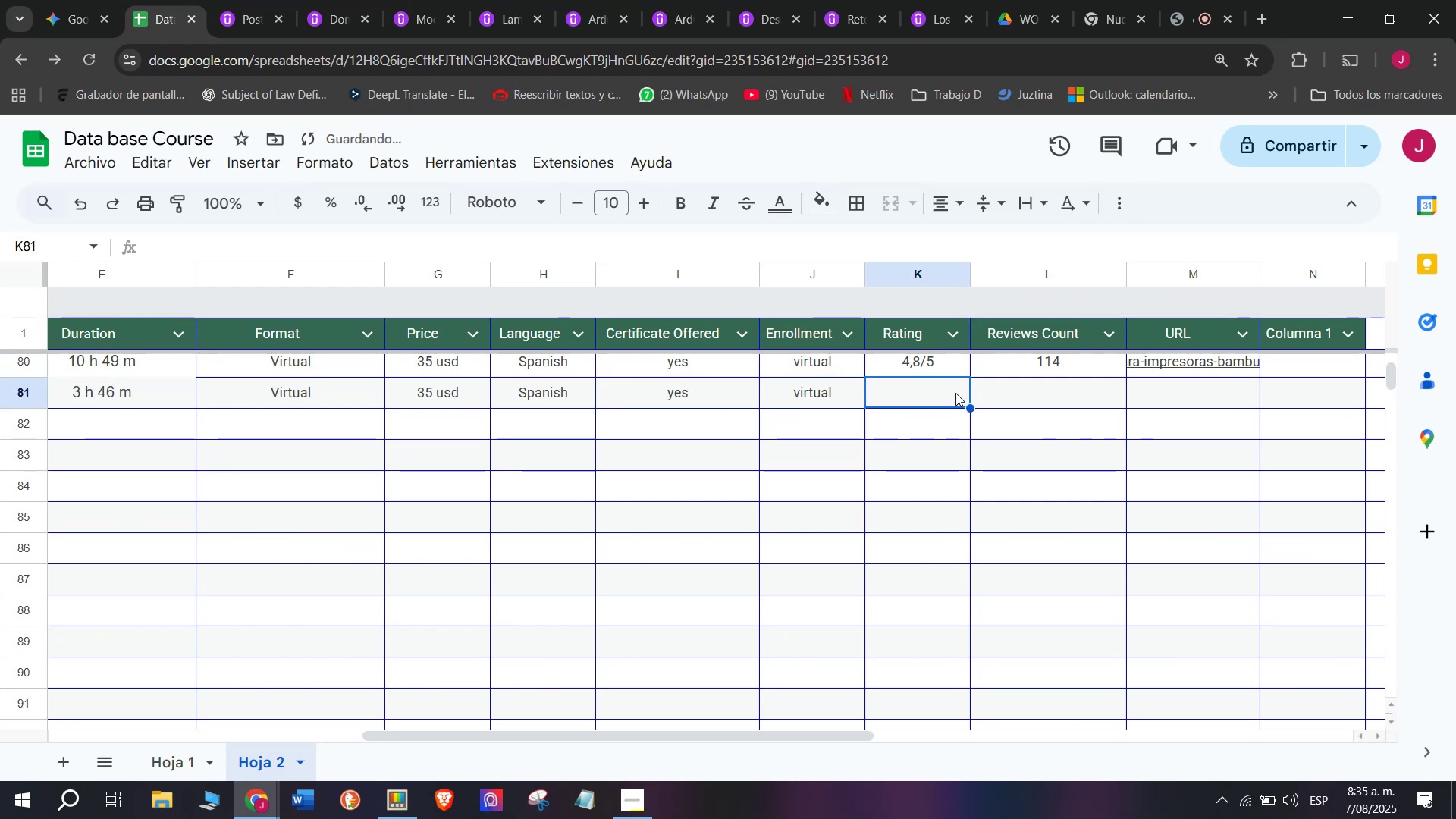 
key(Control+V)
 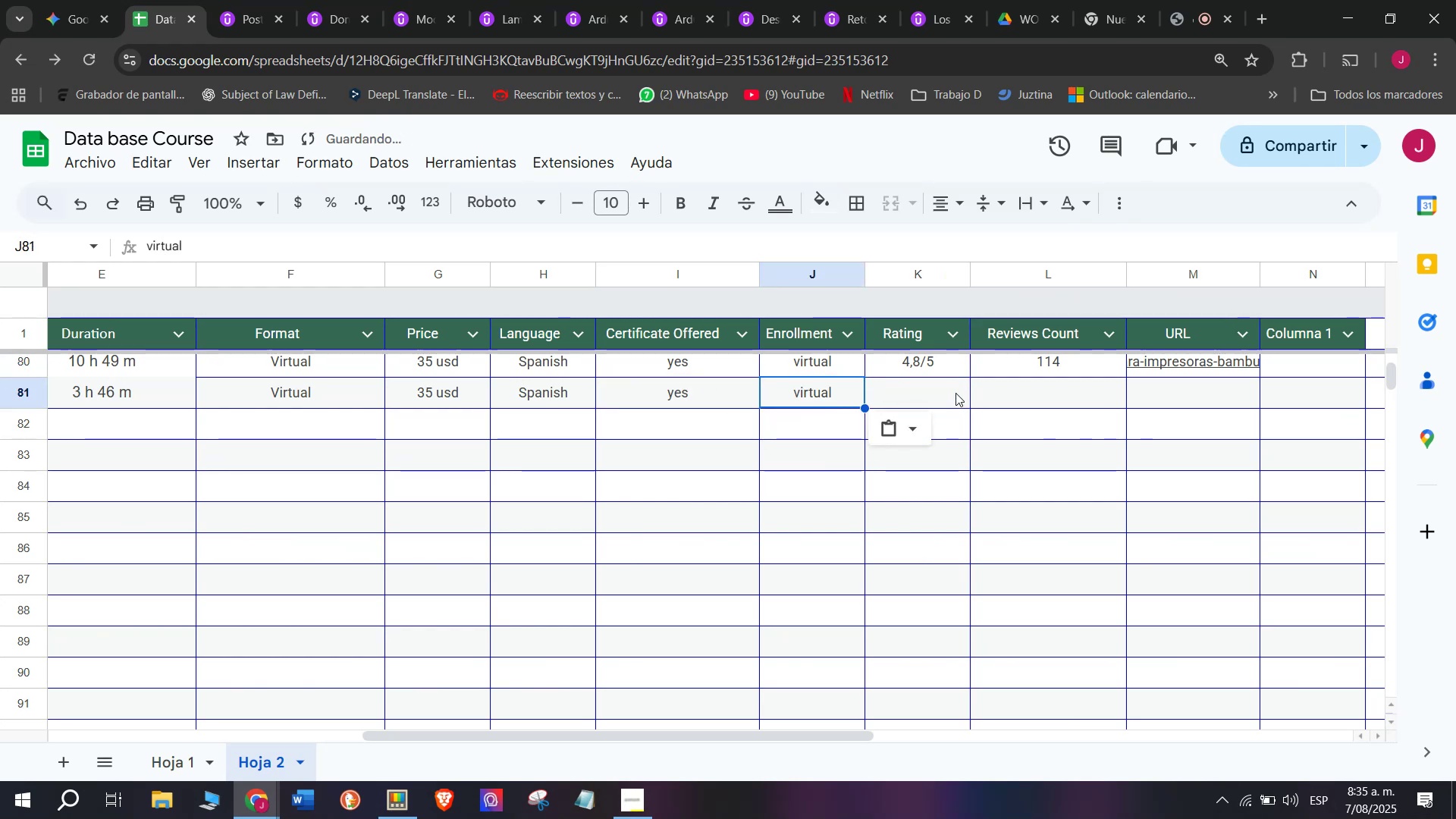 
triple_click([956, 393])
 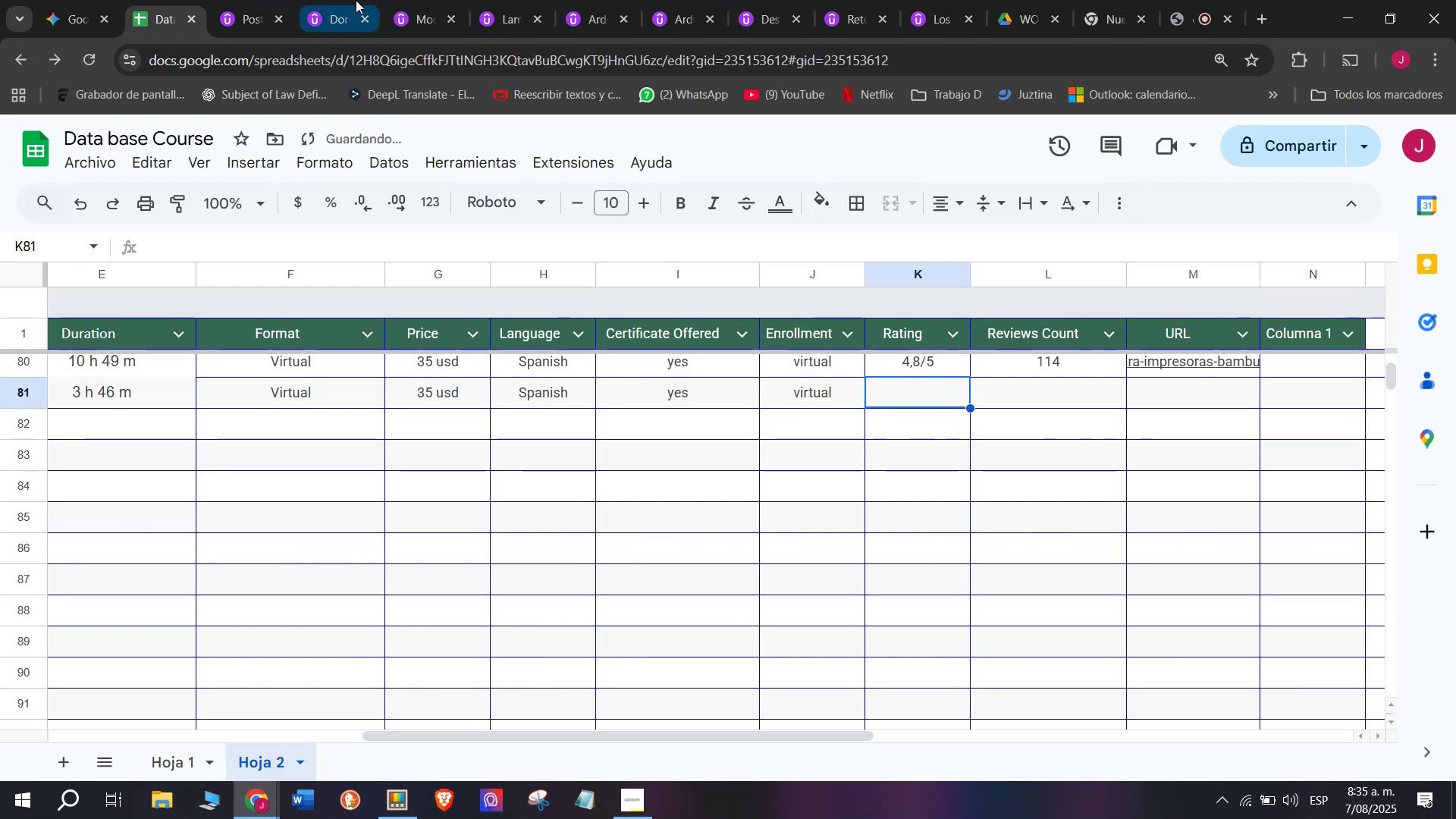 
left_click([249, 0])
 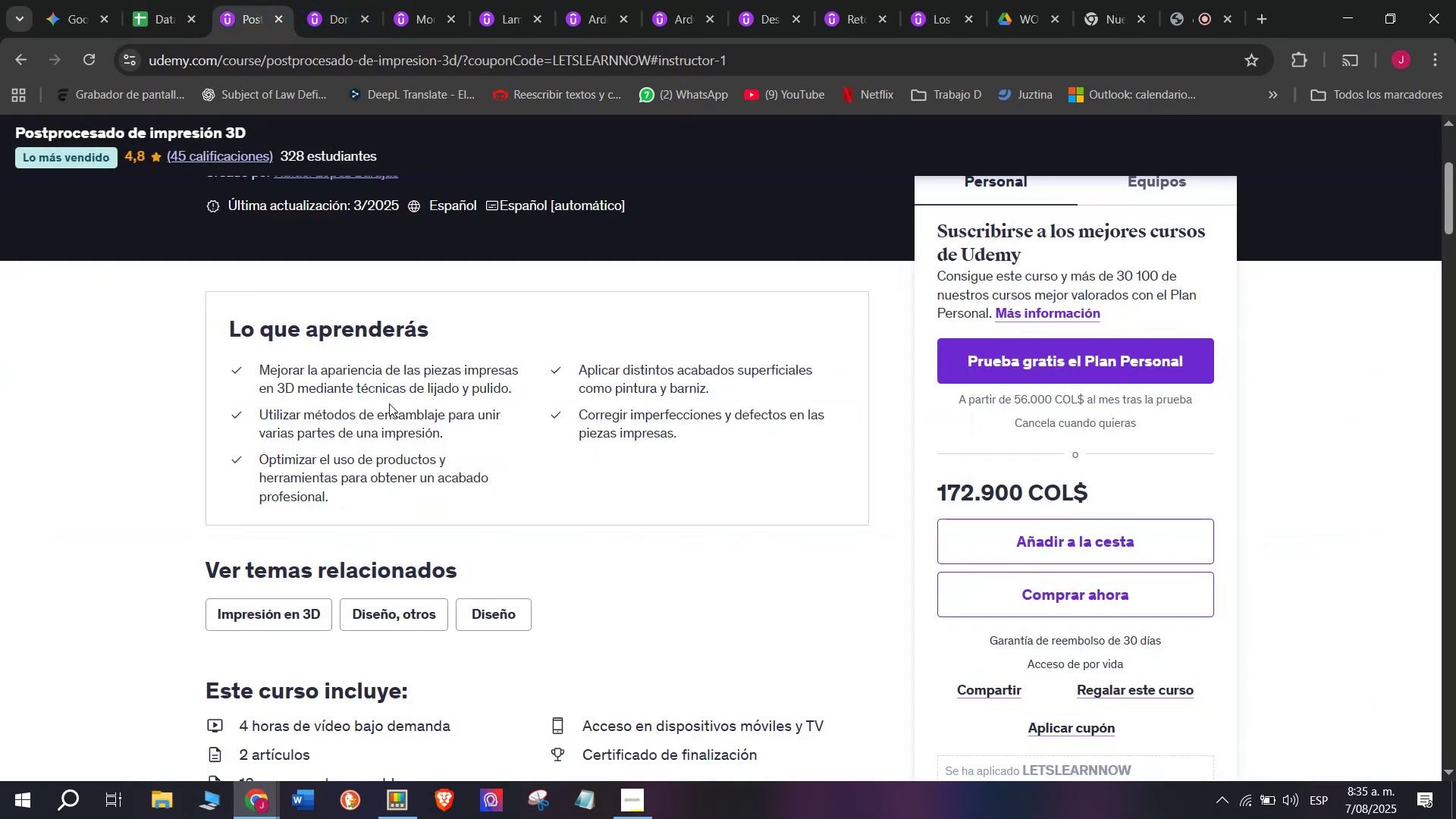 
scroll: coordinate [389, 403], scroll_direction: up, amount: 2.0
 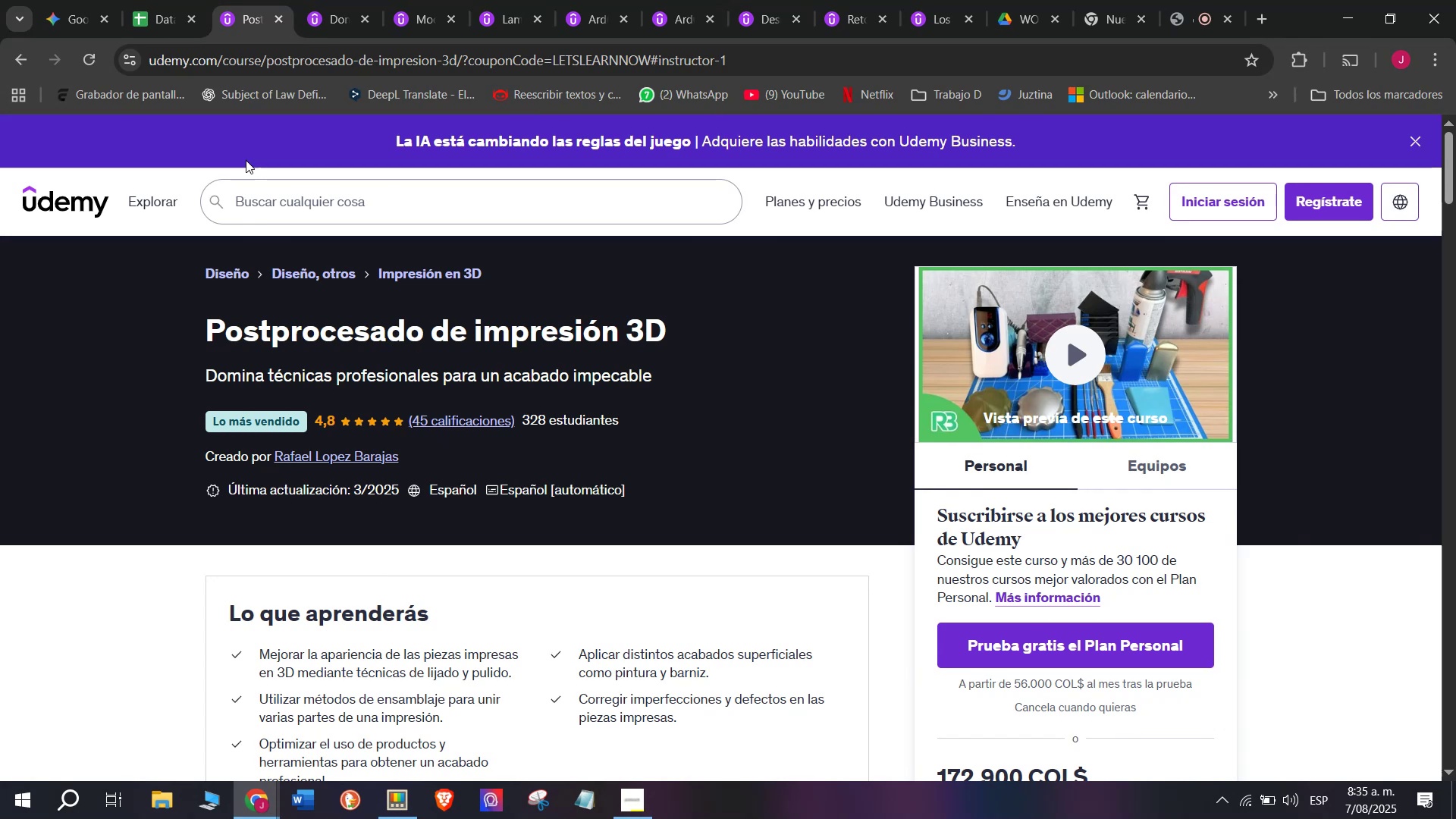 
left_click([155, 0])
 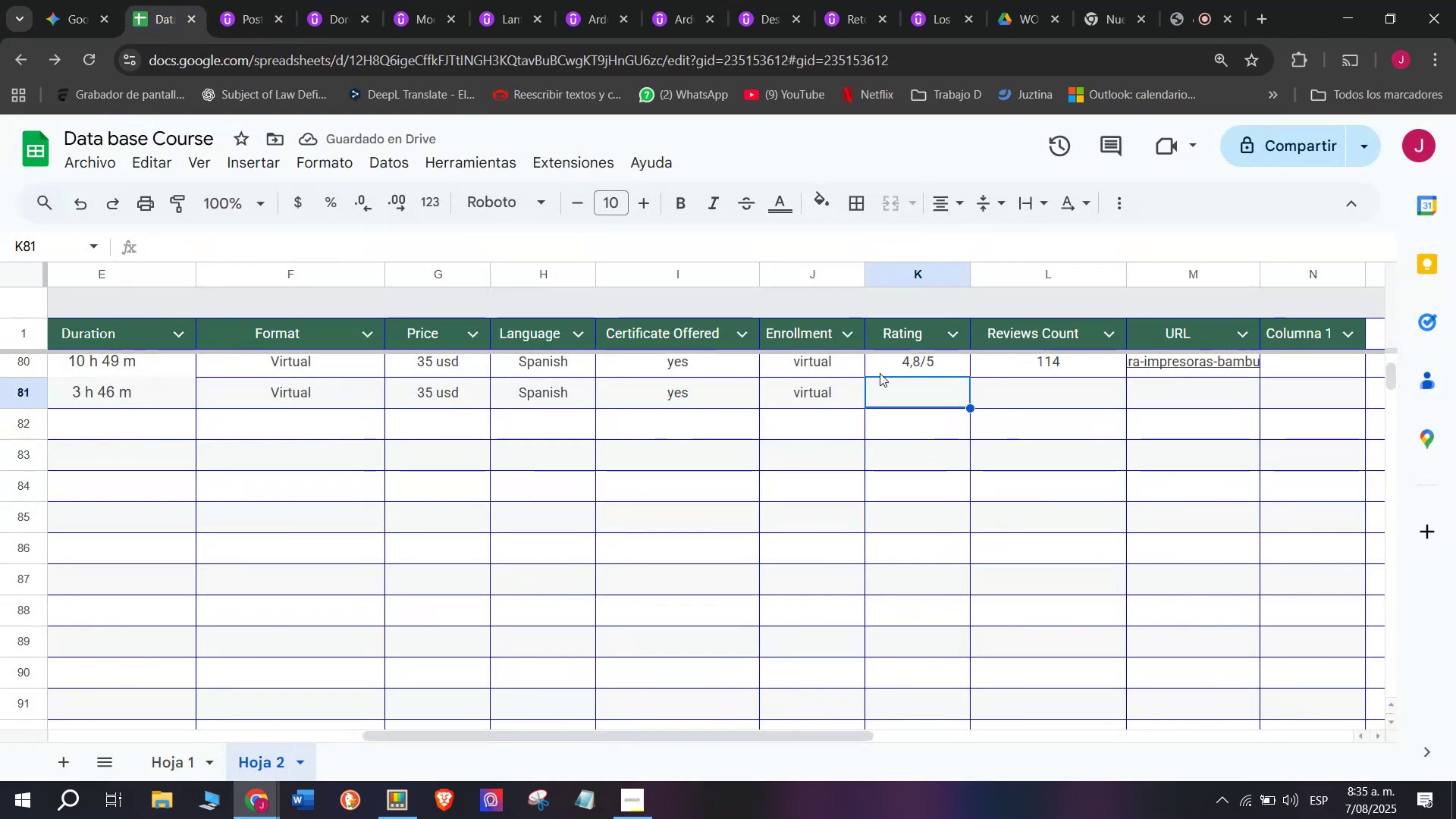 
left_click([915, 358])
 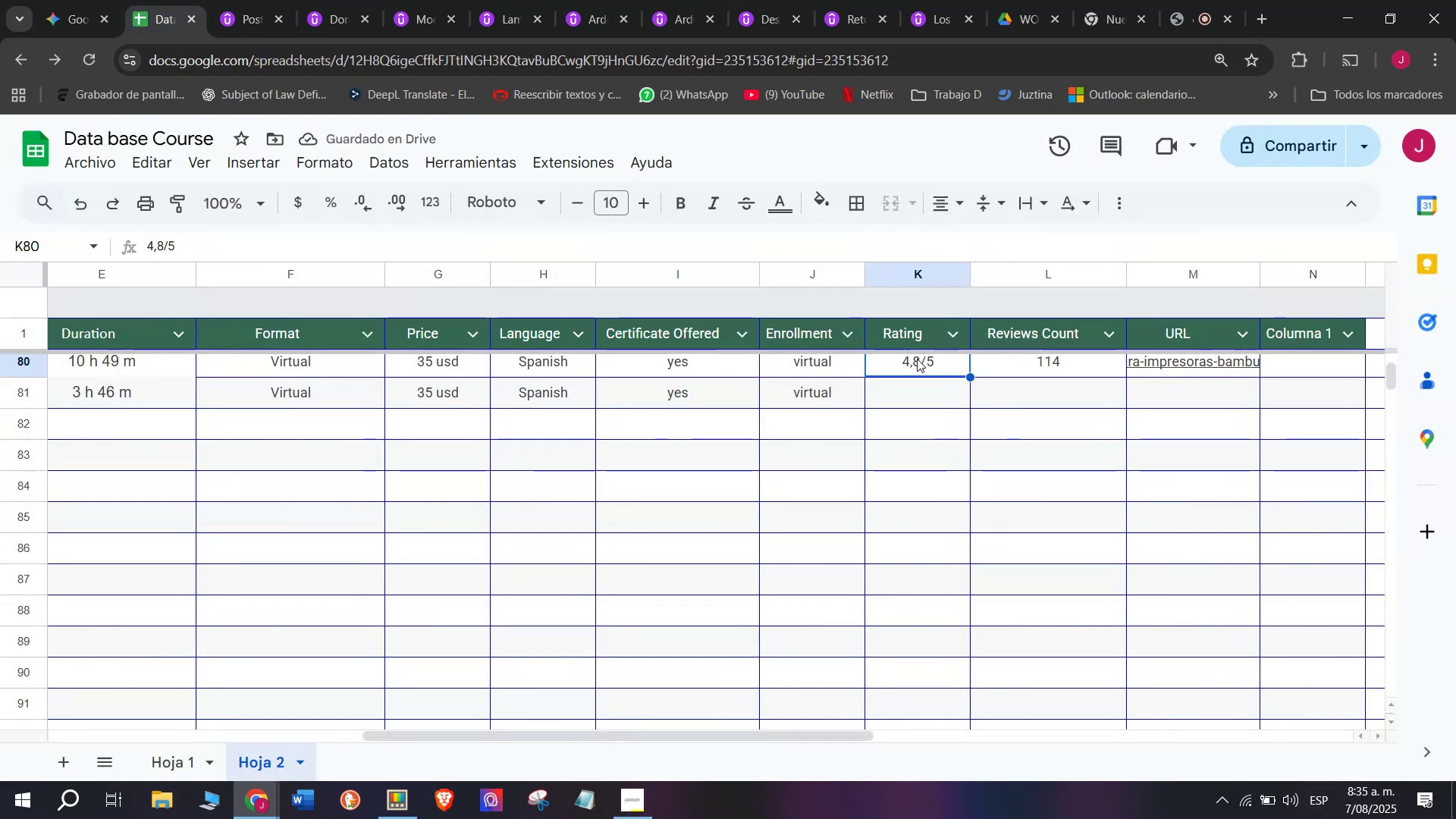 
key(Control+ControlLeft)
 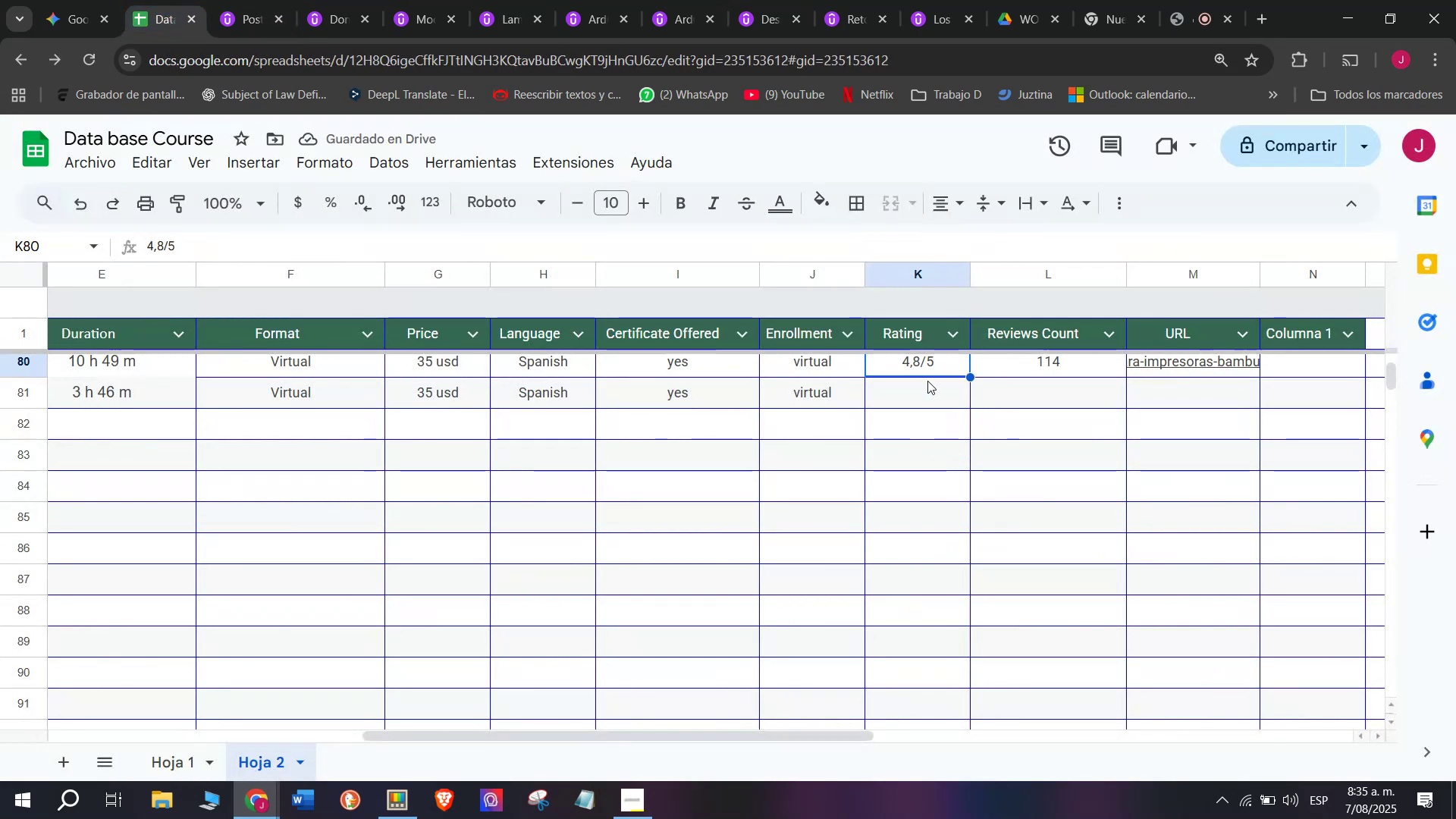 
key(Break)
 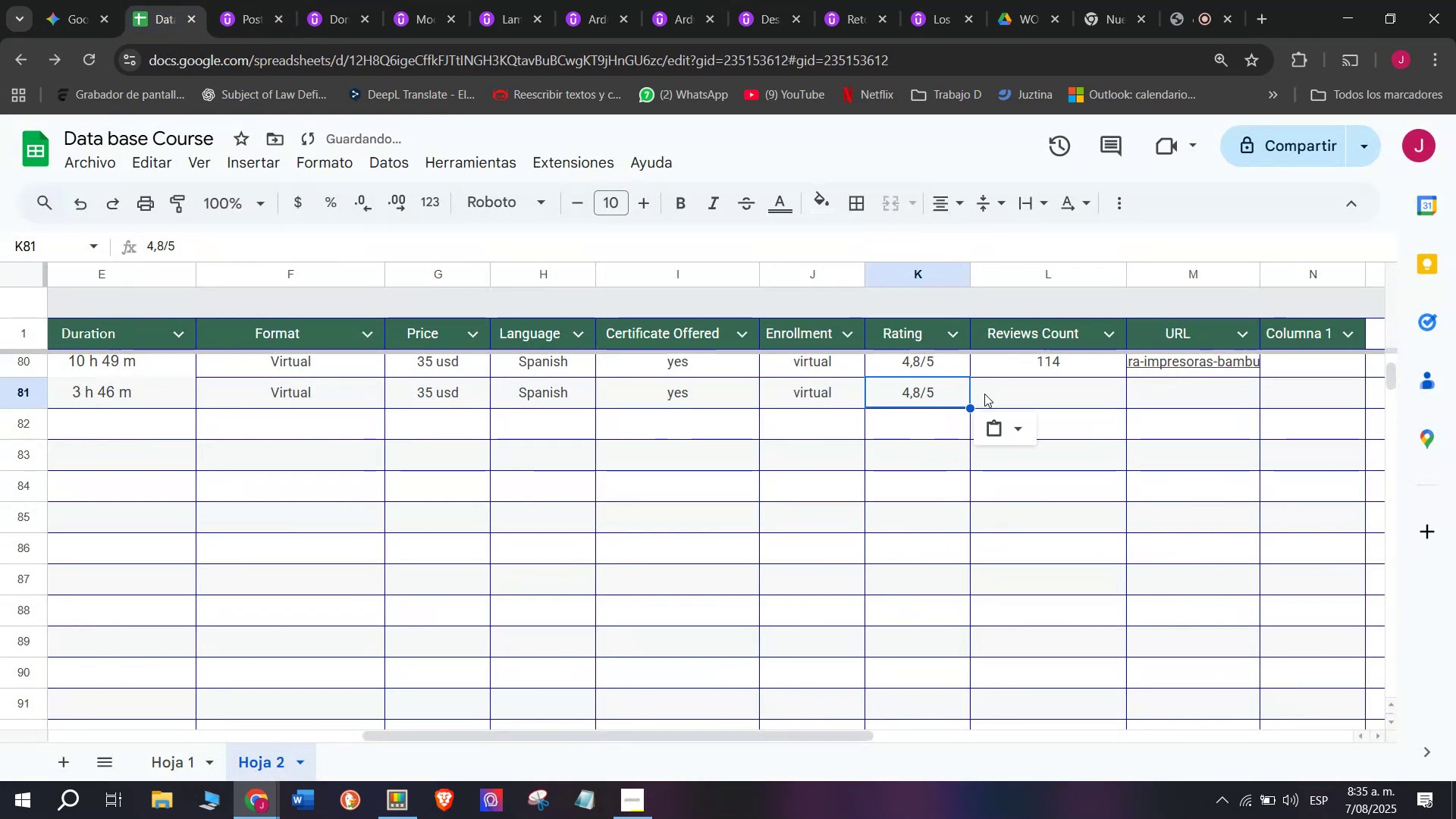 
key(Control+C)
 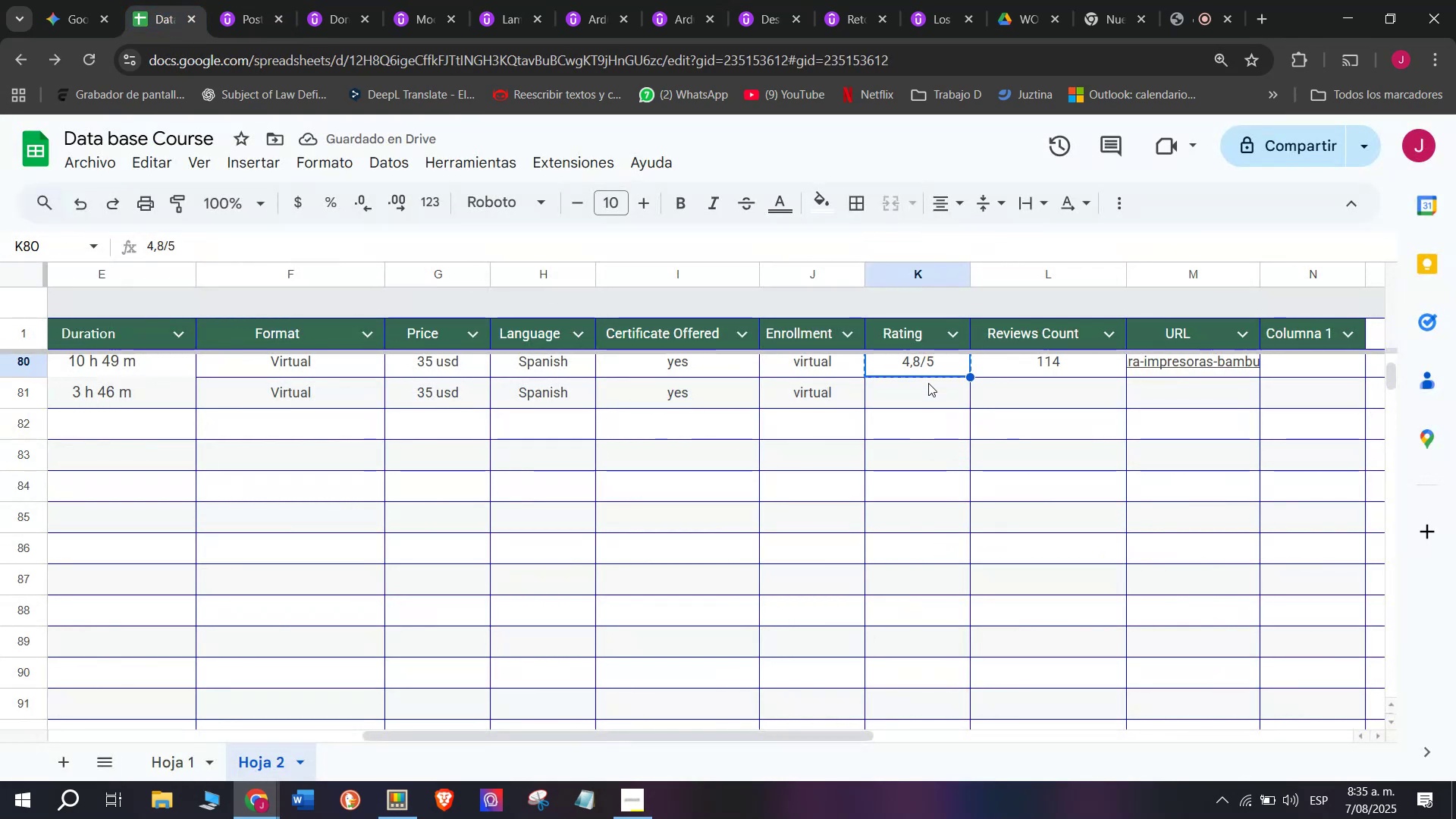 
double_click([928, 383])
 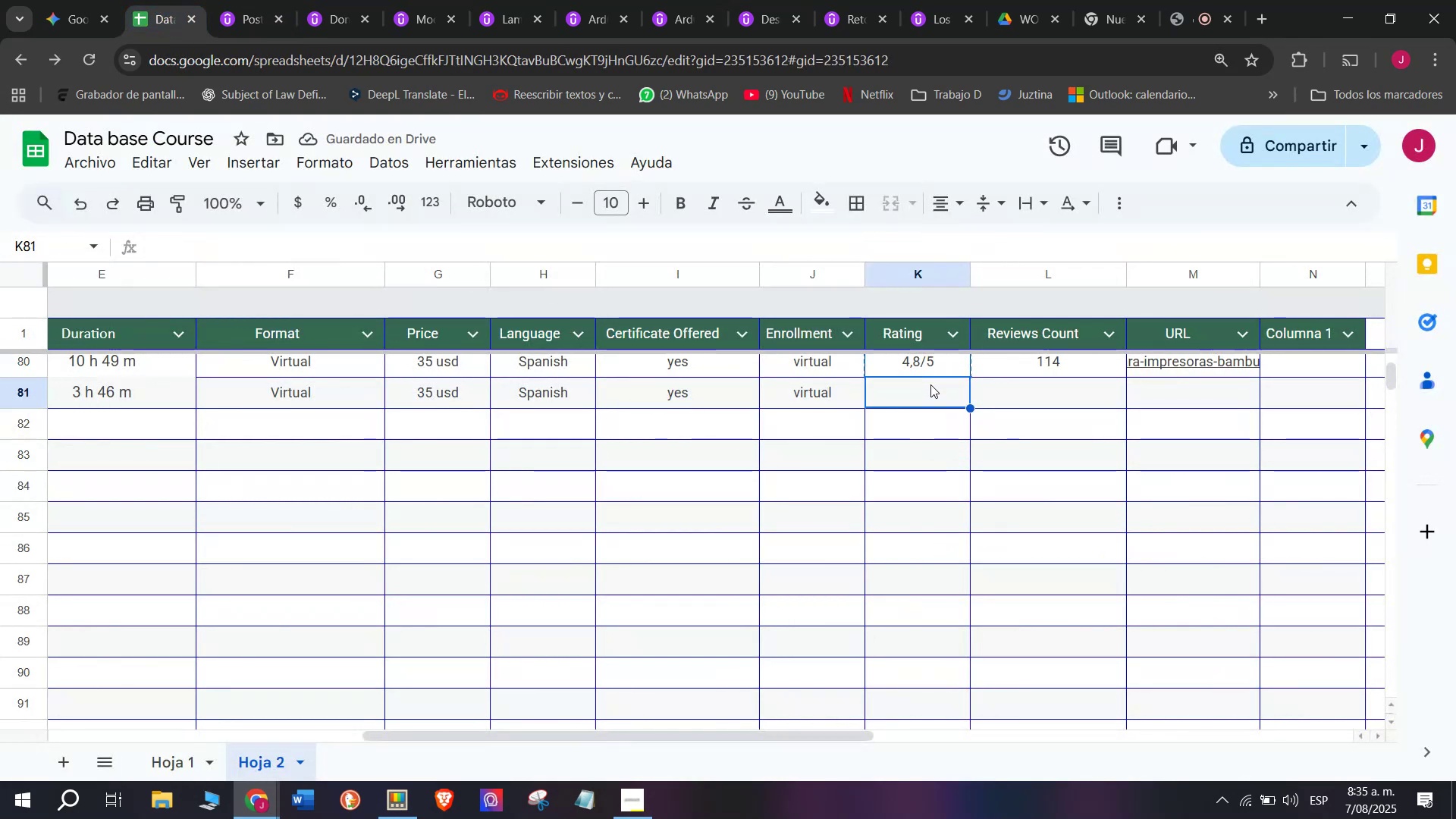 
key(Z)
 